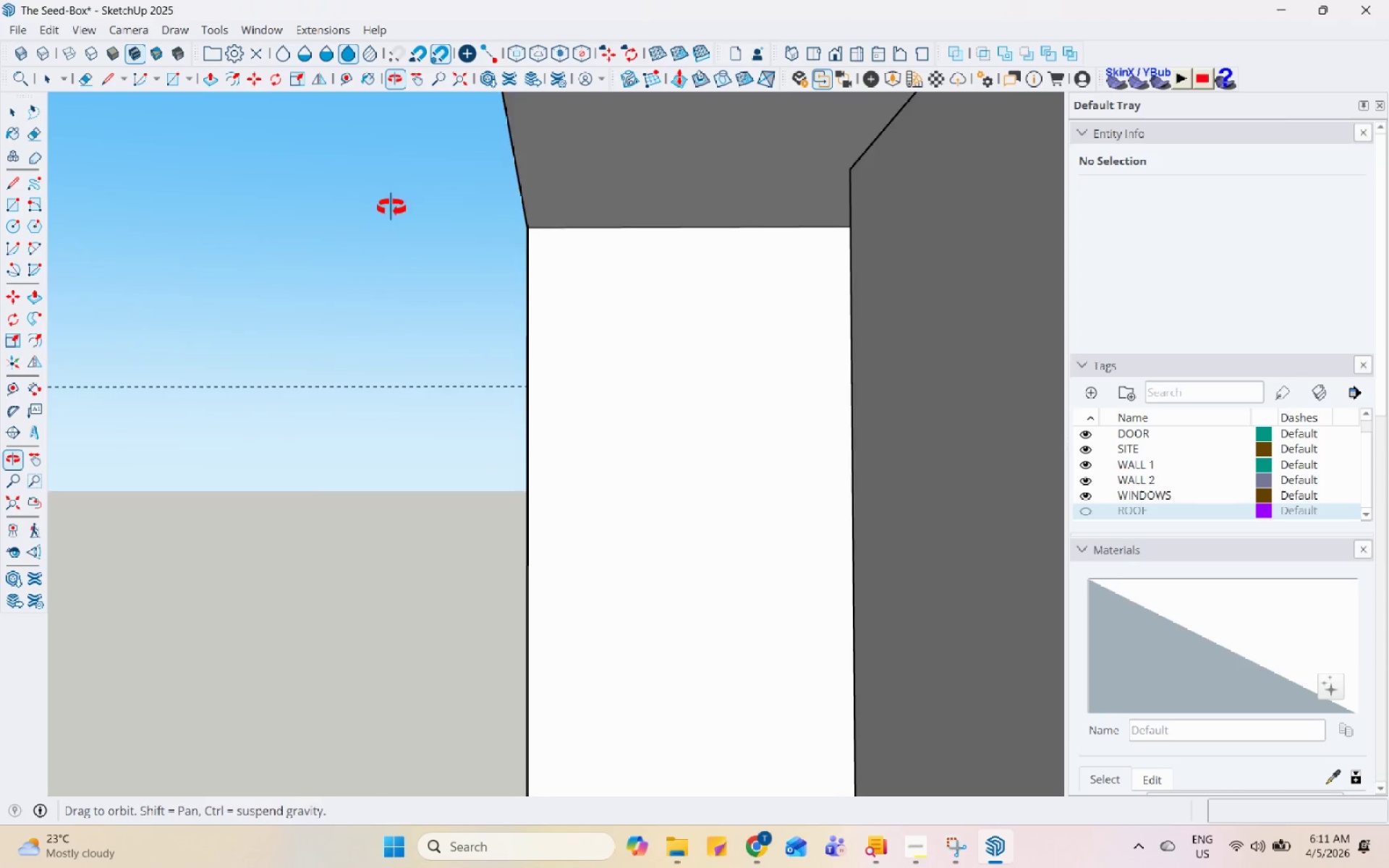 
left_click([433, 226])
 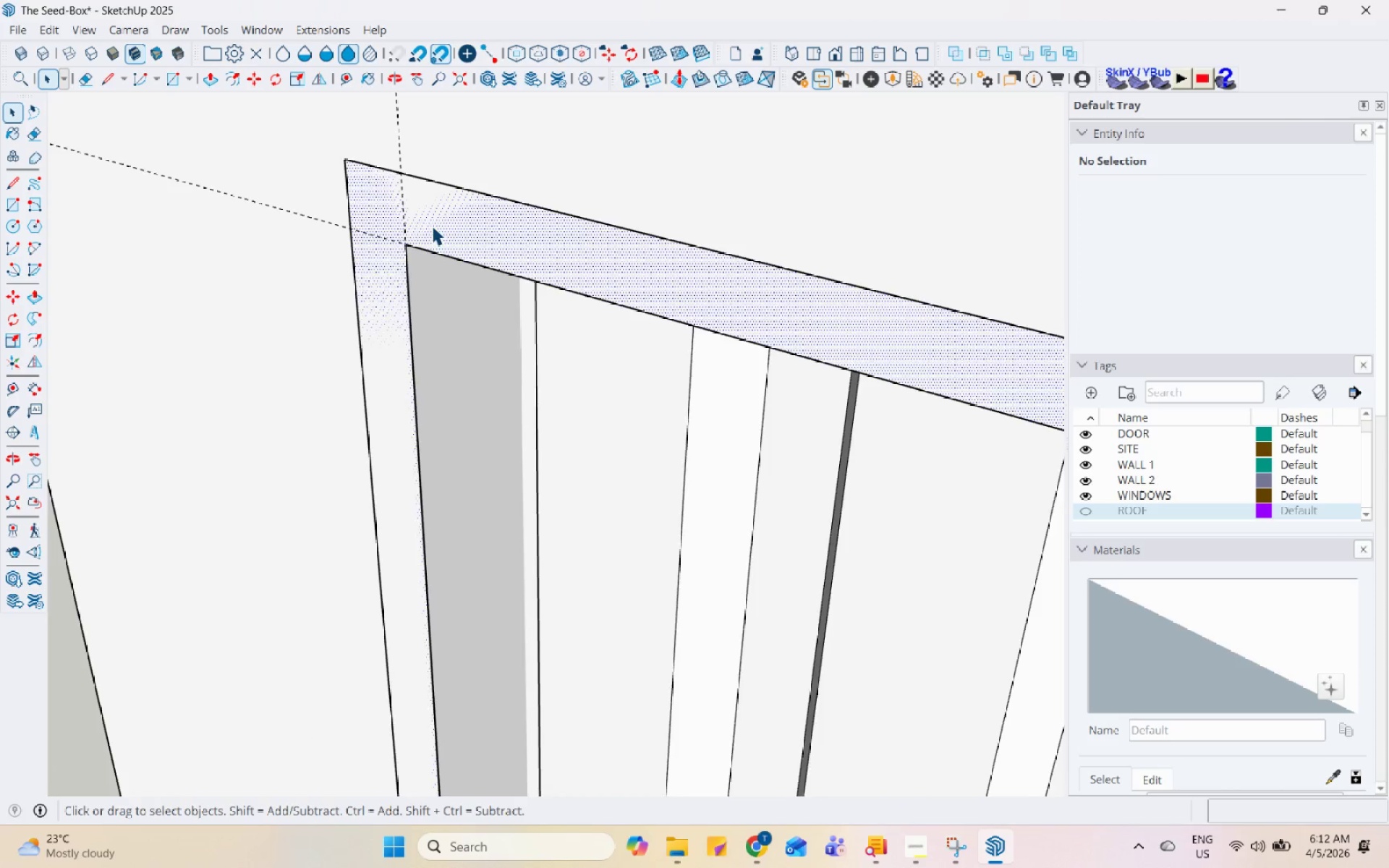 
scroll: coordinate [349, 182], scroll_direction: down, amount: 29.0
 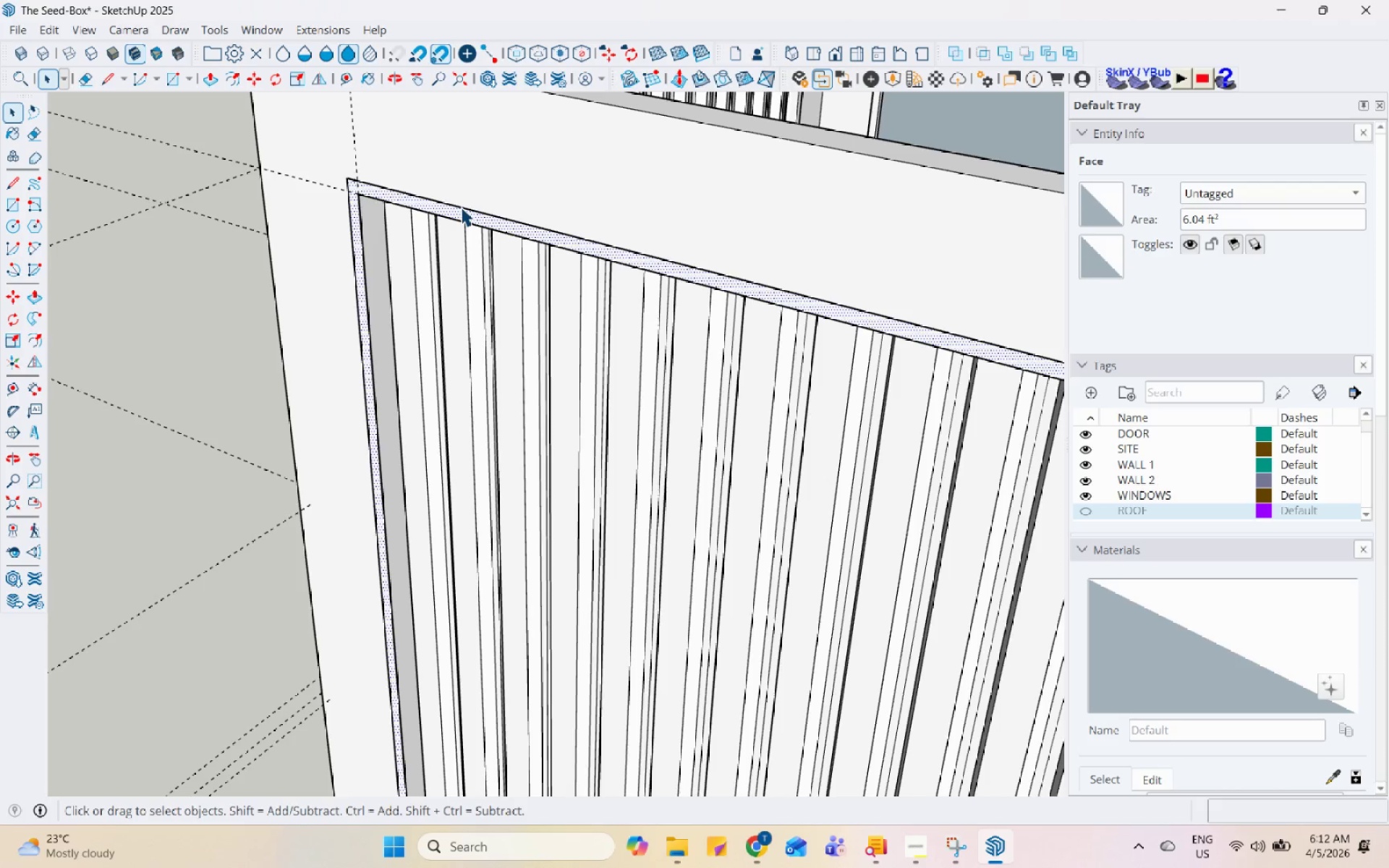 
key(Control+Z)
 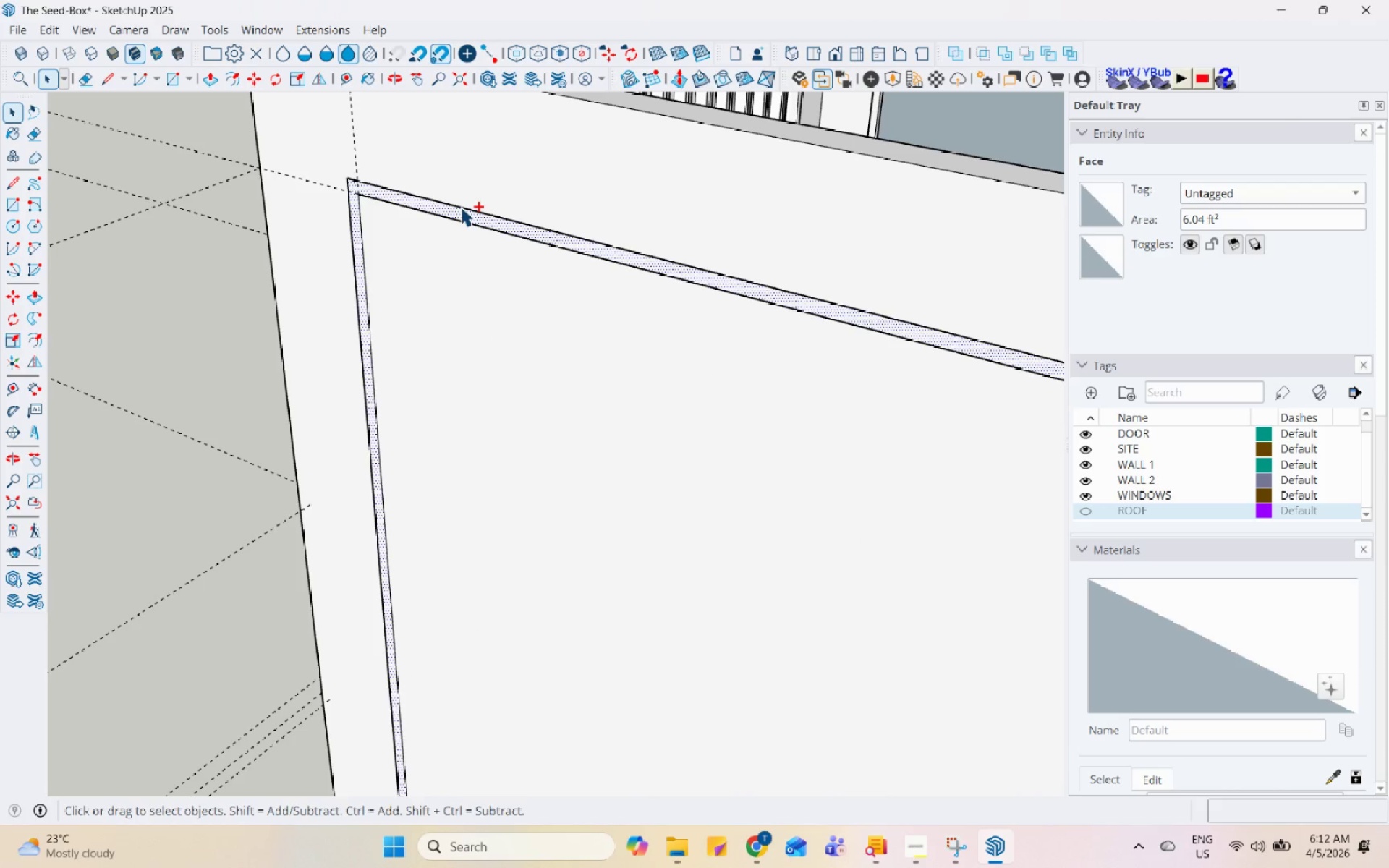 
key(Control+Z)
 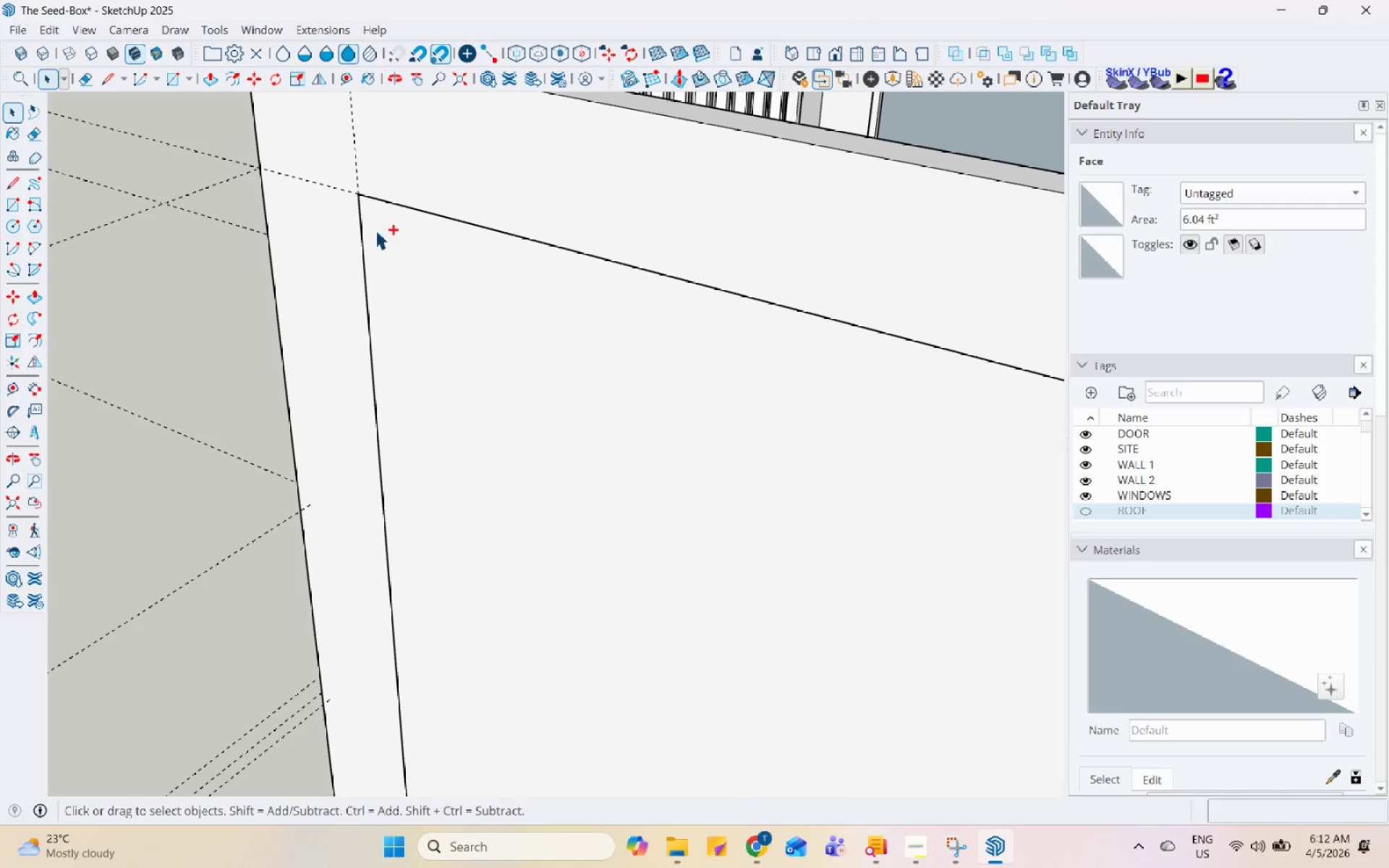 
left_click([375, 230])
 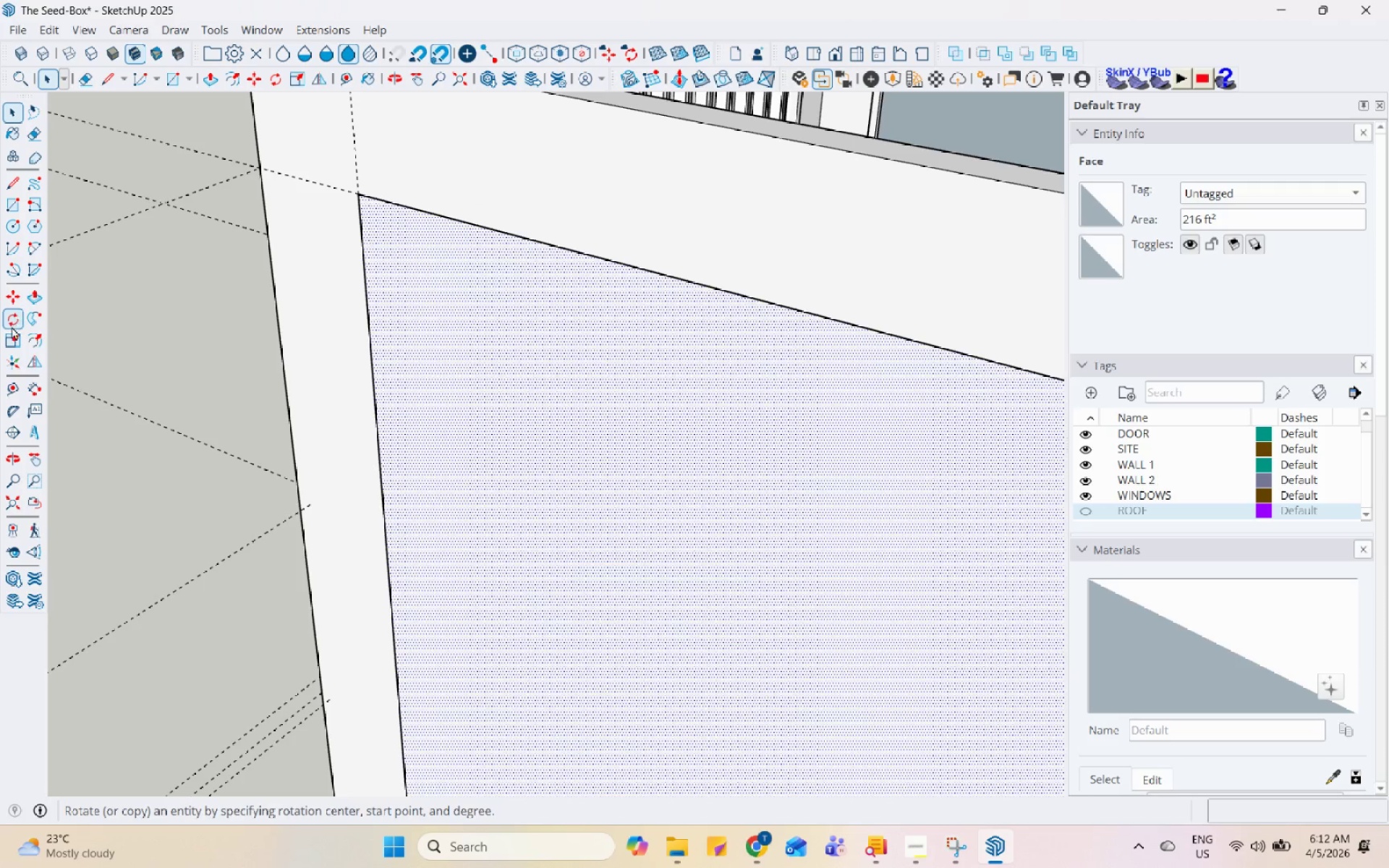 
left_click([30, 340])
 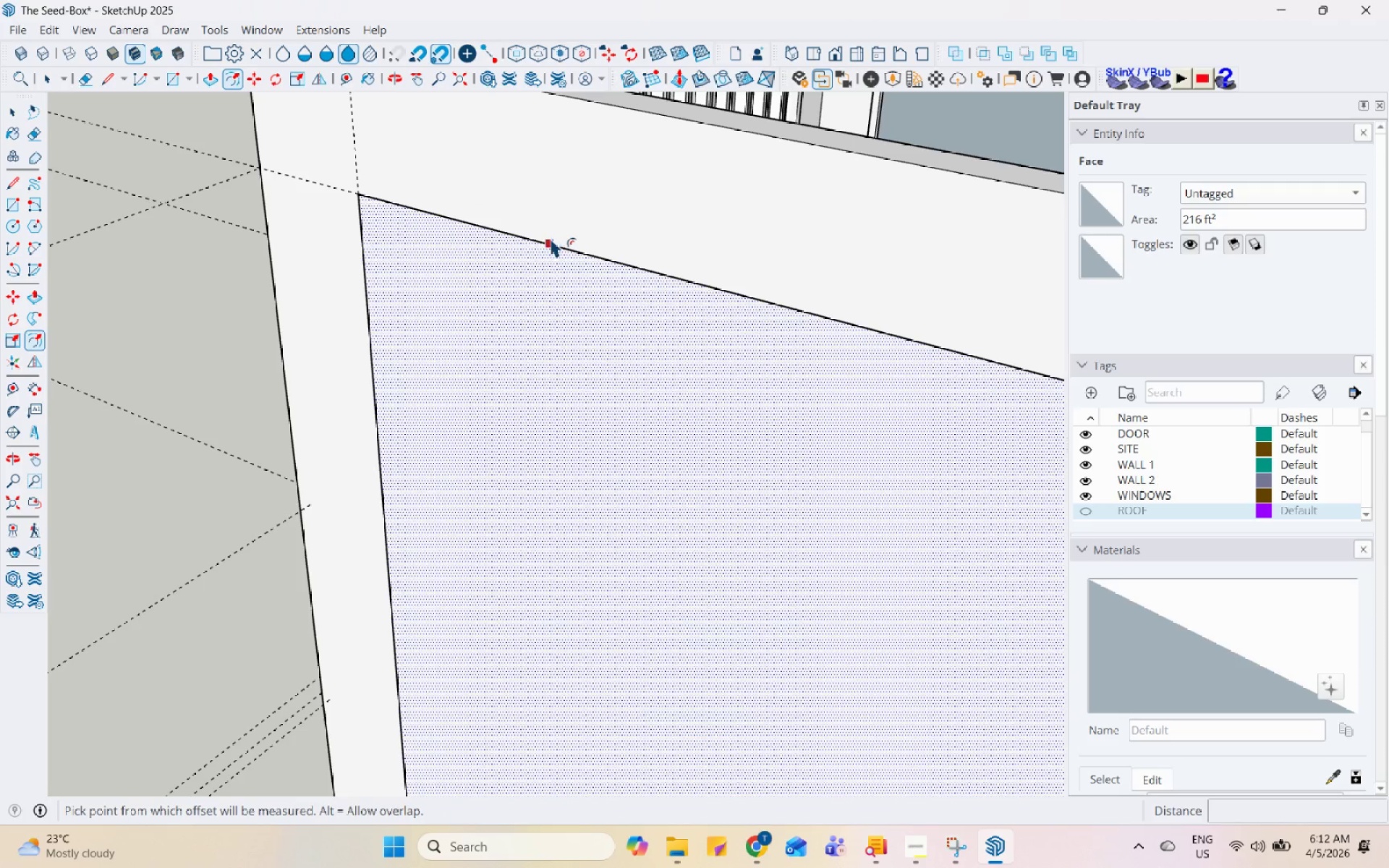 
left_click([548, 247])
 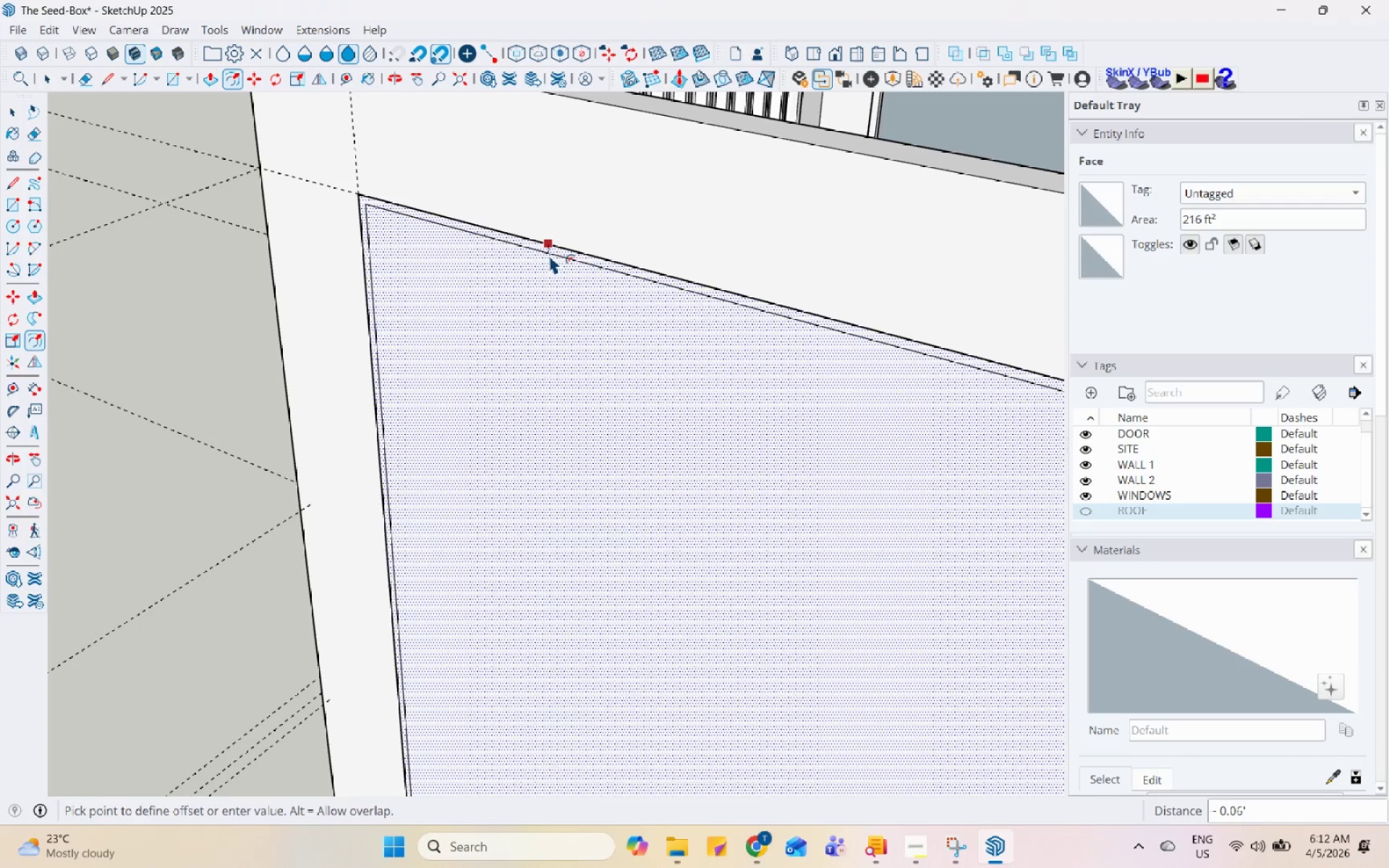 
key(Numpad0)
 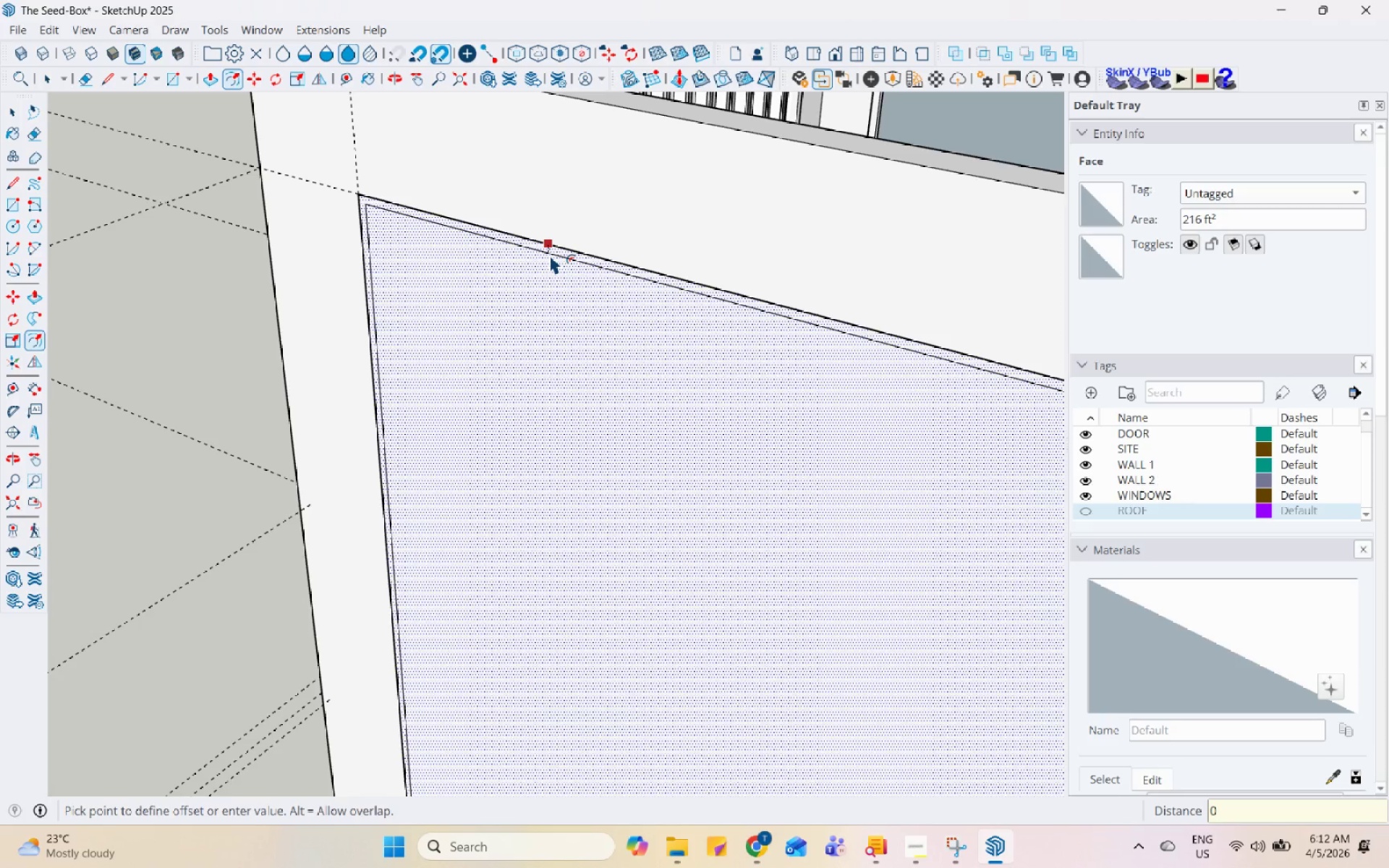 
key(NumpadDecimal)
 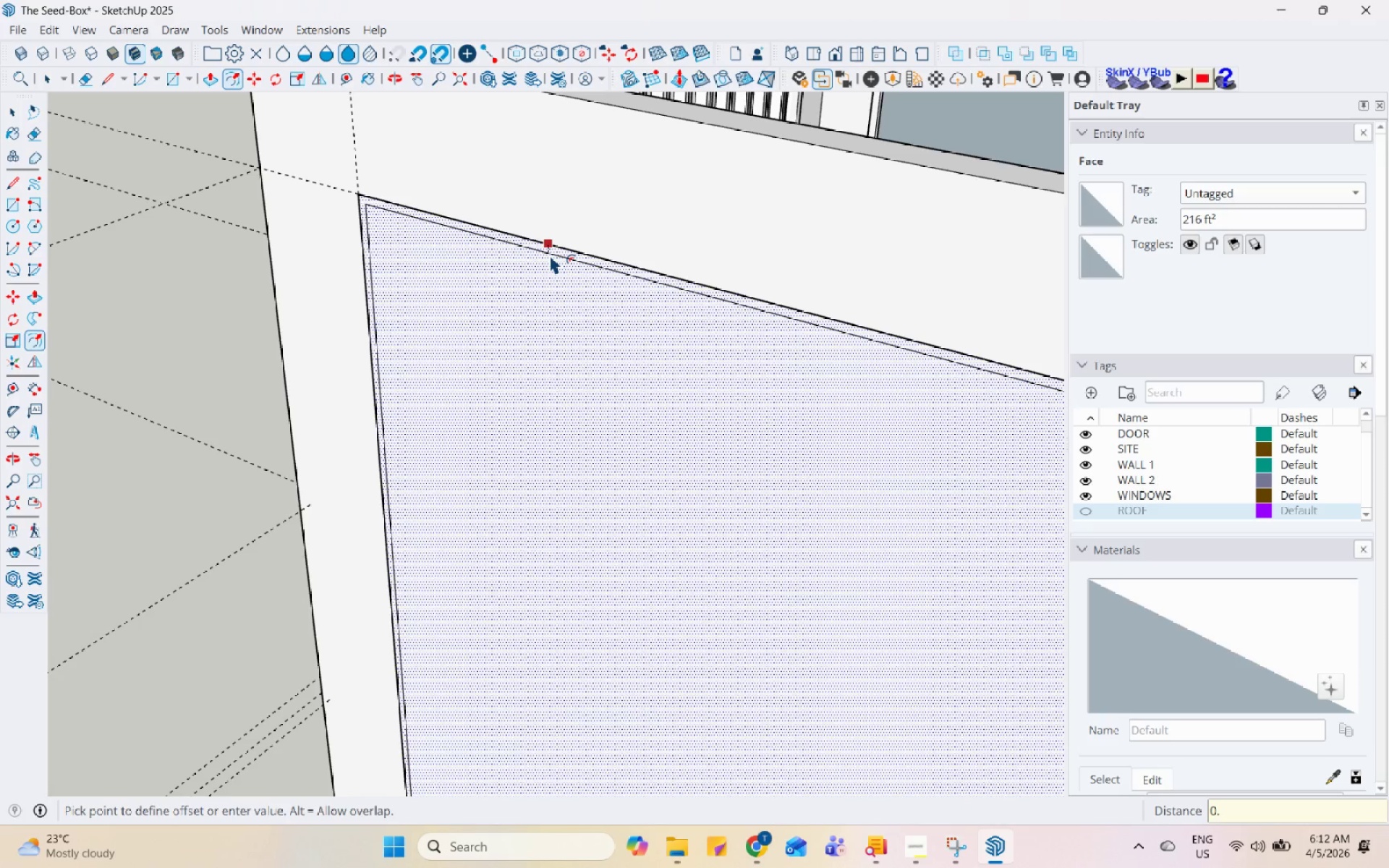 
key(Numpad1)
 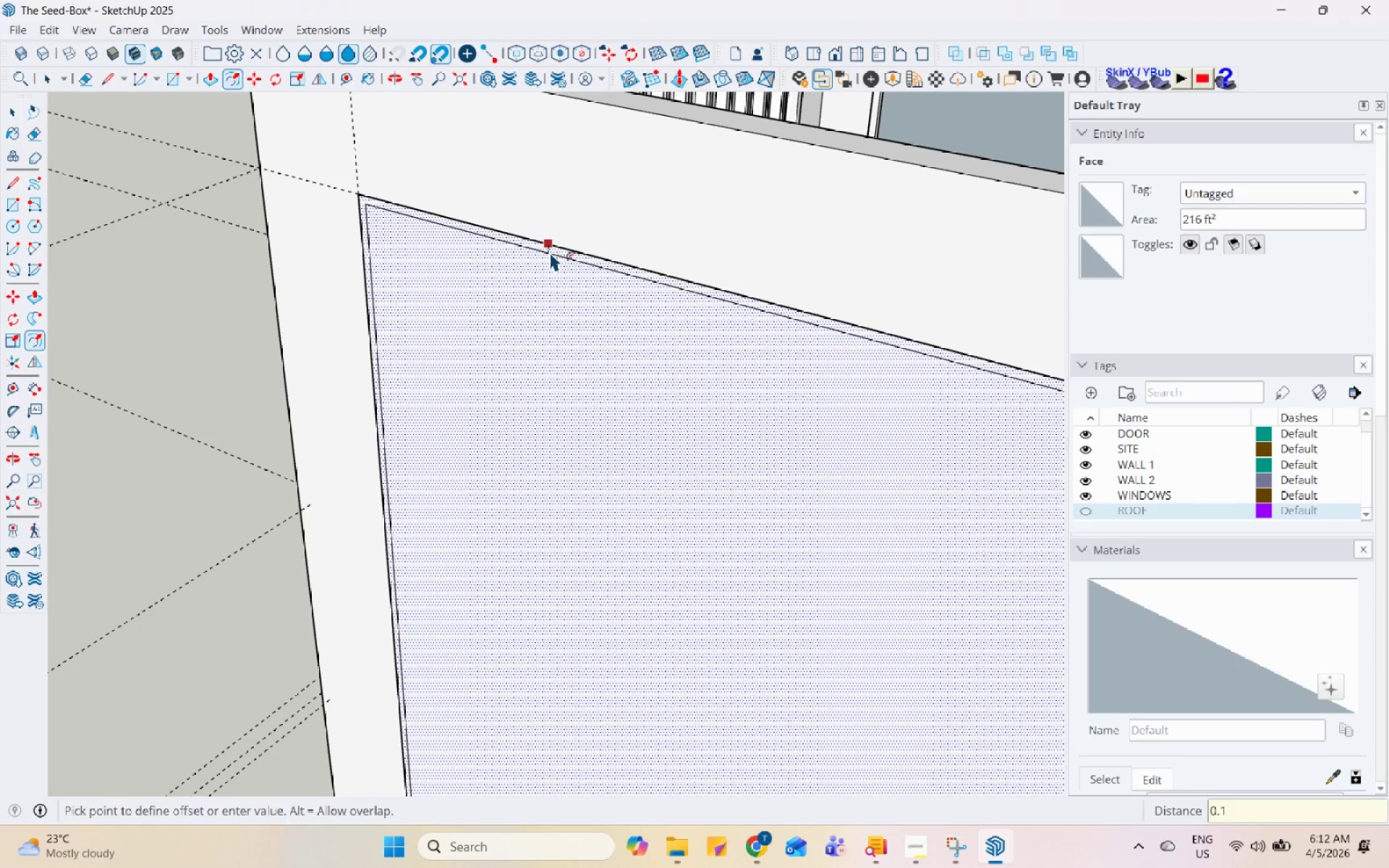 
key(Enter)
 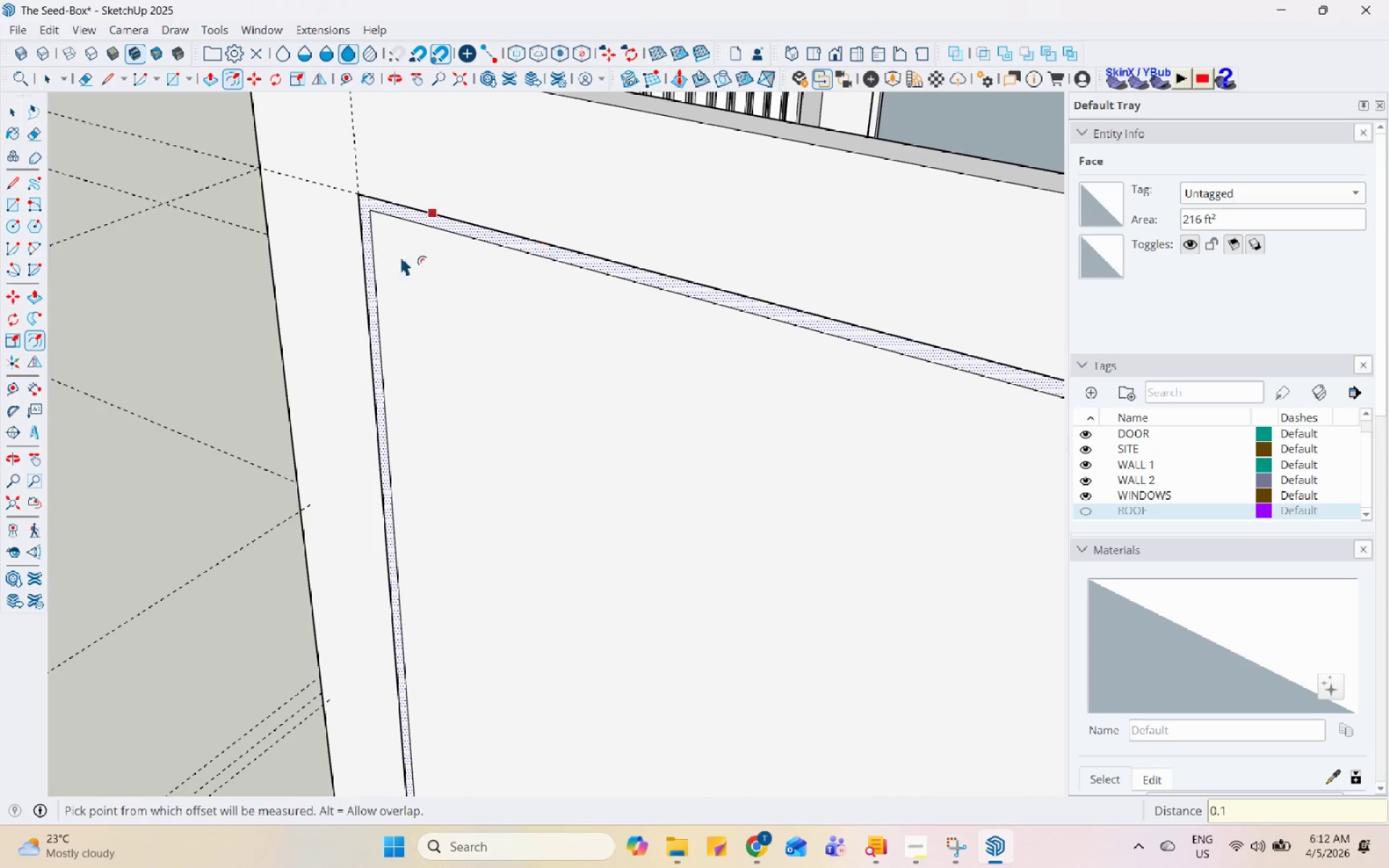 
key(Space)
 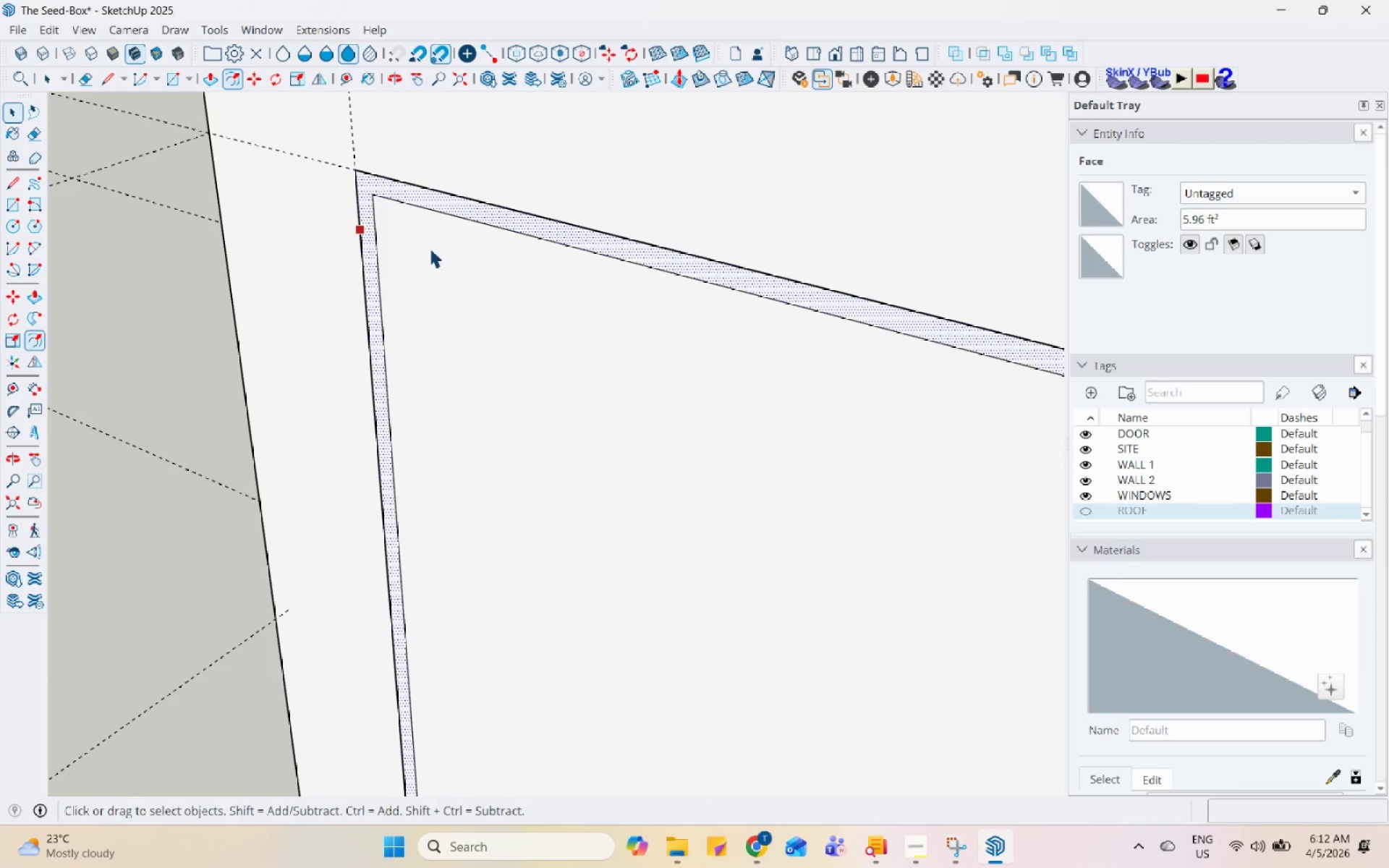 
left_click([465, 258])
 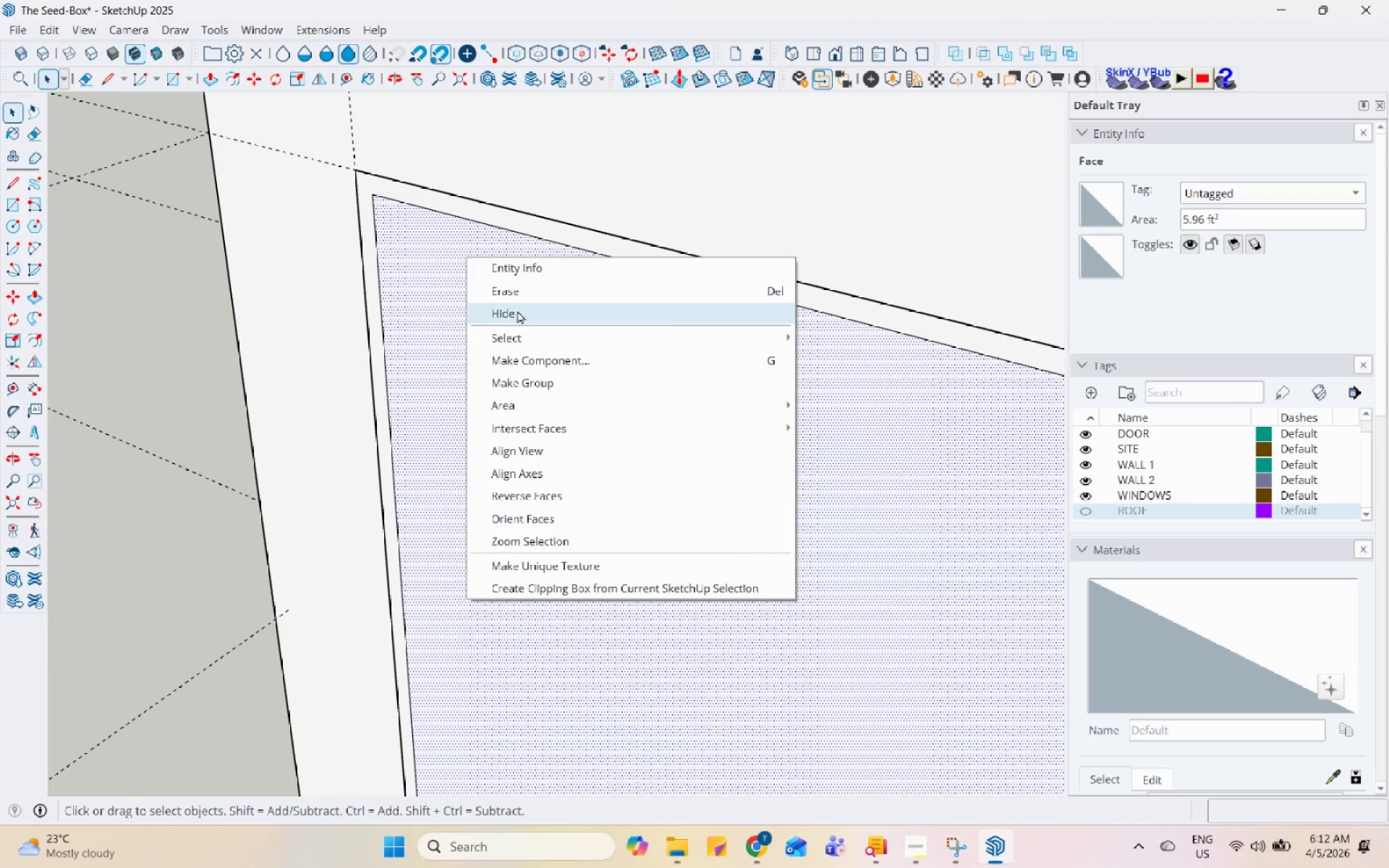 
scroll: coordinate [364, 240], scroll_direction: up, amount: 4.0
 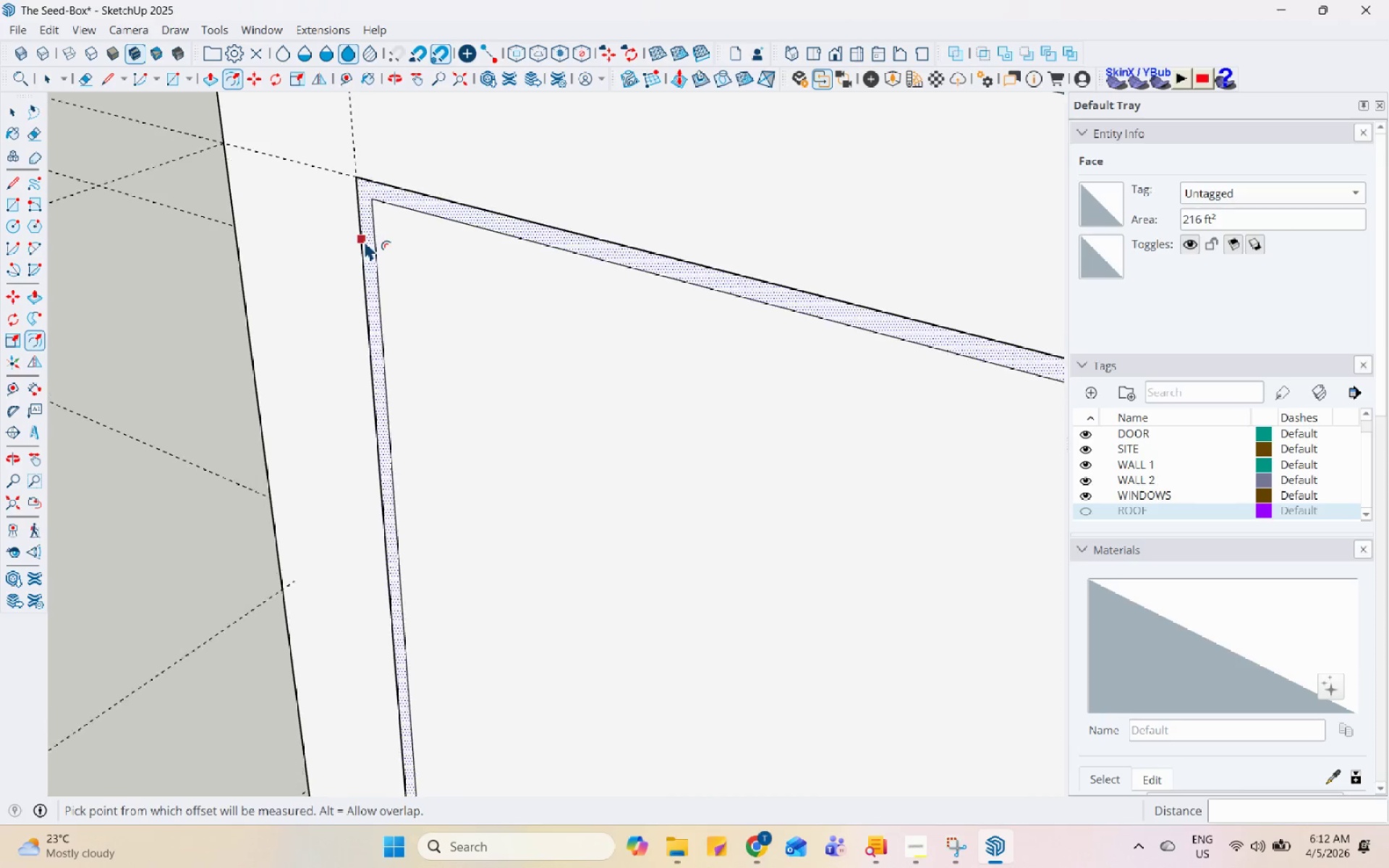 
left_click([522, 285])
 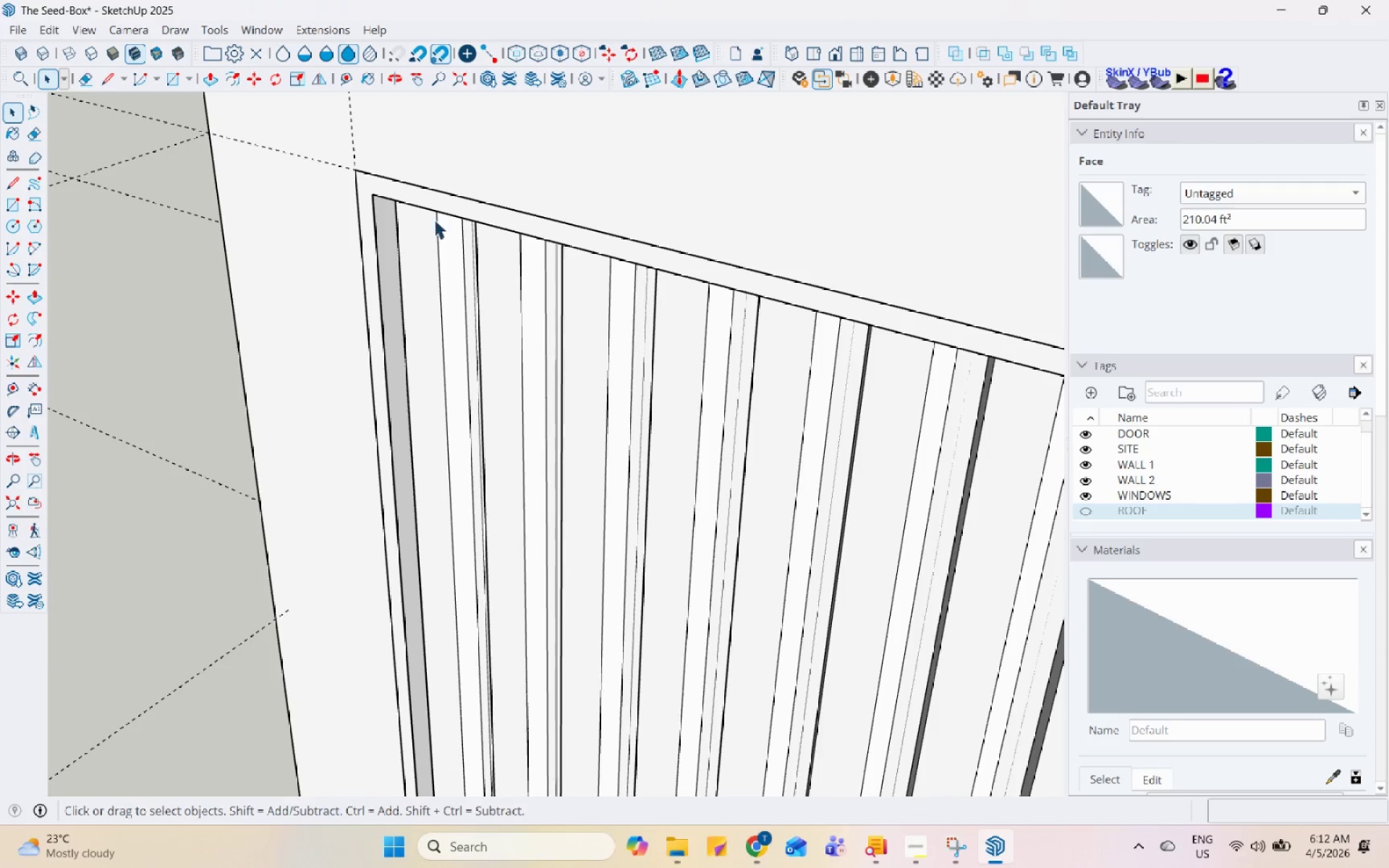 
scroll: coordinate [380, 205], scroll_direction: up, amount: 14.0
 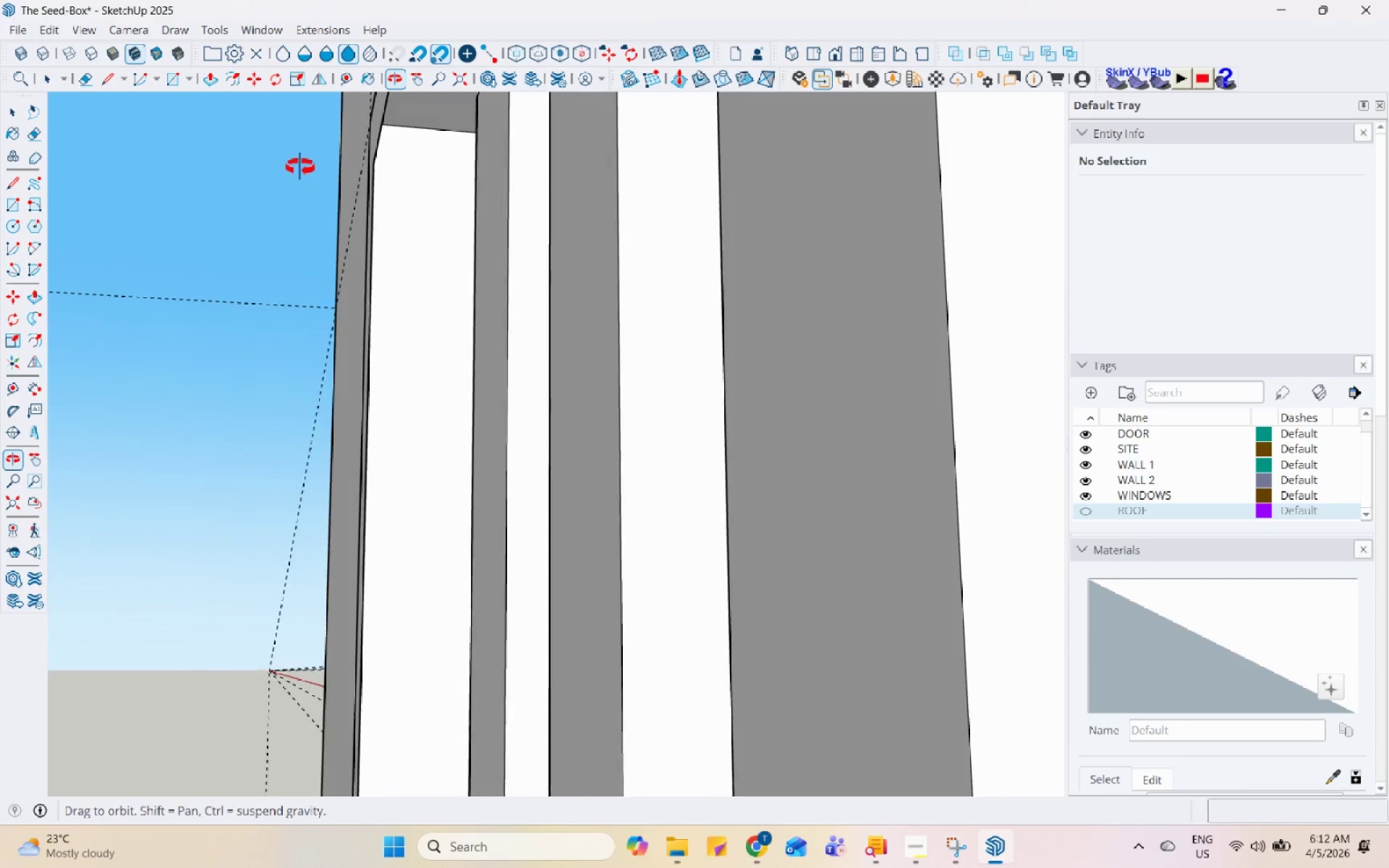 
scroll: coordinate [329, 315], scroll_direction: down, amount: 18.0
 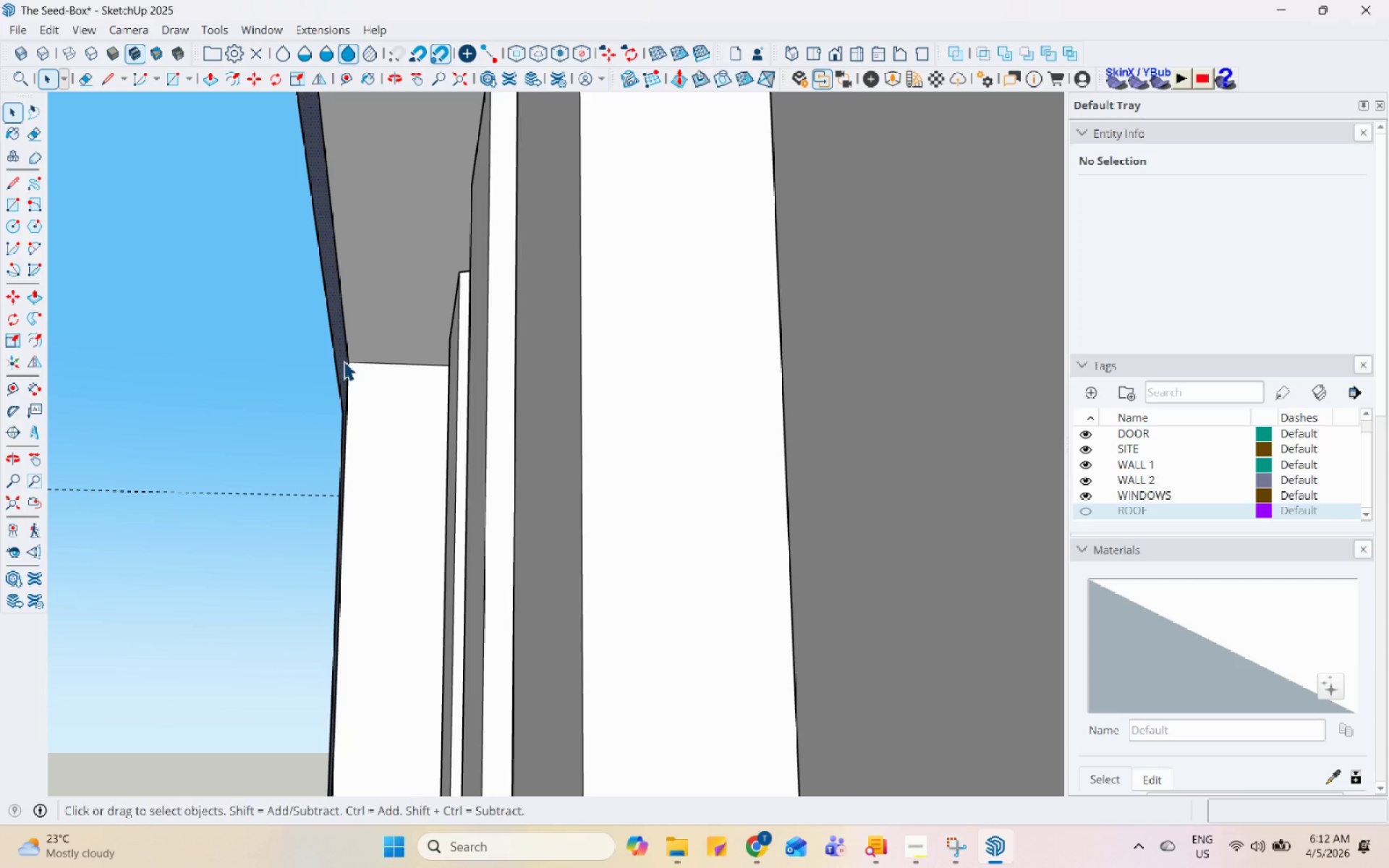 
key(P)
 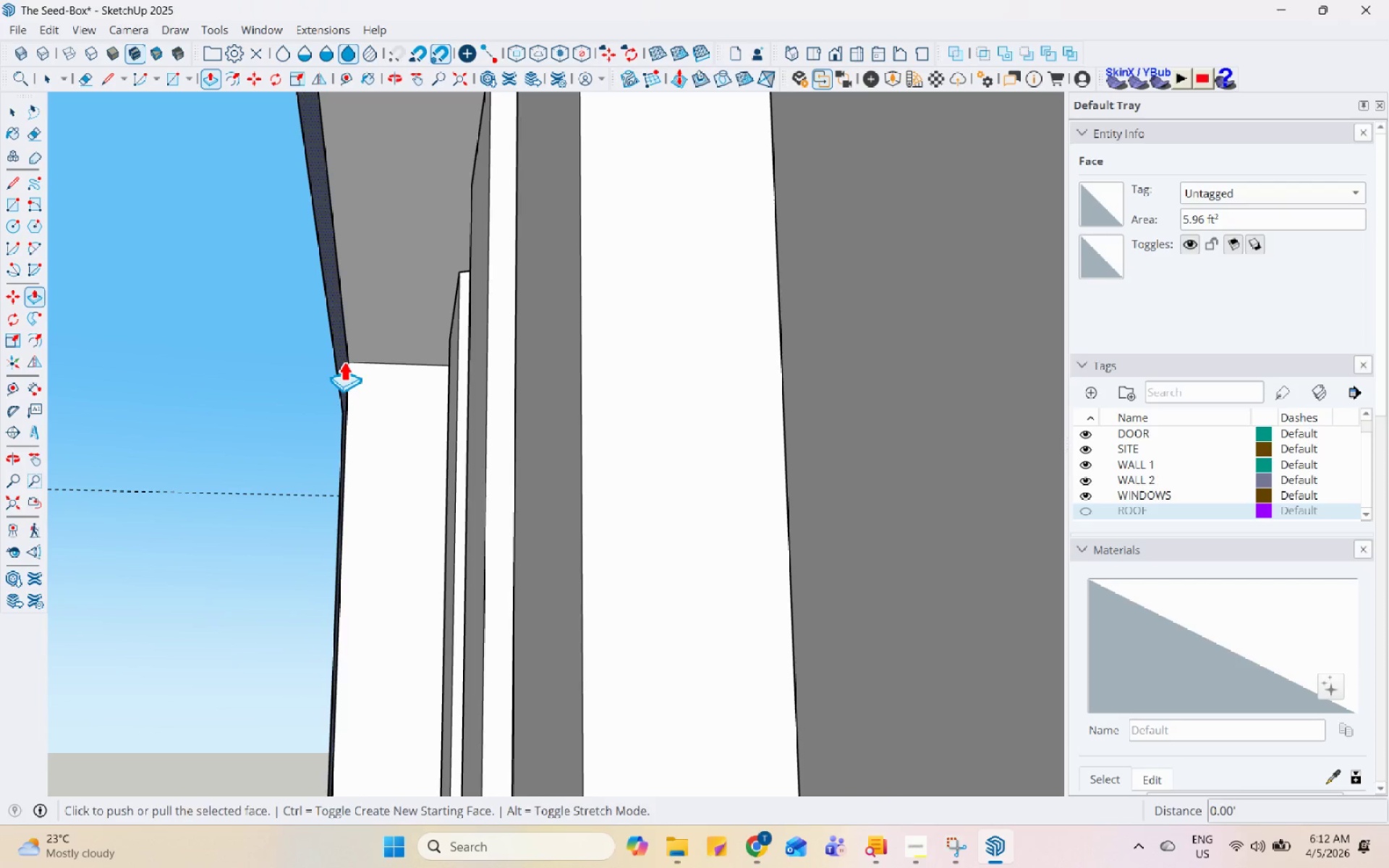 
left_click([344, 361])
 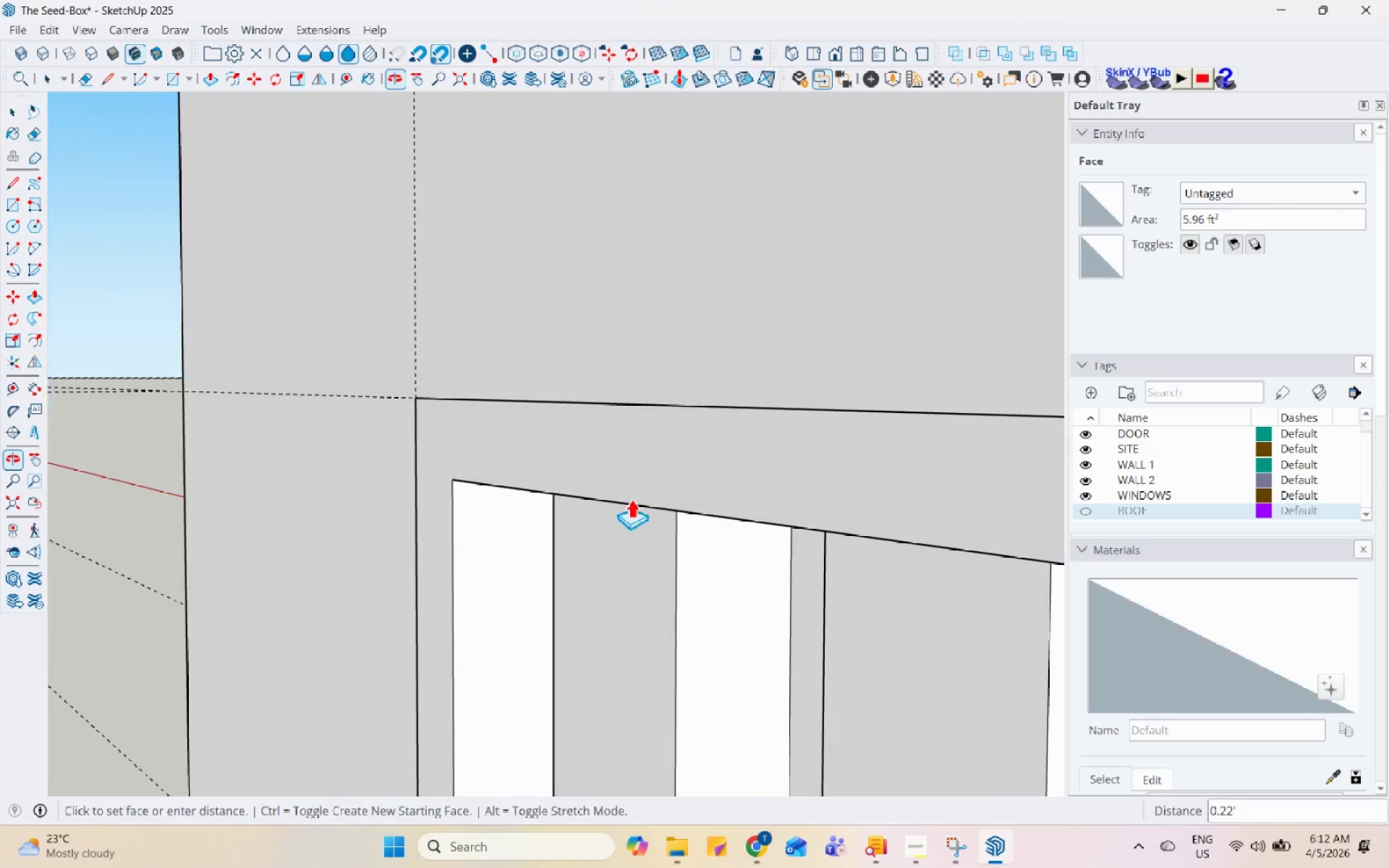 
scroll: coordinate [430, 420], scroll_direction: down, amount: 16.0
 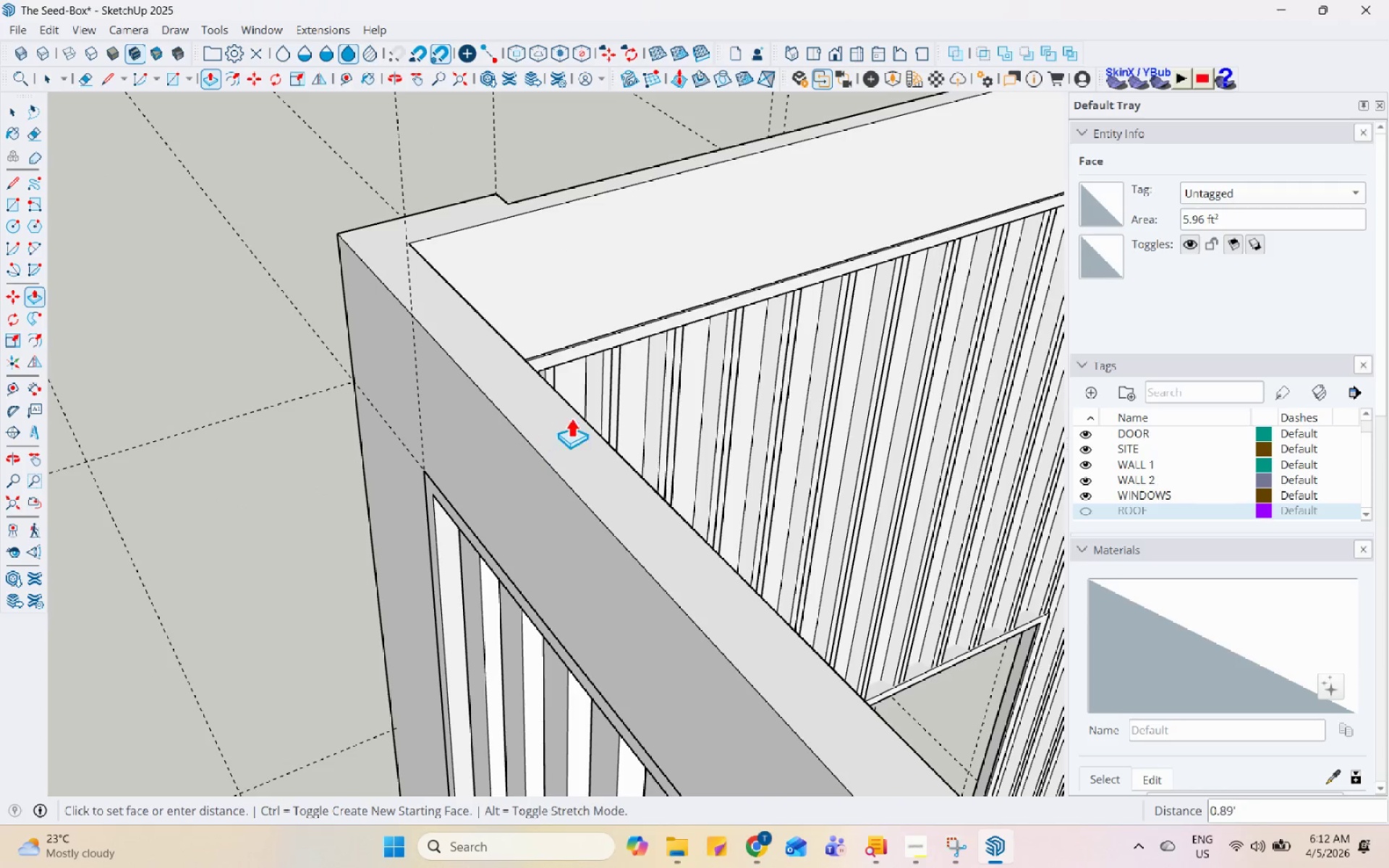 
left_click([579, 415])
 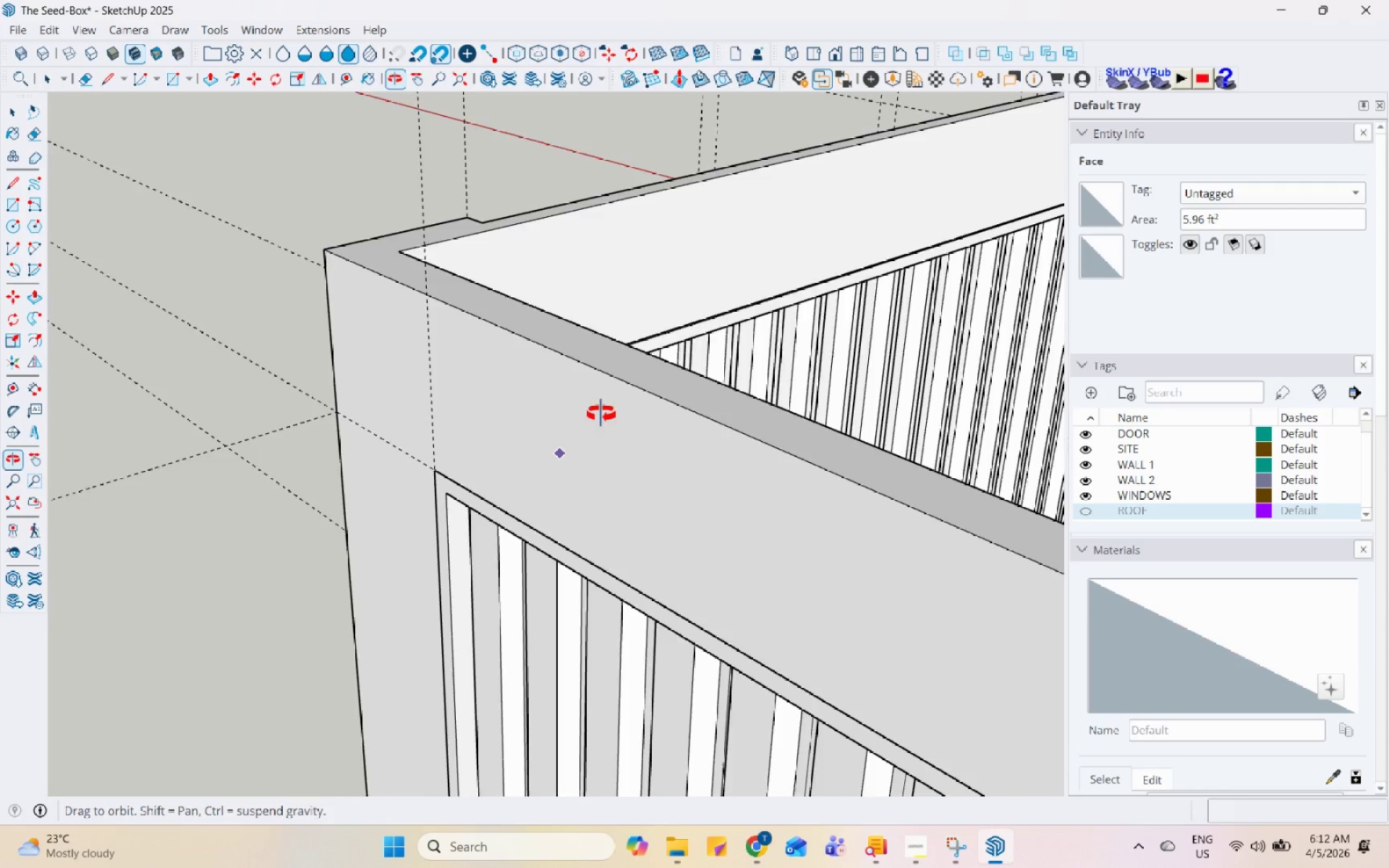 
key(Space)
 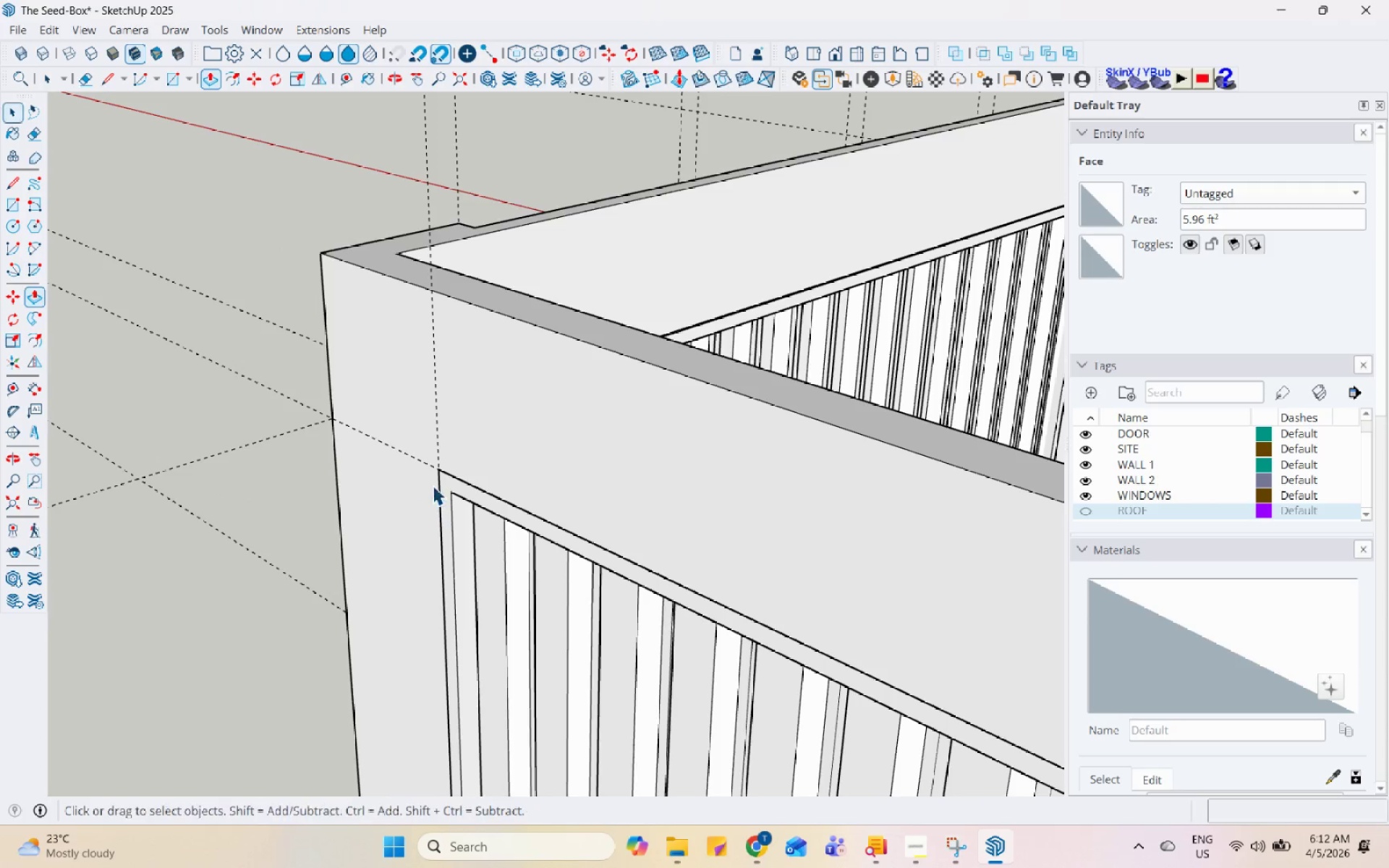 
left_click([463, 487])
 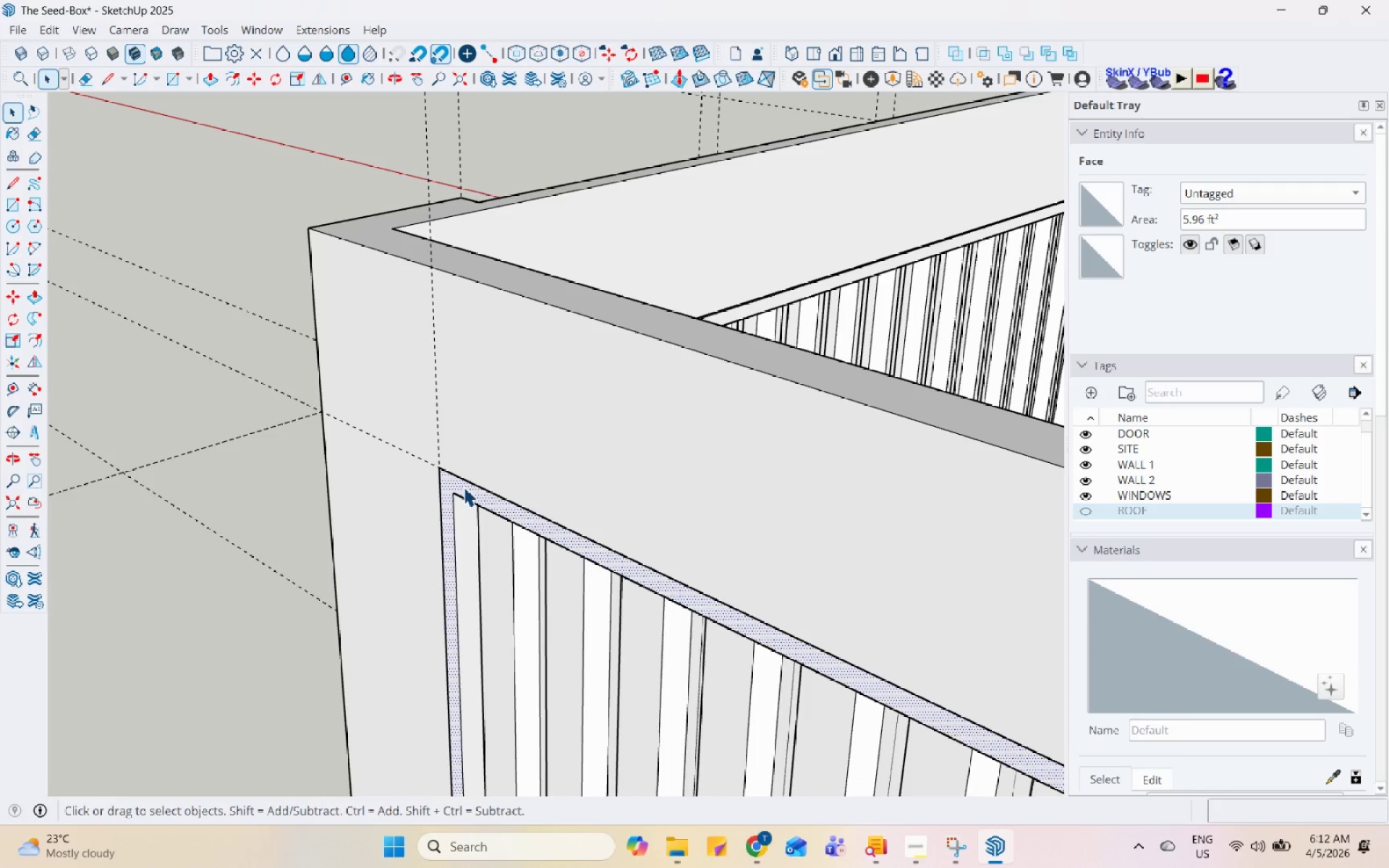 
scroll: coordinate [434, 485], scroll_direction: up, amount: 1.0
 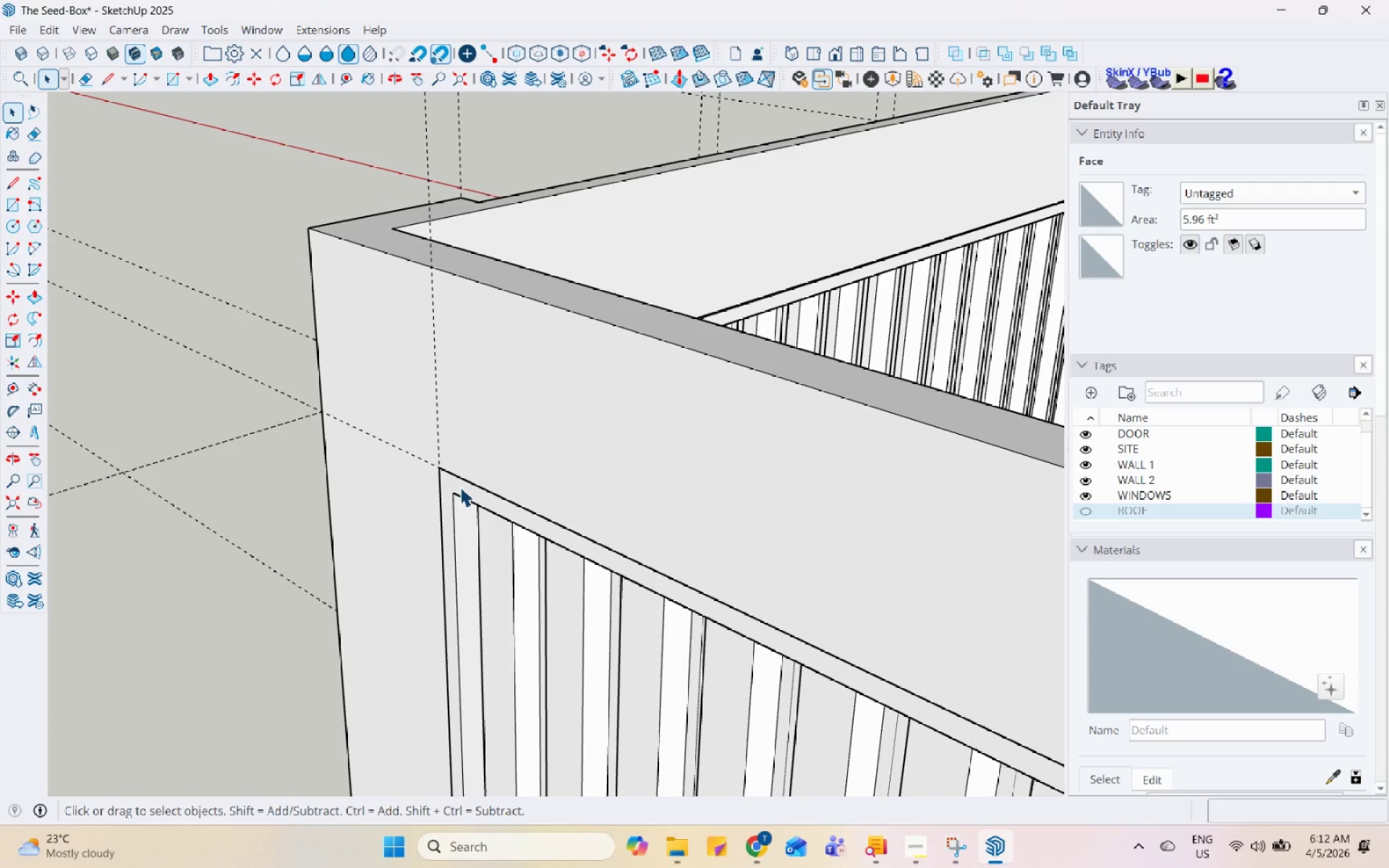 
key(P)
 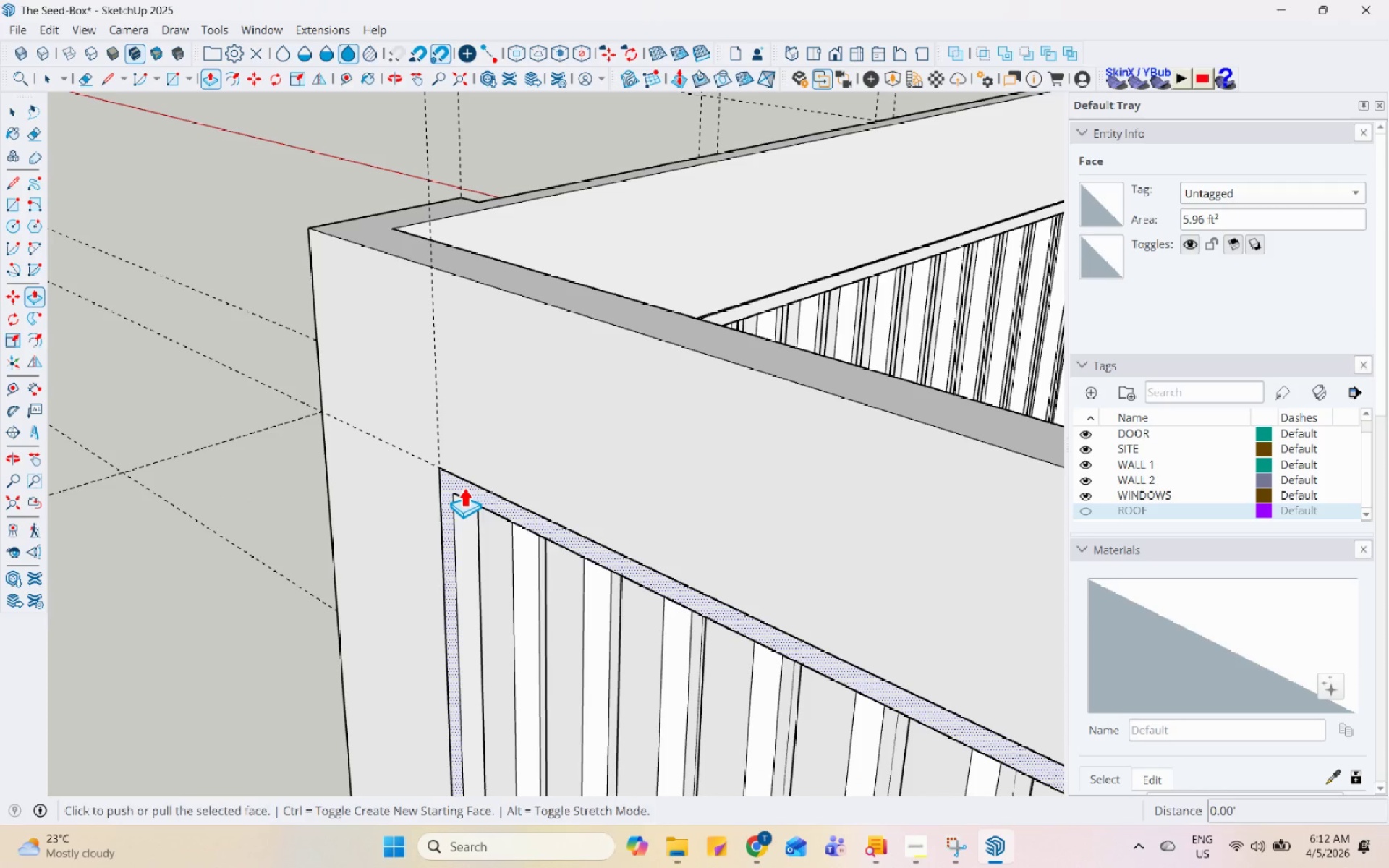 
left_click([464, 487])
 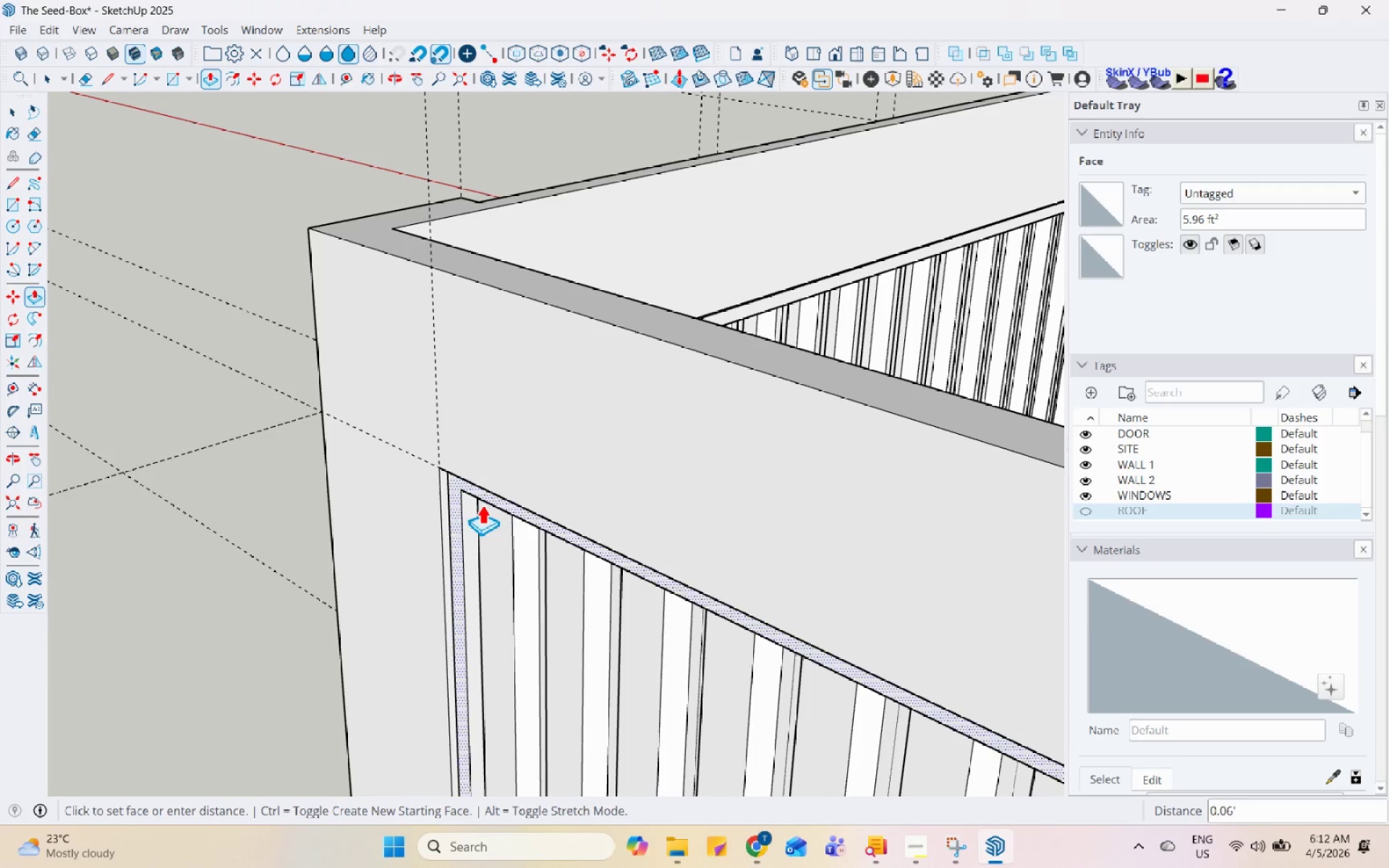 
left_click([488, 503])
 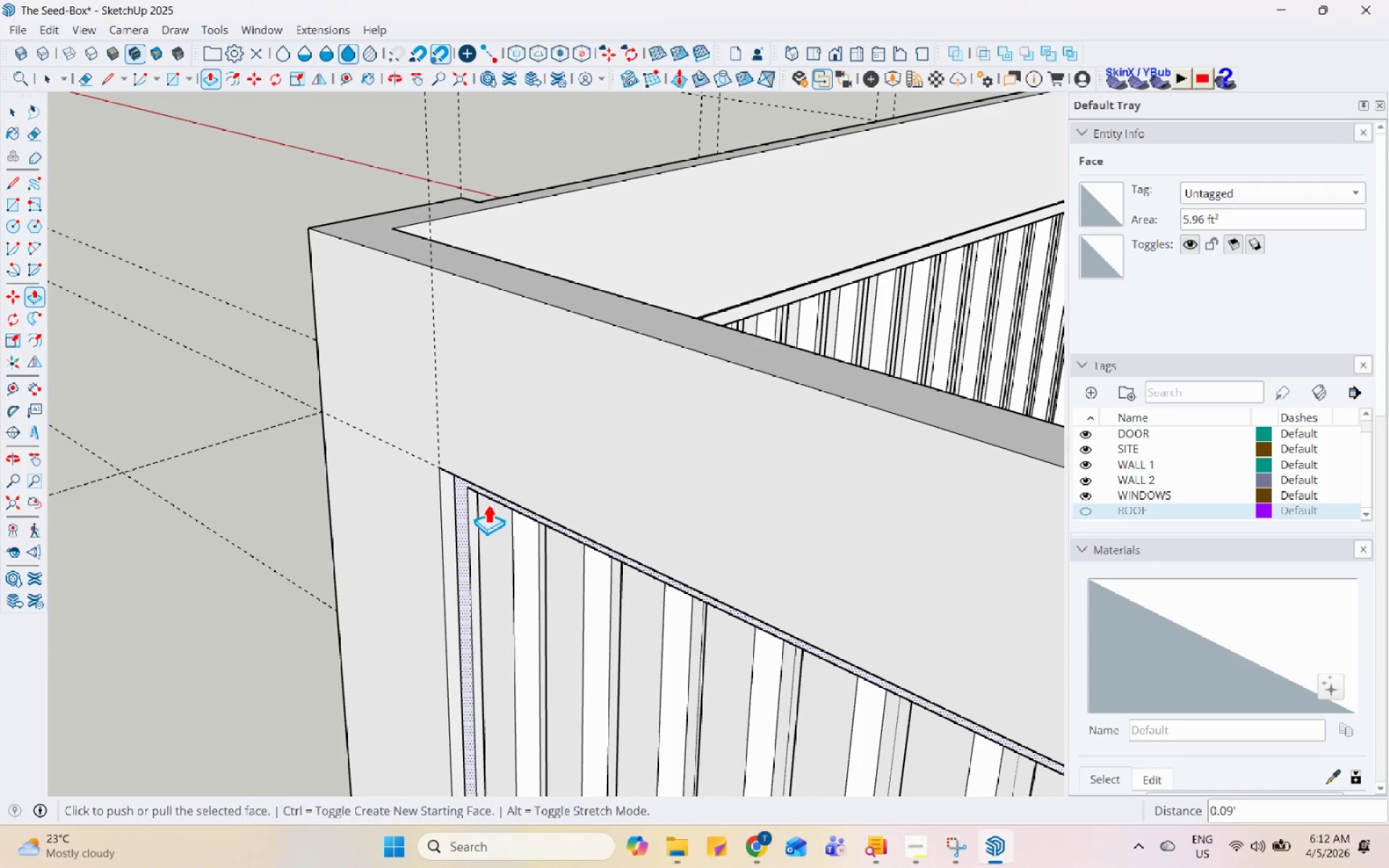 
key(Space)
 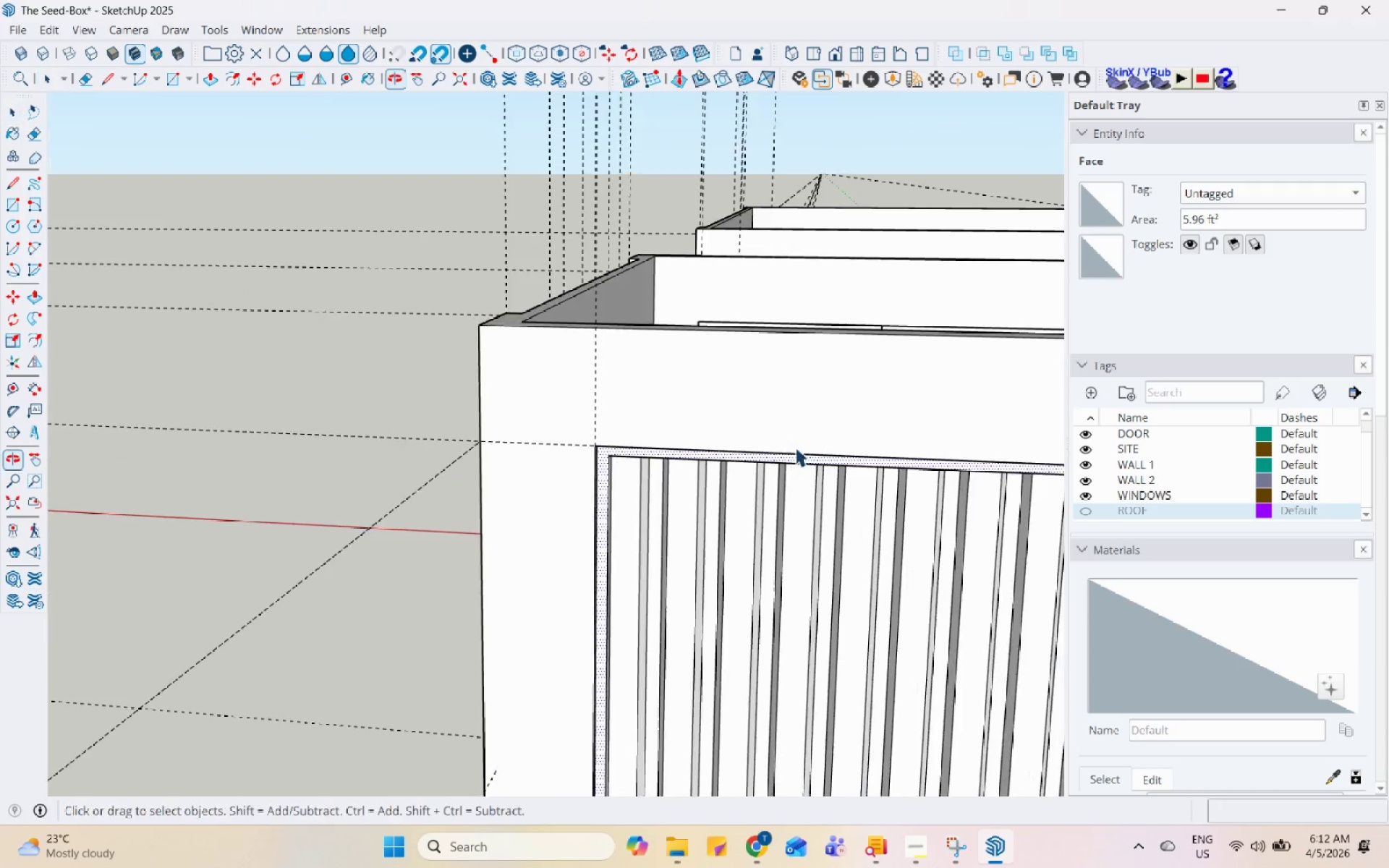 
scroll: coordinate [464, 419], scroll_direction: down, amount: 17.0
 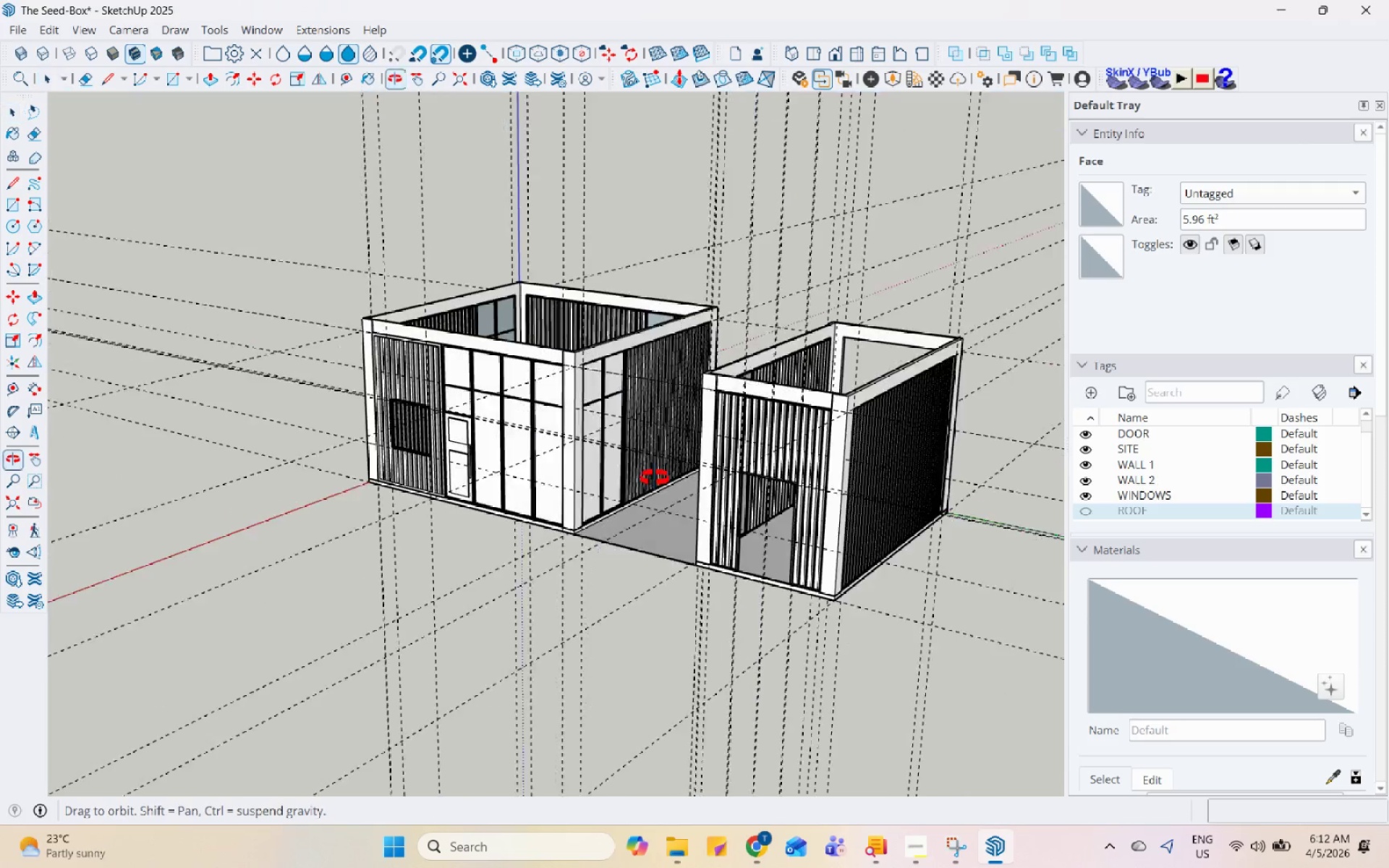 
scroll: coordinate [933, 615], scroll_direction: up, amount: 16.0
 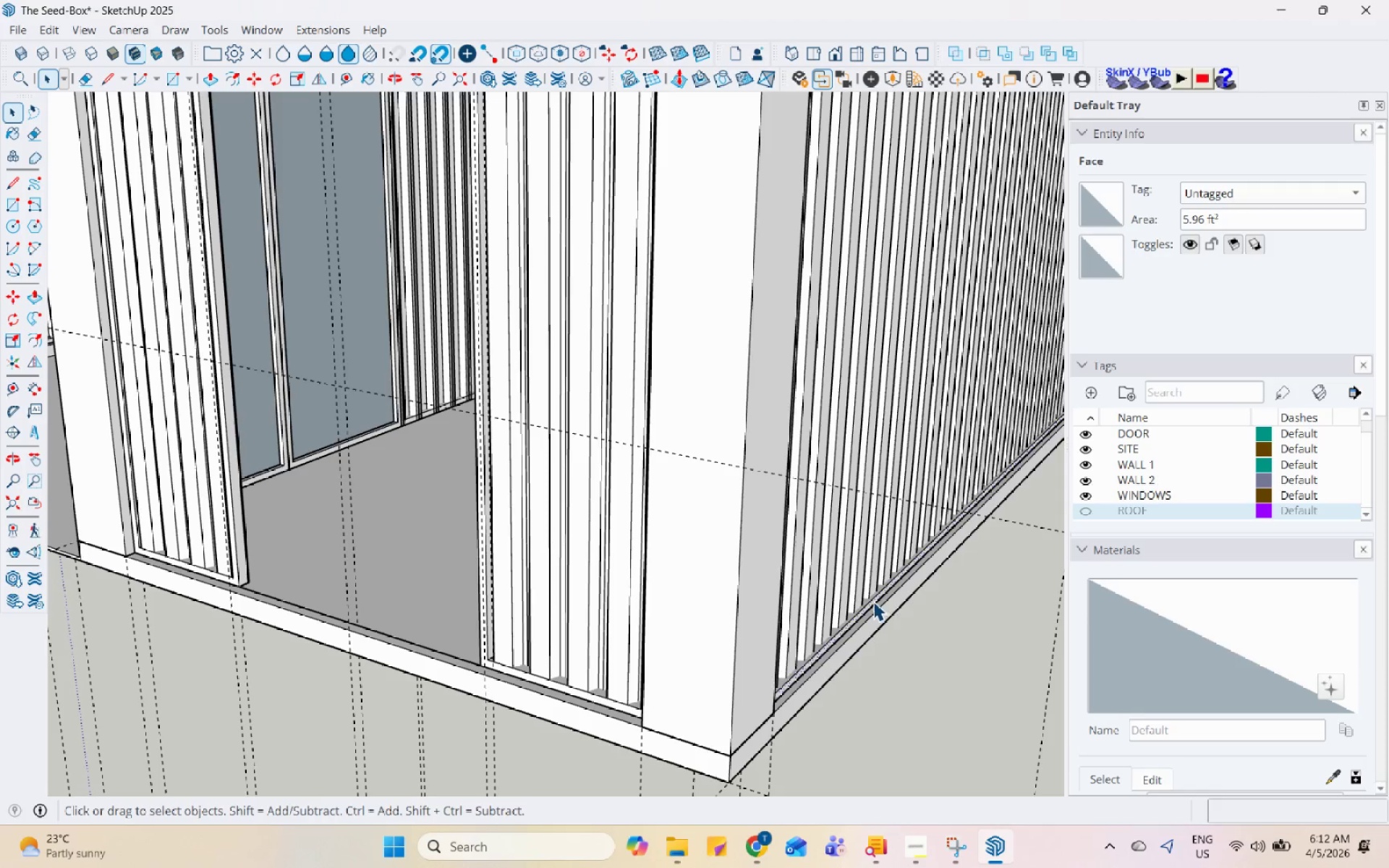 
double_click([873, 601])
 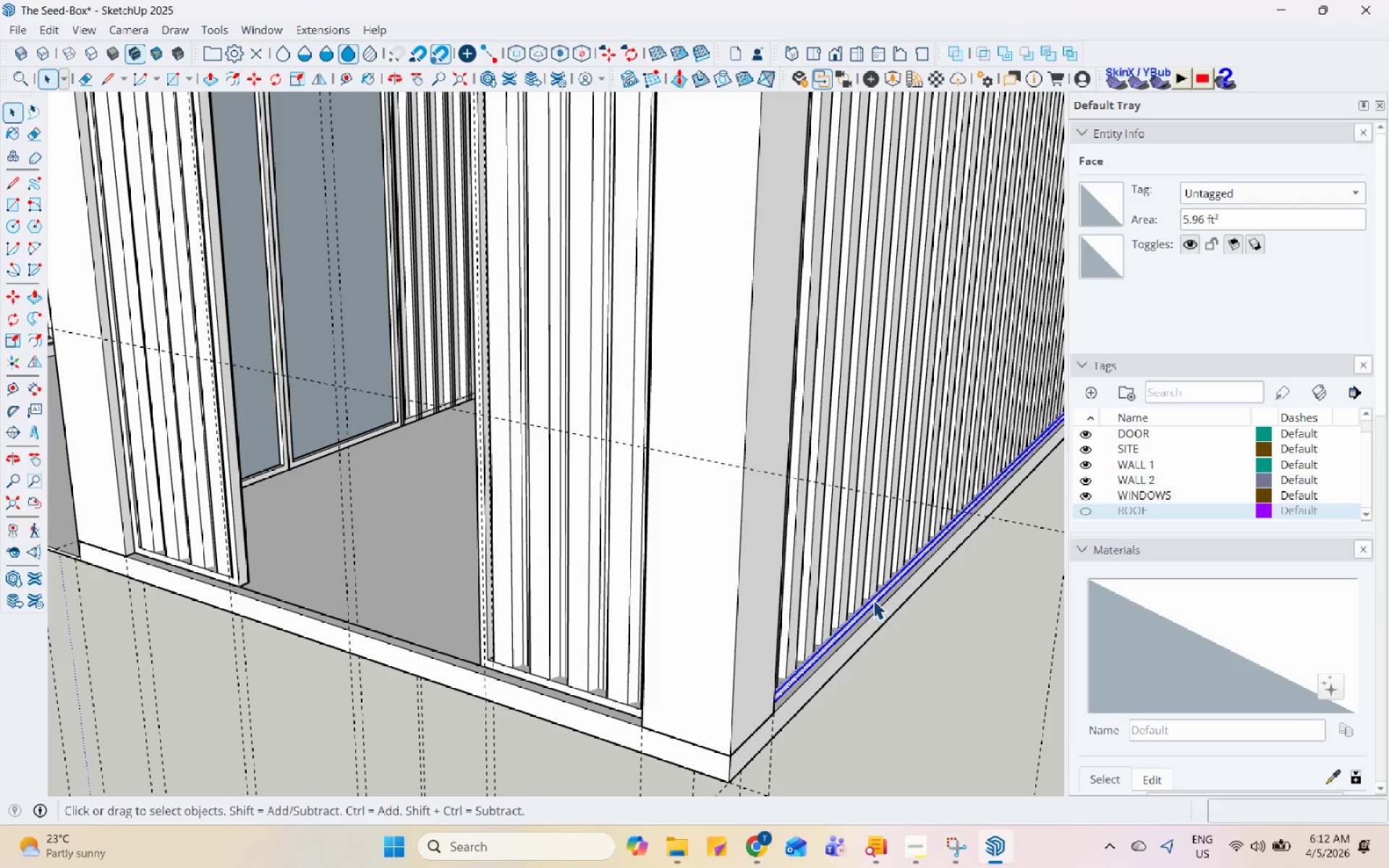 
right_click([873, 600])
 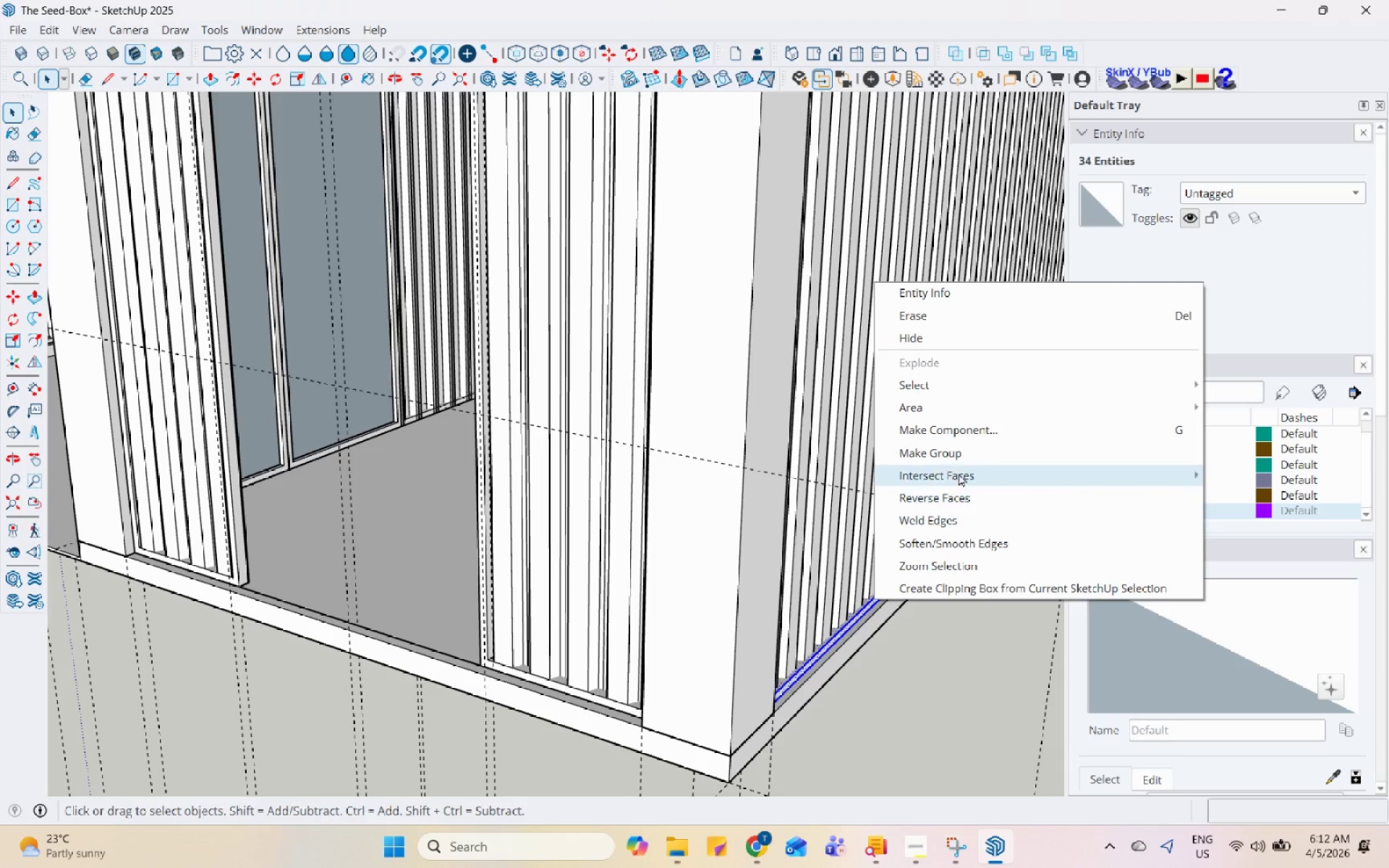 
left_click([970, 456])
 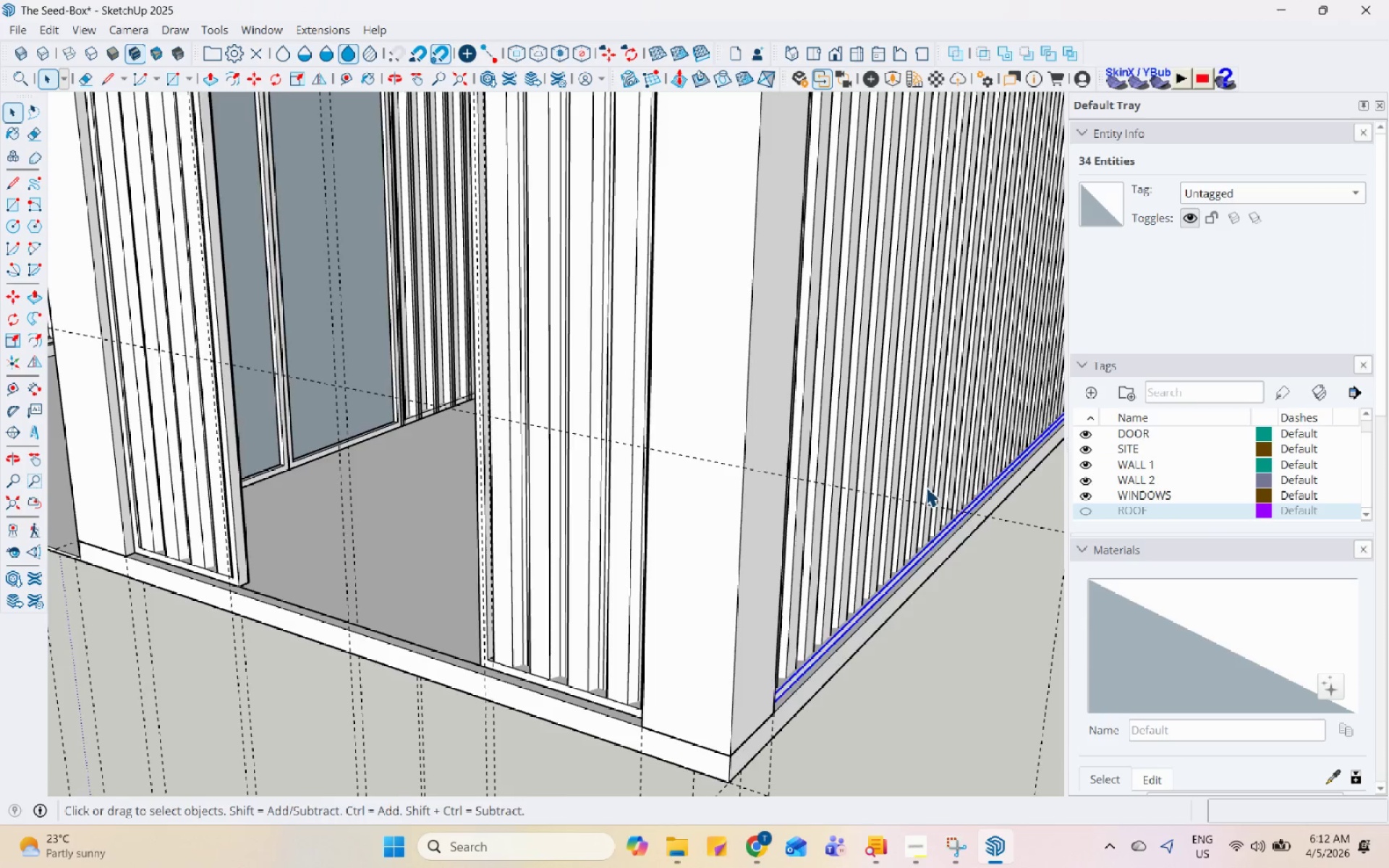 
left_click([794, 420])
 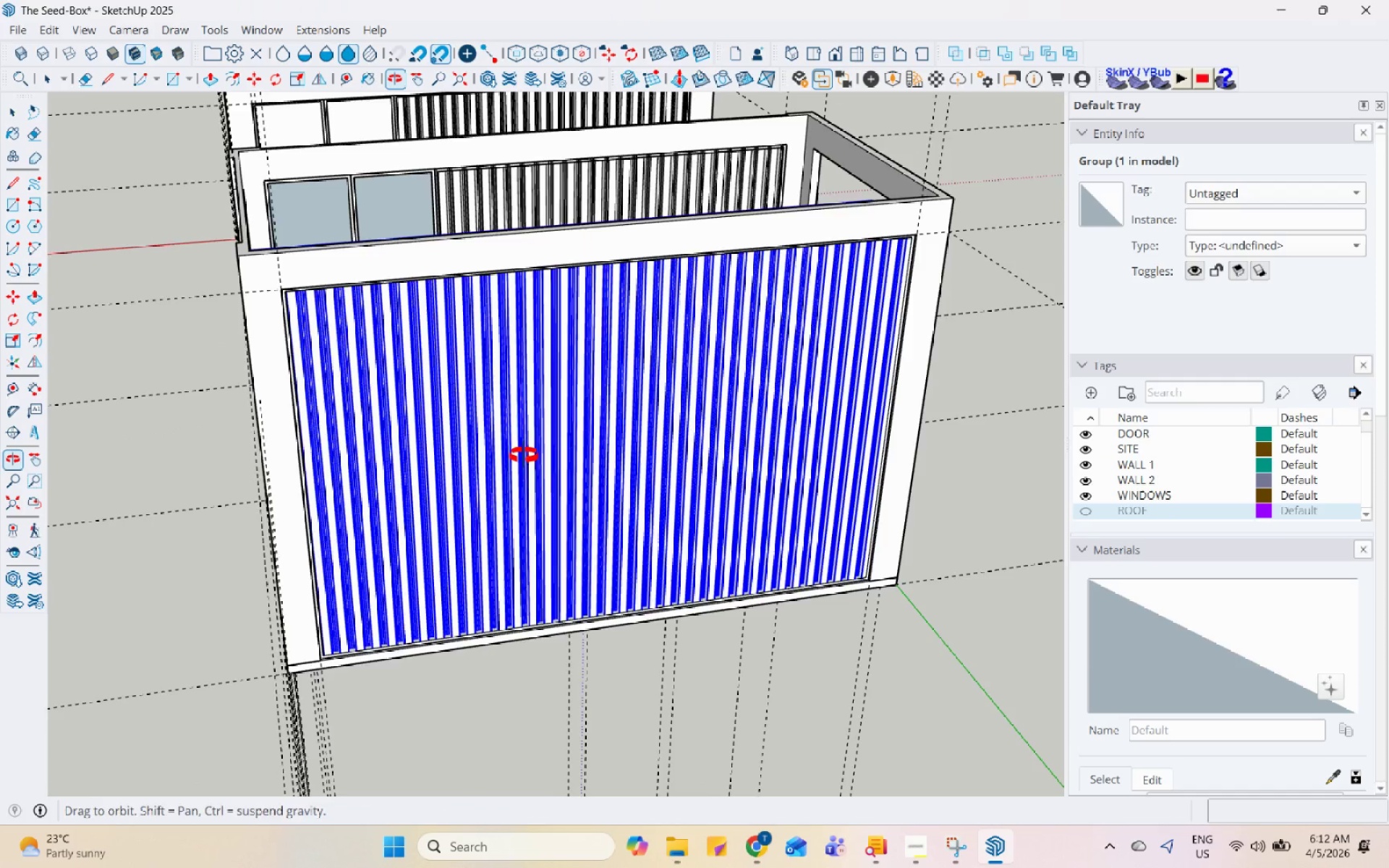 
scroll: coordinate [596, 551], scroll_direction: down, amount: 11.0
 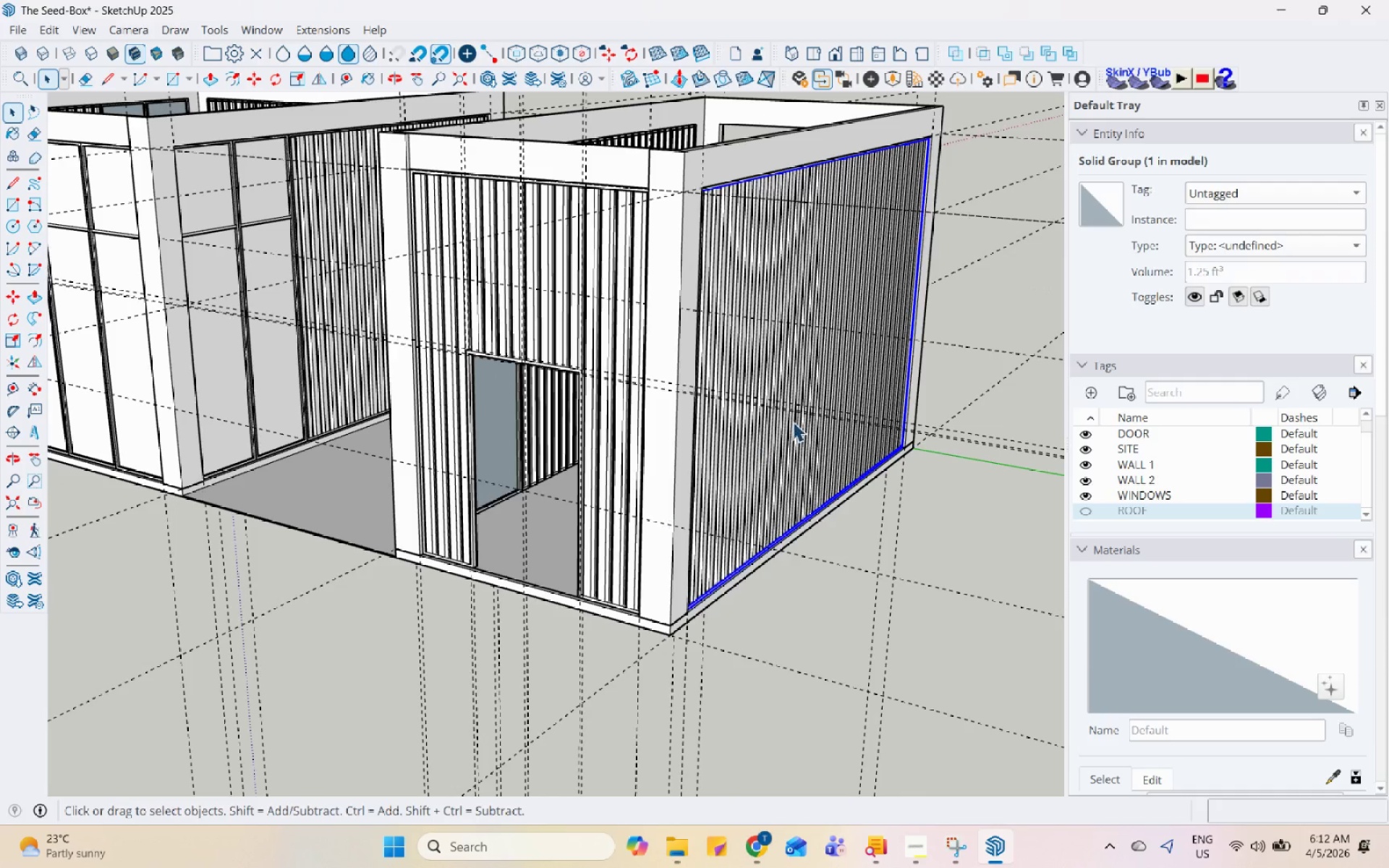 
scroll: coordinate [934, 221], scroll_direction: up, amount: 11.0
 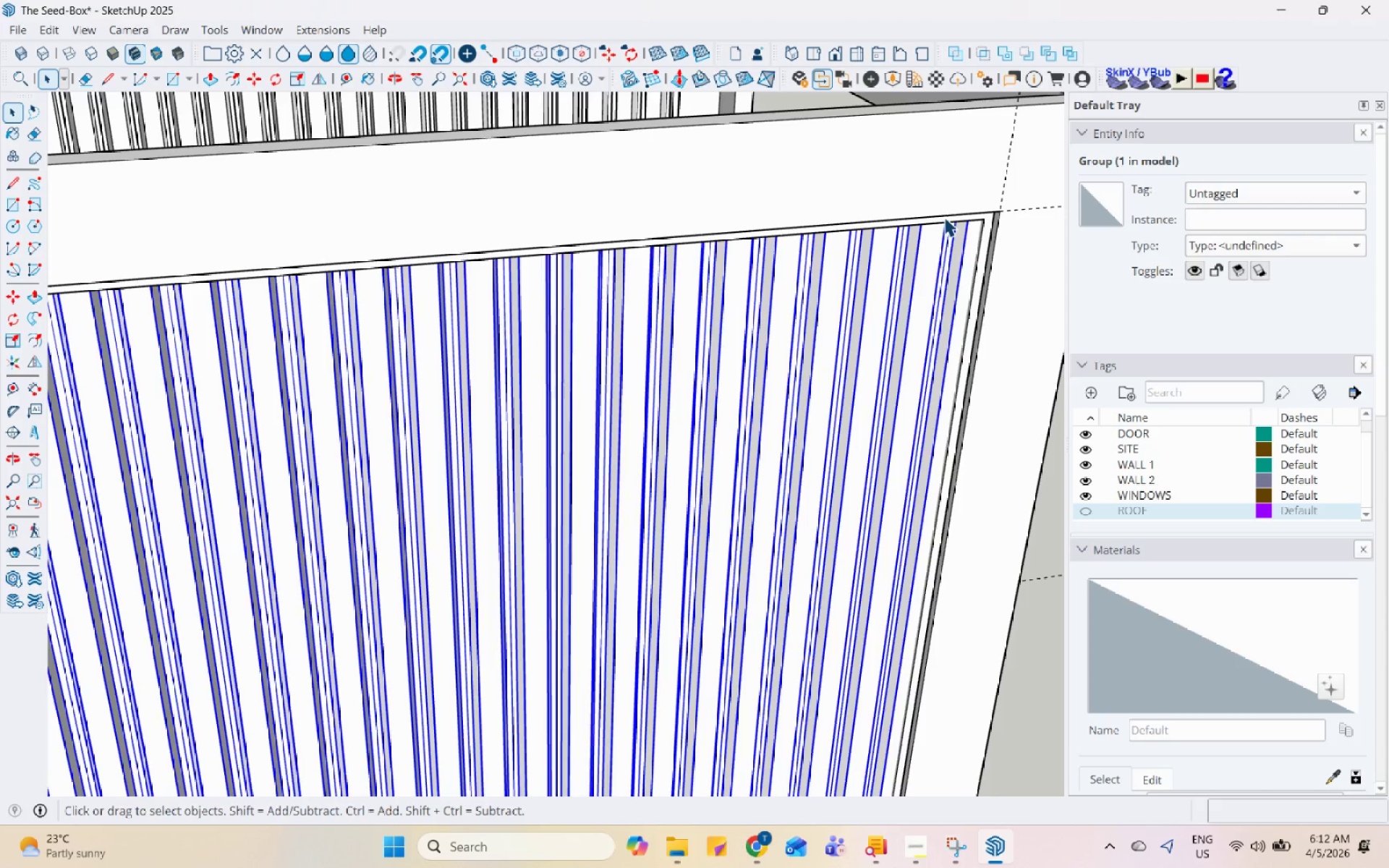 
hold_key(key=ControlLeft, duration=0.48)
left_click([944, 217])
 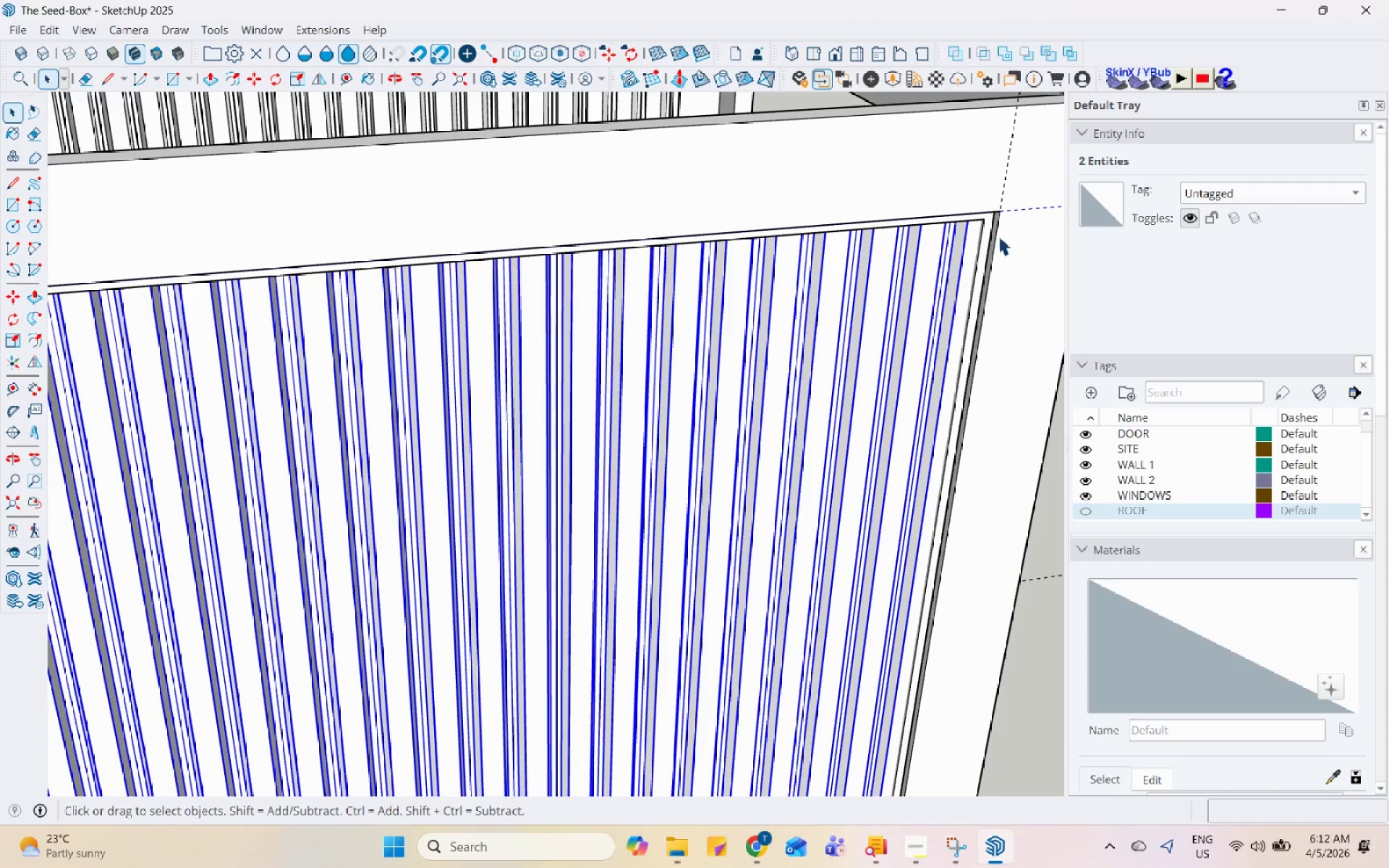 
left_click([969, 247])
 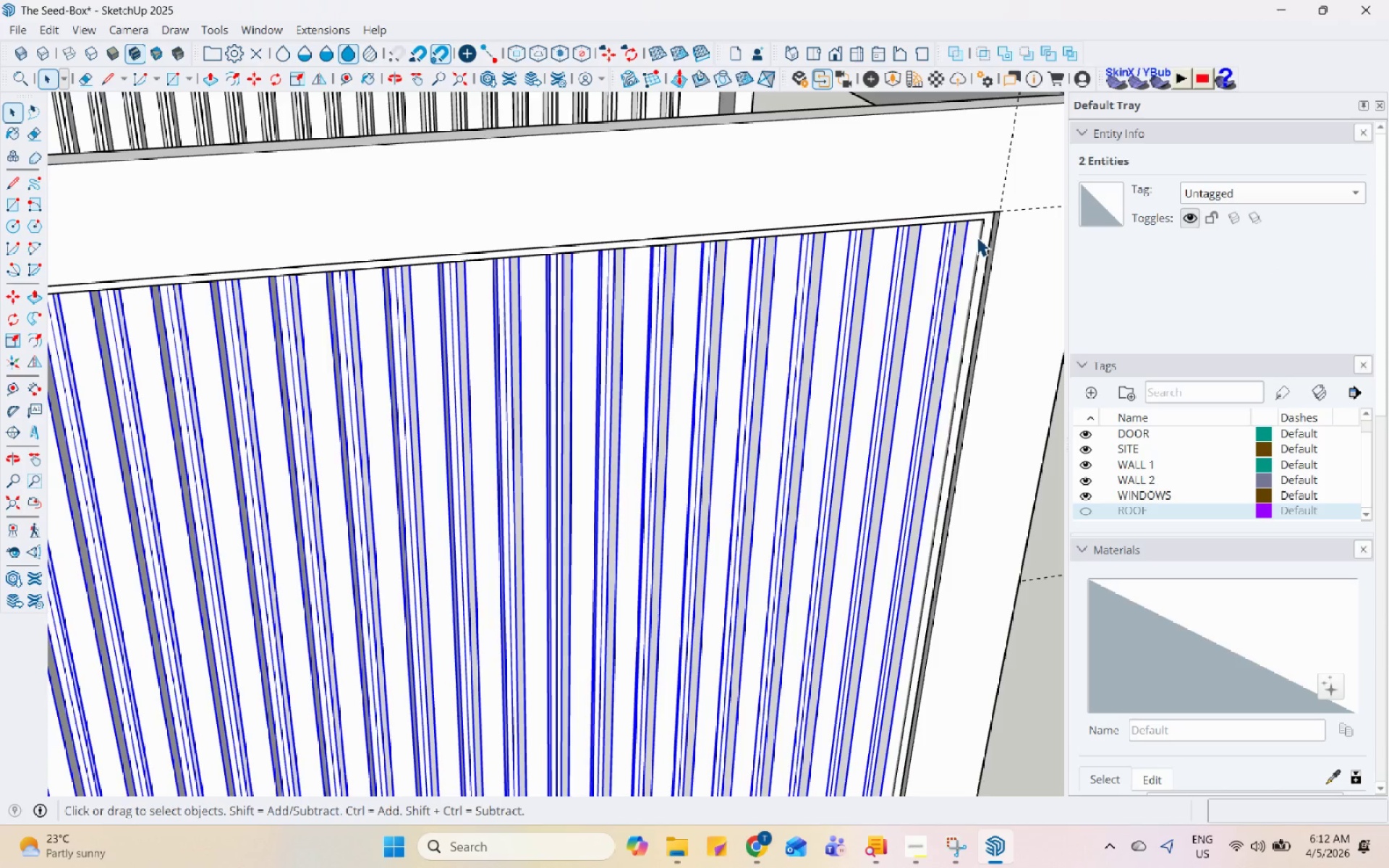 
left_click([983, 226])
 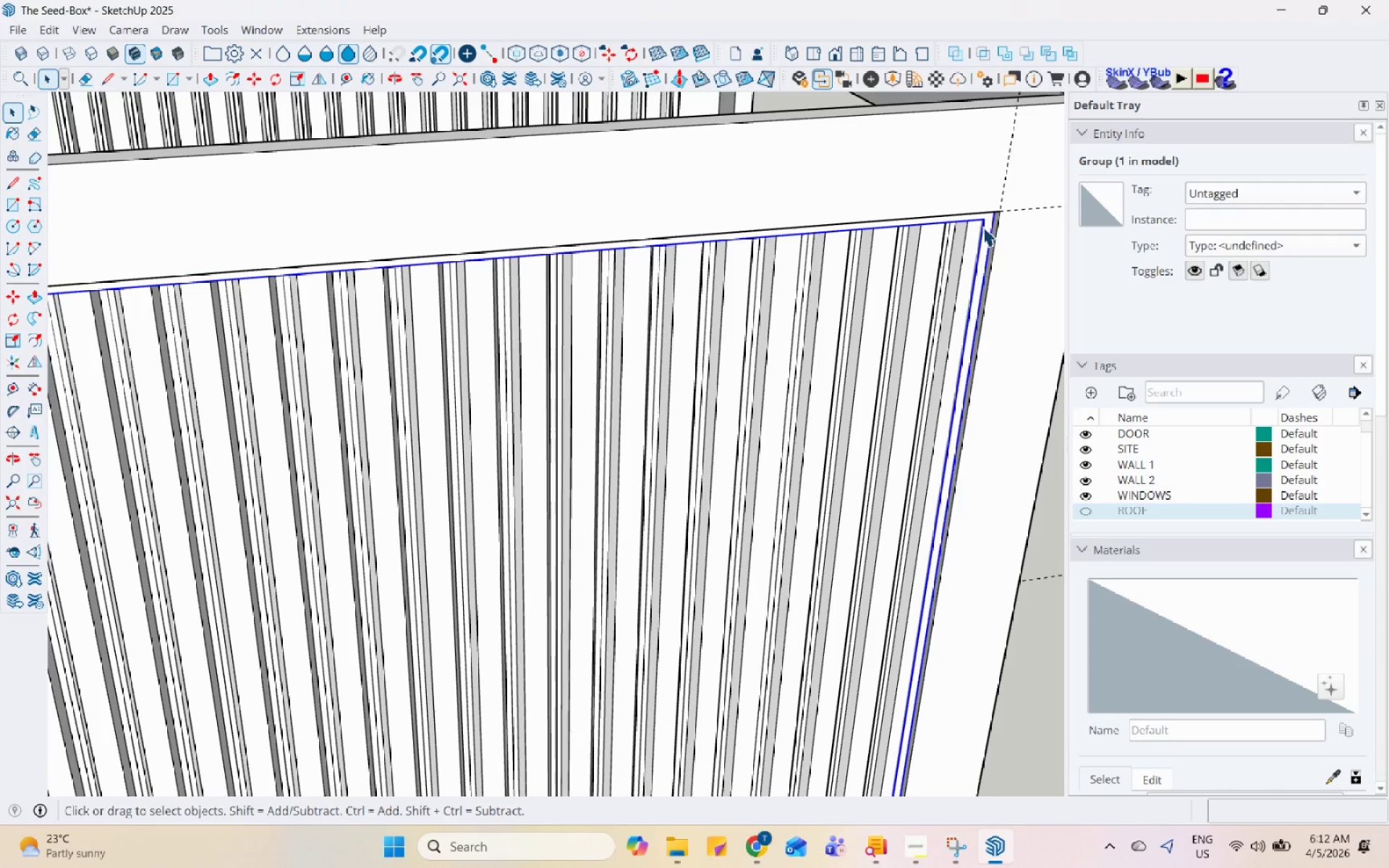 
hold_key(key=ControlLeft, duration=0.52)
left_click([962, 262])
 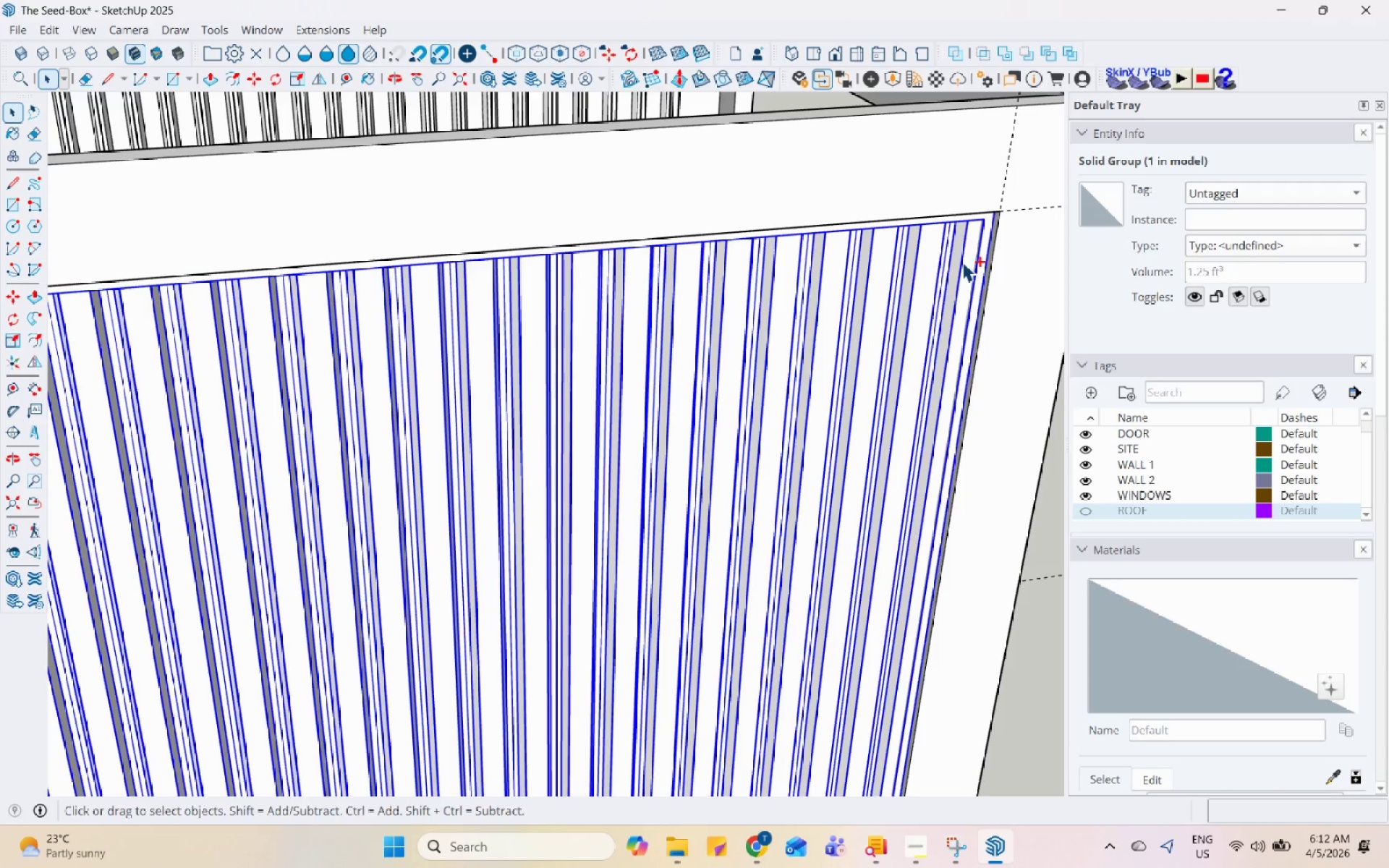 
right_click([962, 261])
 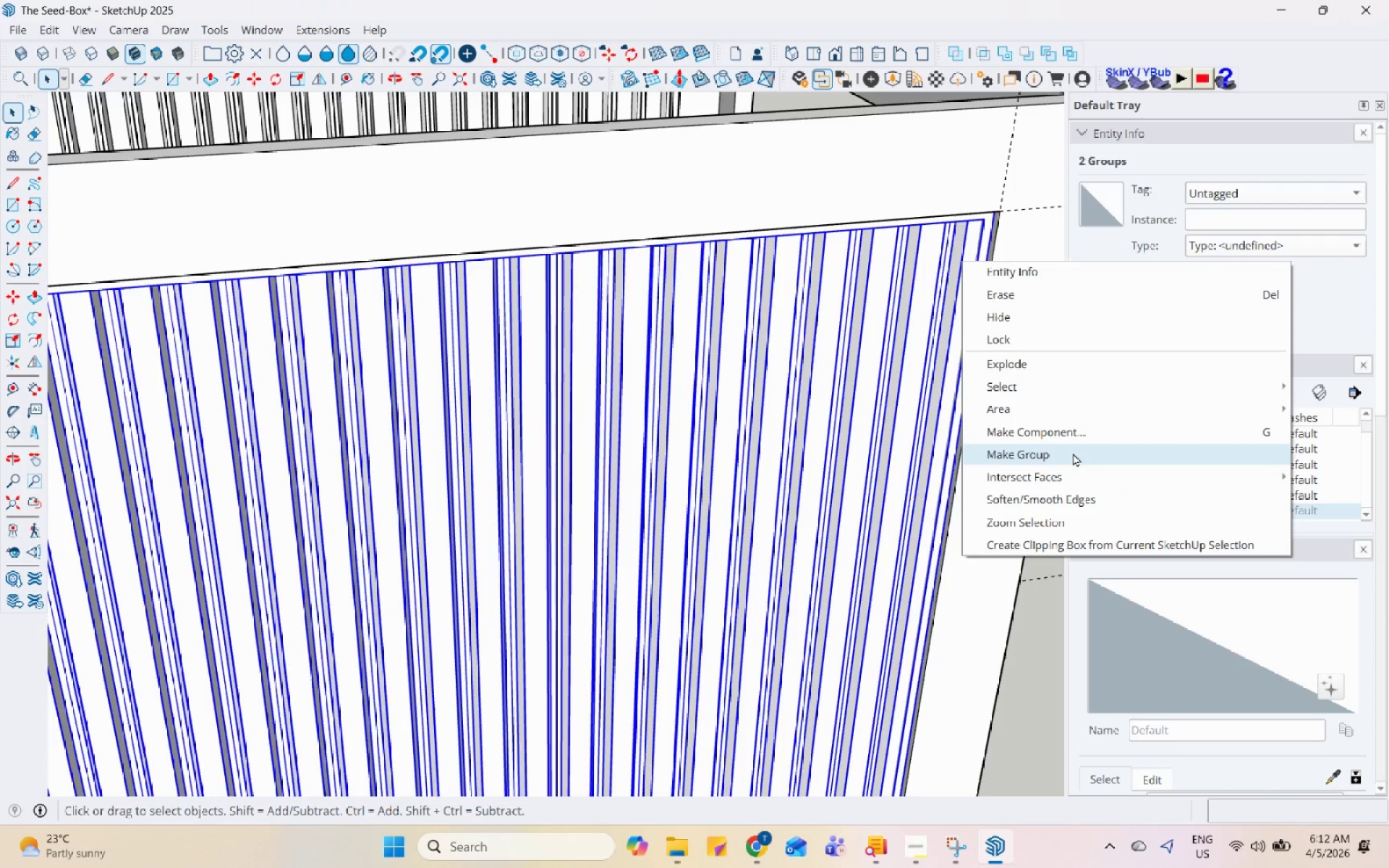 
left_click([1072, 448])
 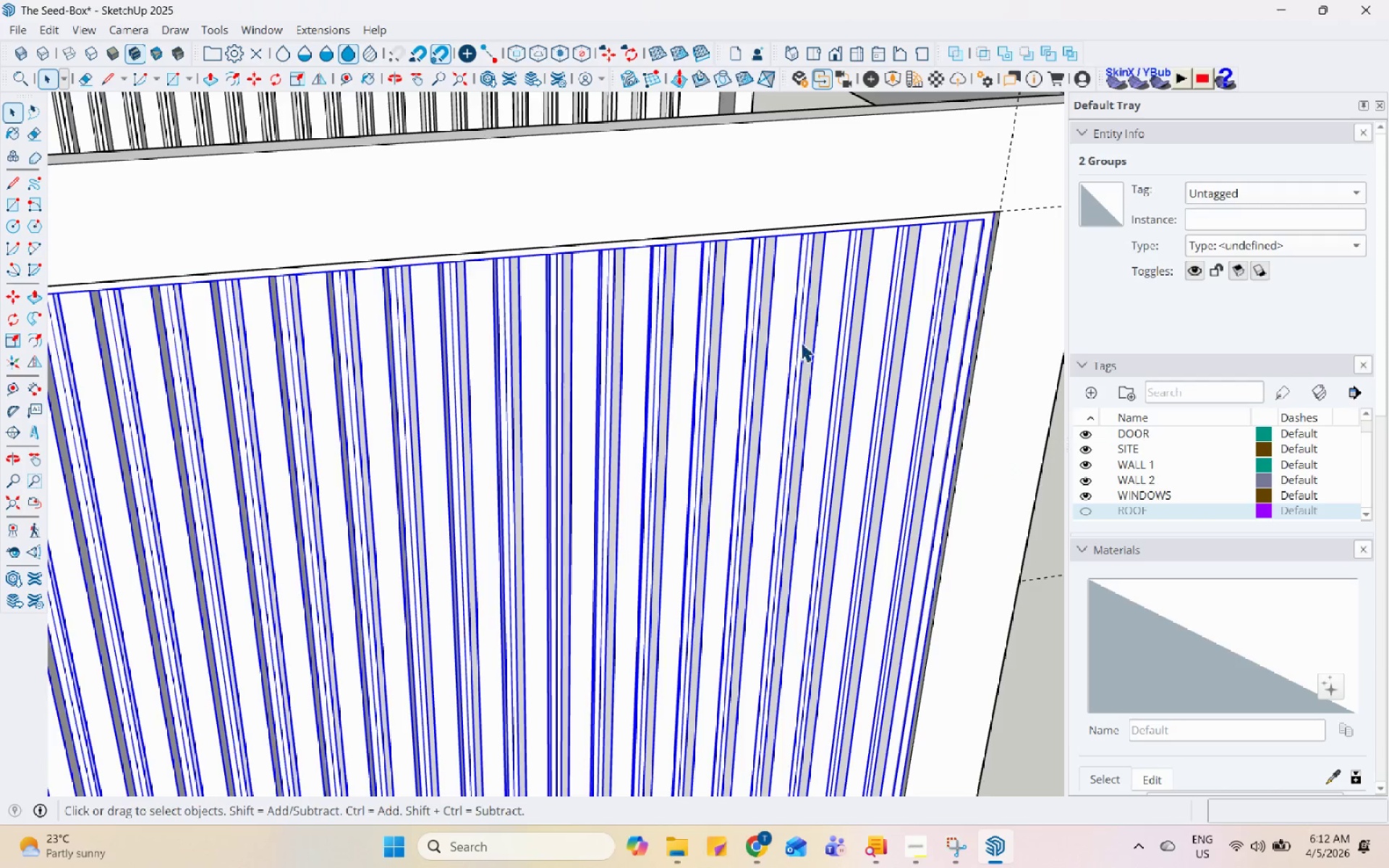 
scroll: coordinate [480, 286], scroll_direction: down, amount: 16.0
 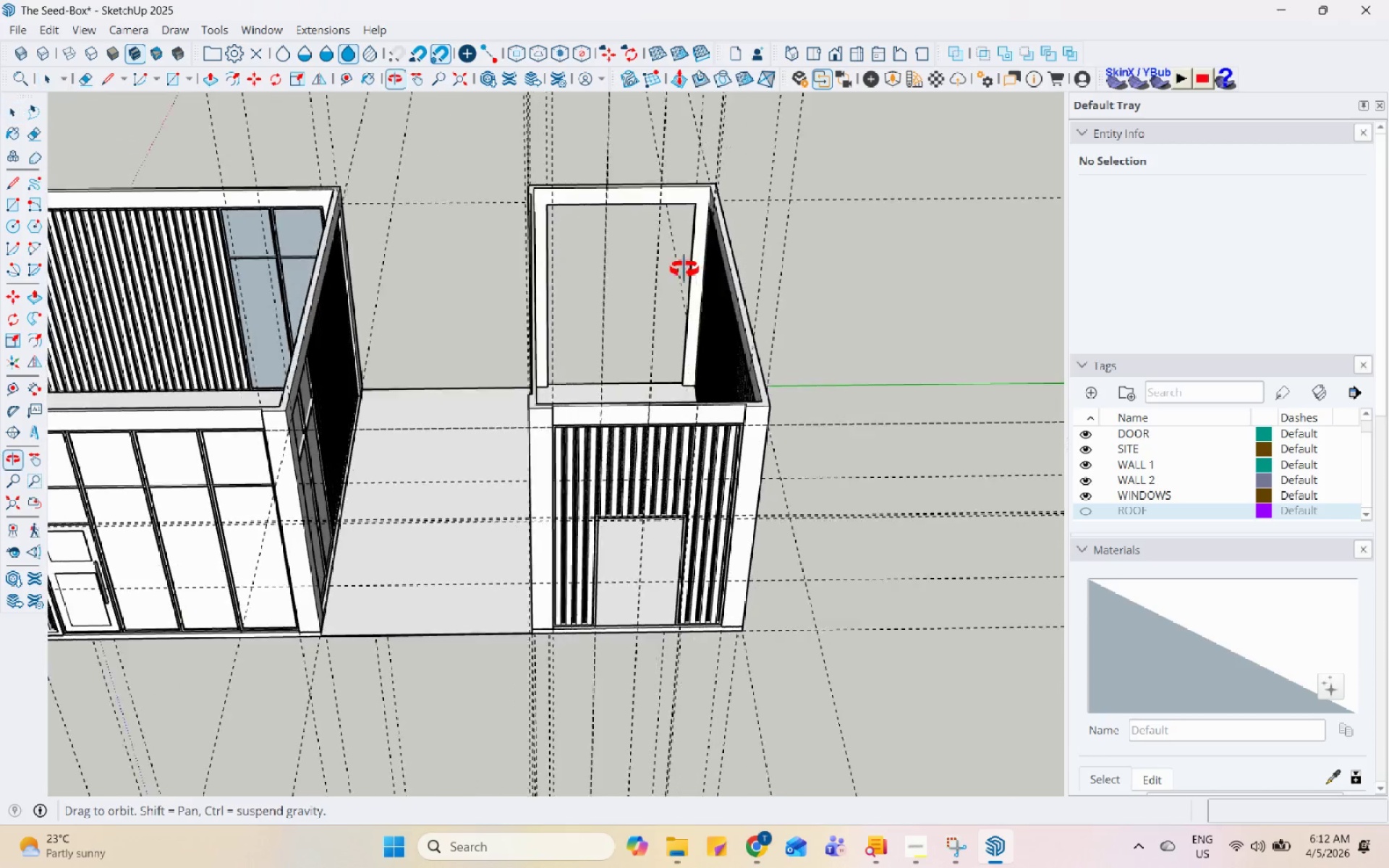 
scroll: coordinate [691, 536], scroll_direction: up, amount: 6.0
 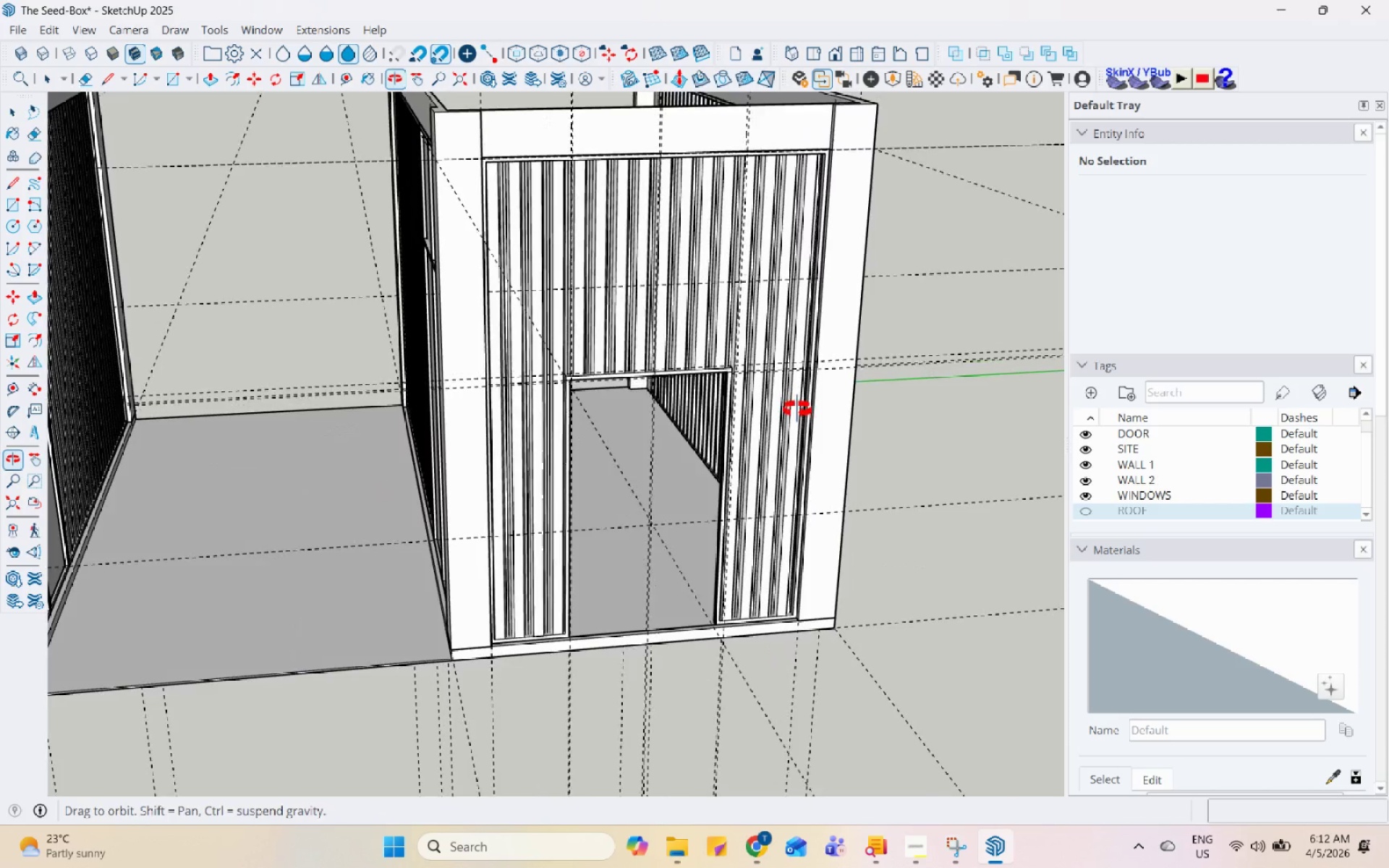 
scroll: coordinate [808, 413], scroll_direction: down, amount: 5.0
 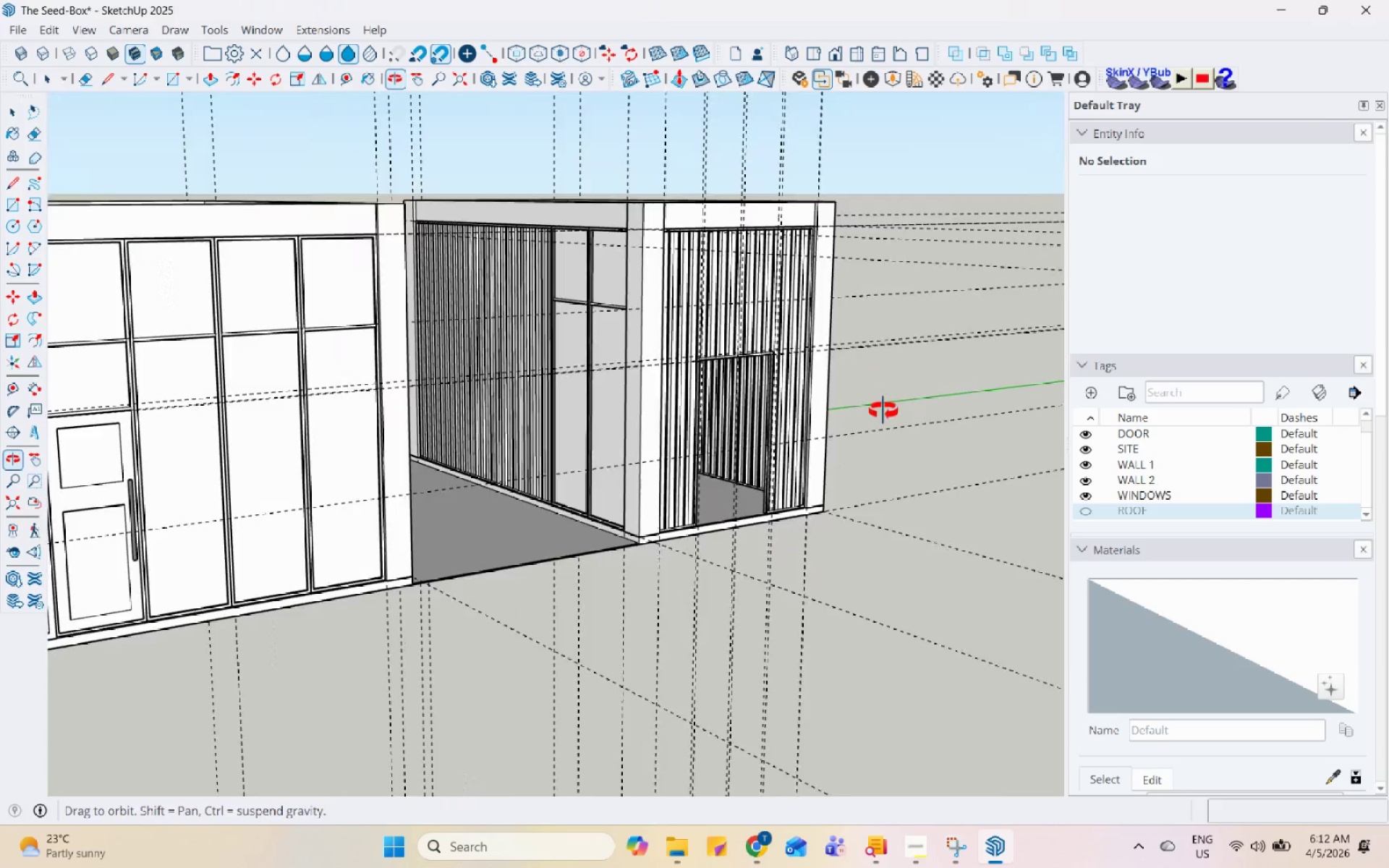 
scroll: coordinate [842, 289], scroll_direction: none, amount: 0.0
 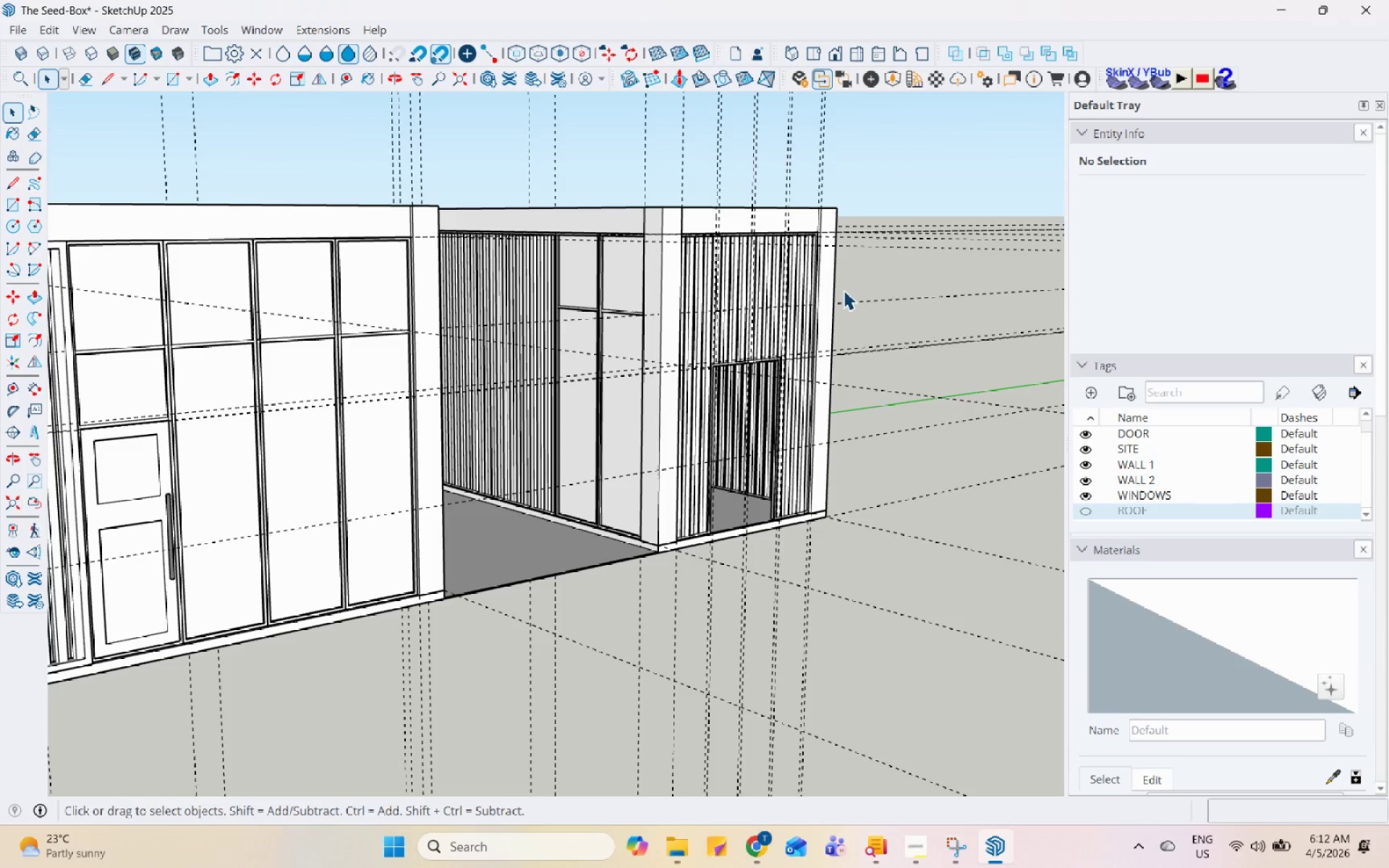 
wait(11.93)
 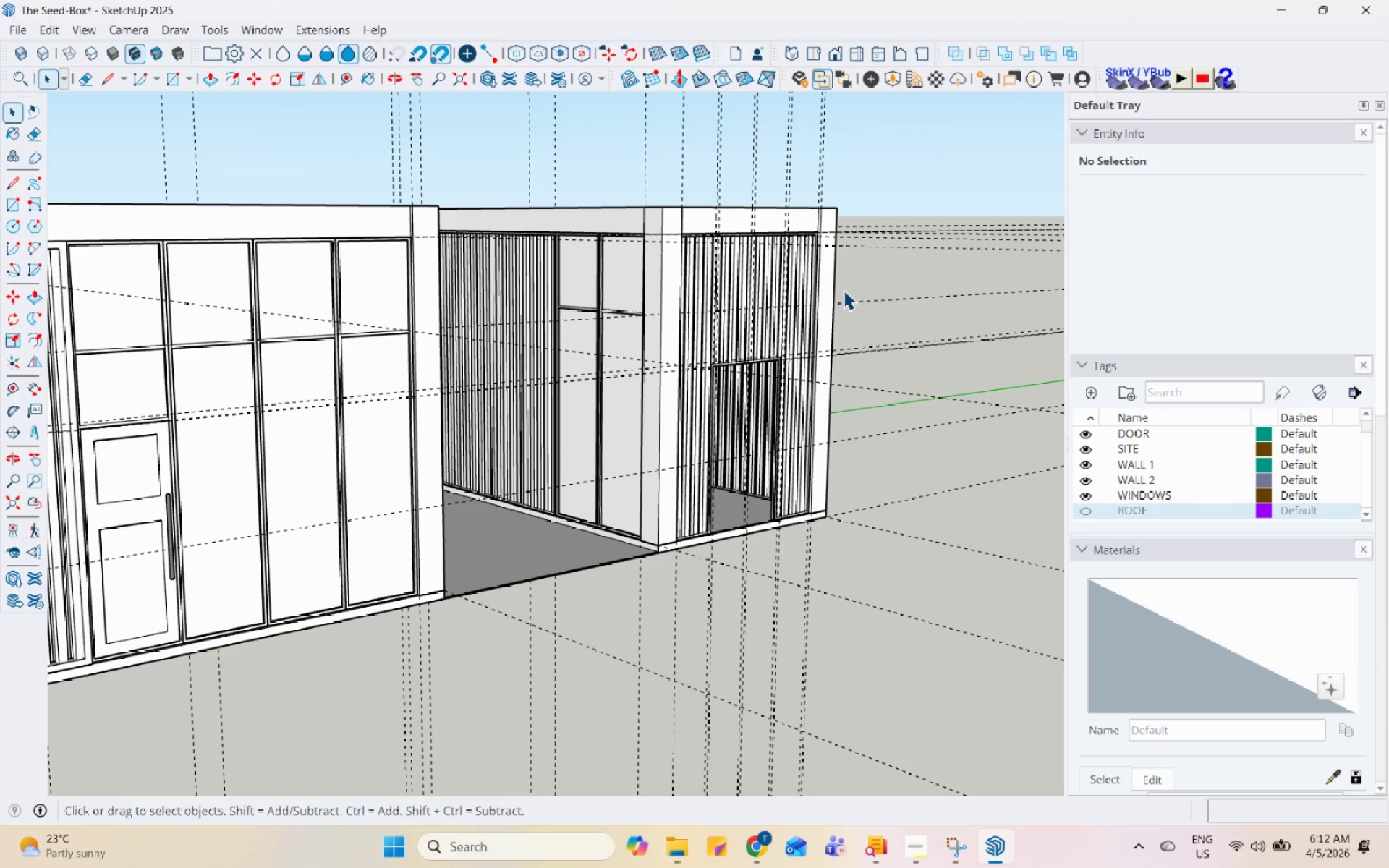 
scroll: coordinate [641, 170], scroll_direction: down, amount: 6.0
 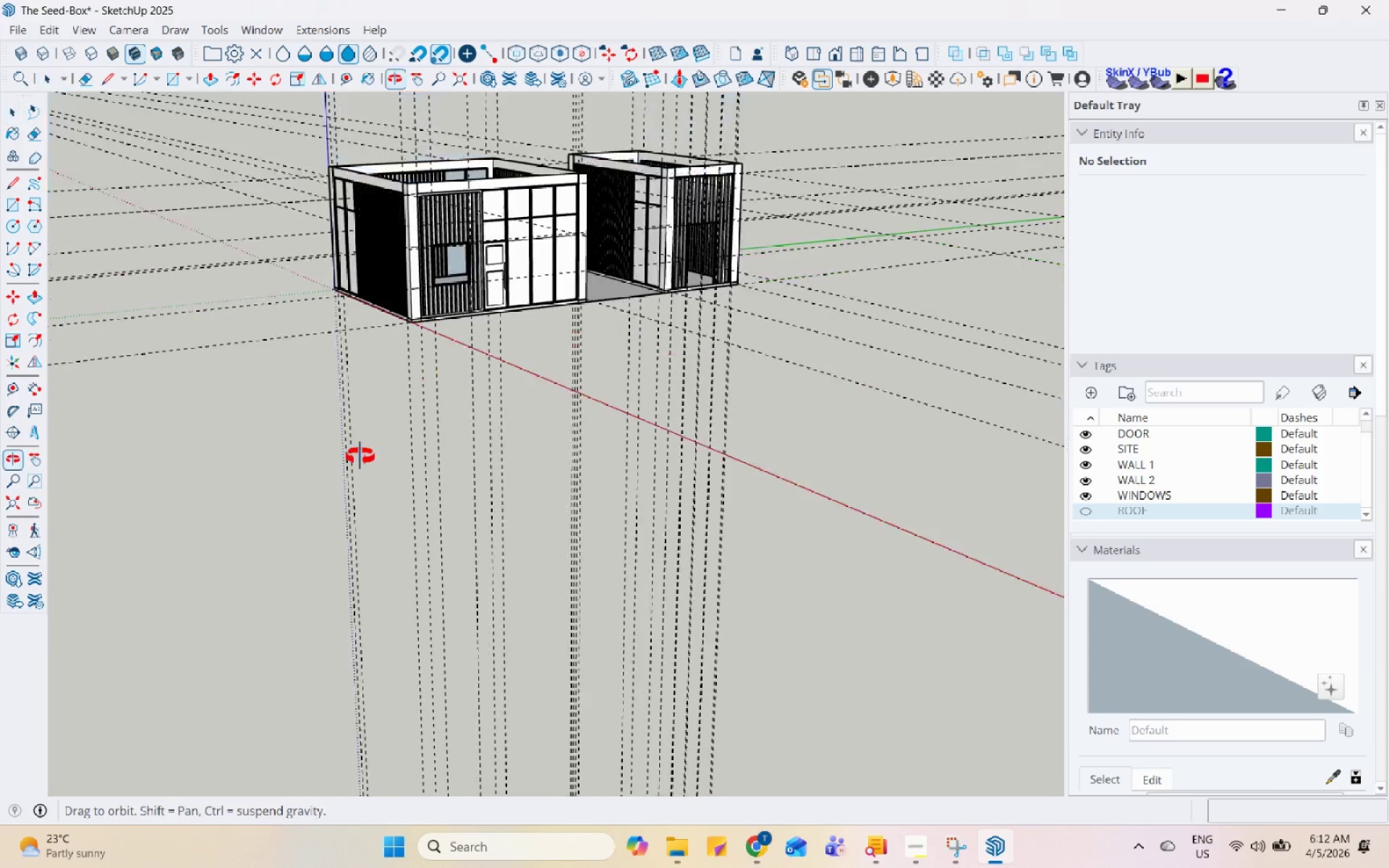 
key(Control+S)
 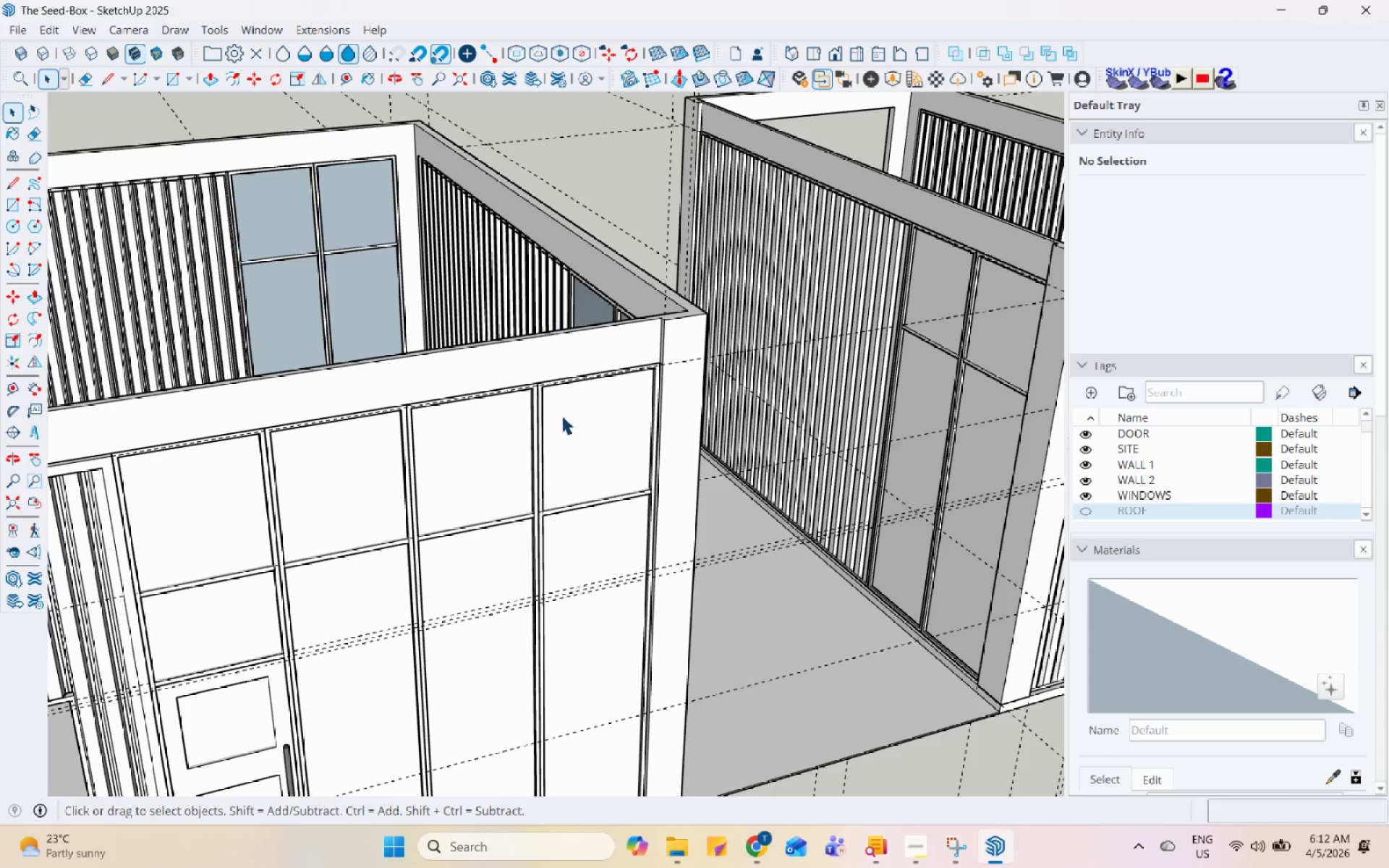 
scroll: coordinate [569, 149], scroll_direction: up, amount: 8.0
 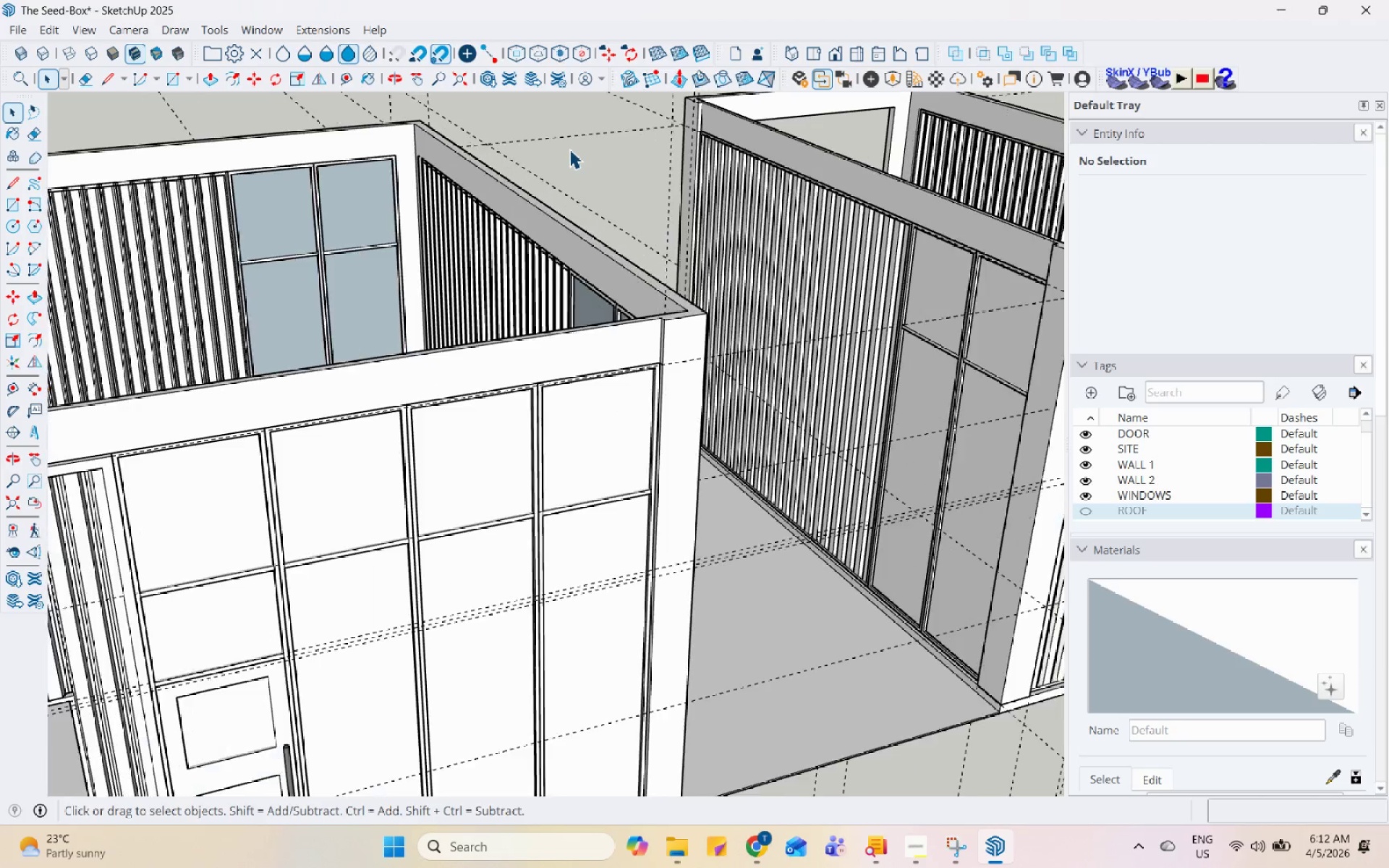 
scroll: coordinate [566, 423], scroll_direction: down, amount: 7.0
 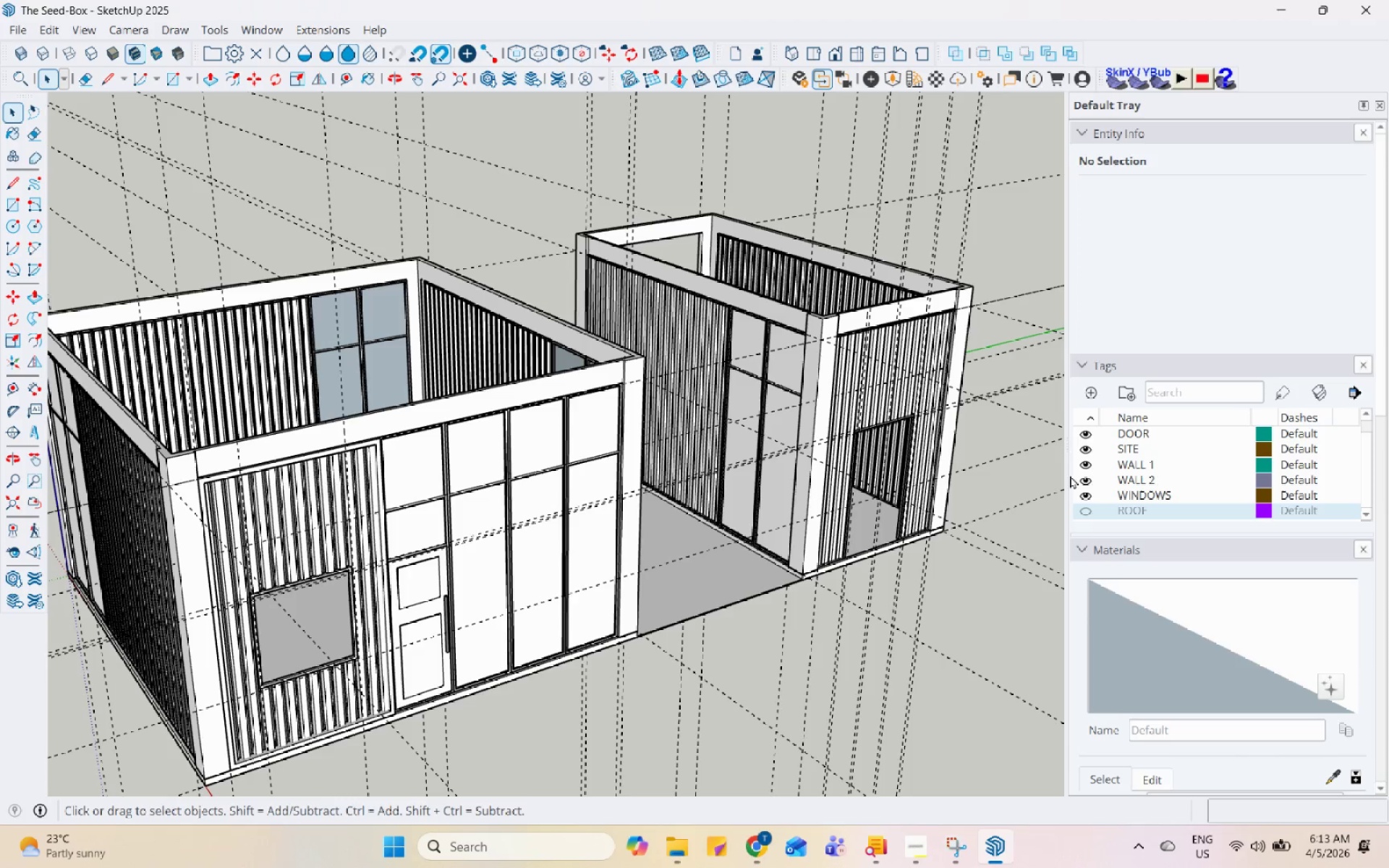 
left_click([1086, 509])
 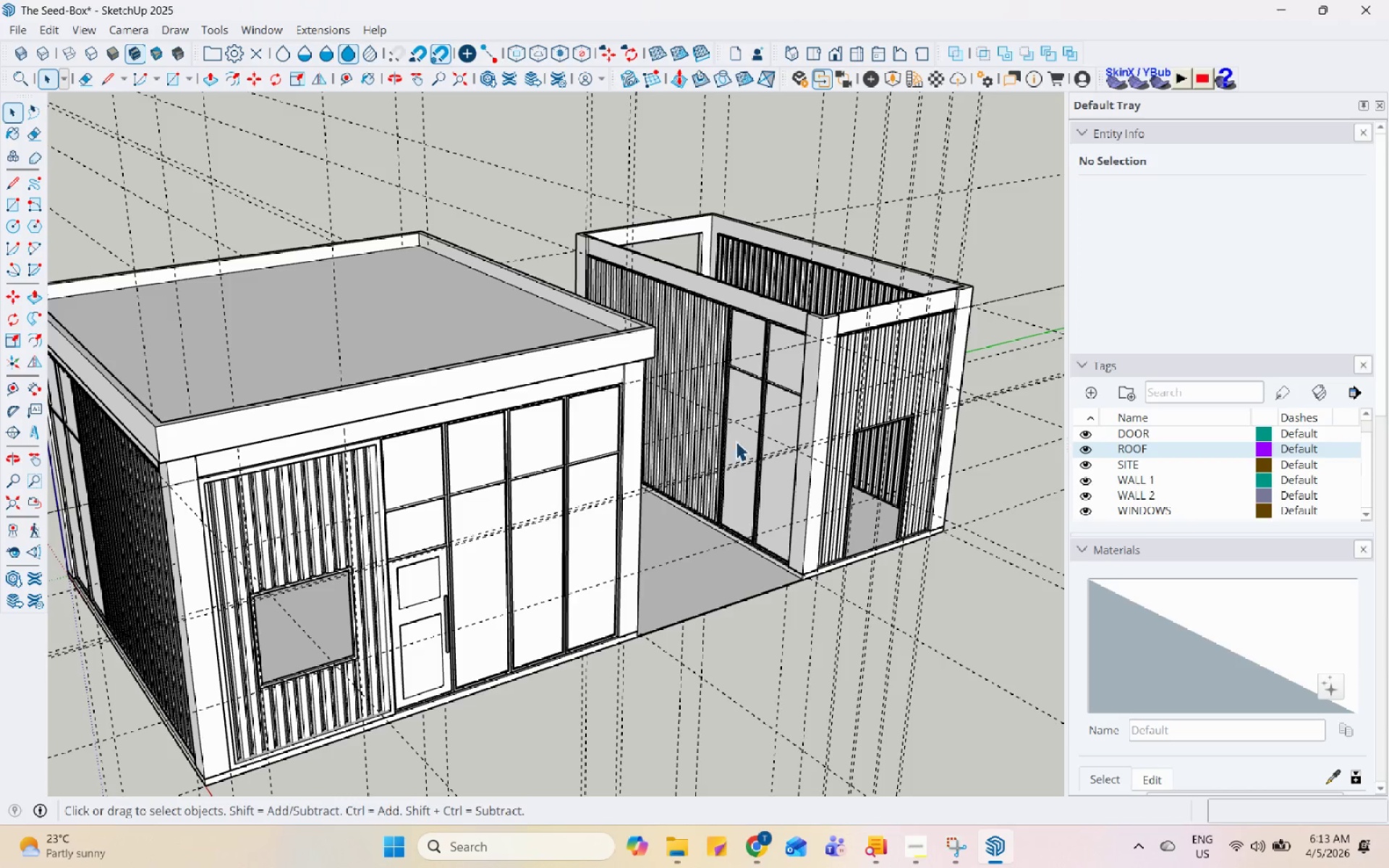 
scroll: coordinate [474, 403], scroll_direction: down, amount: 4.0
 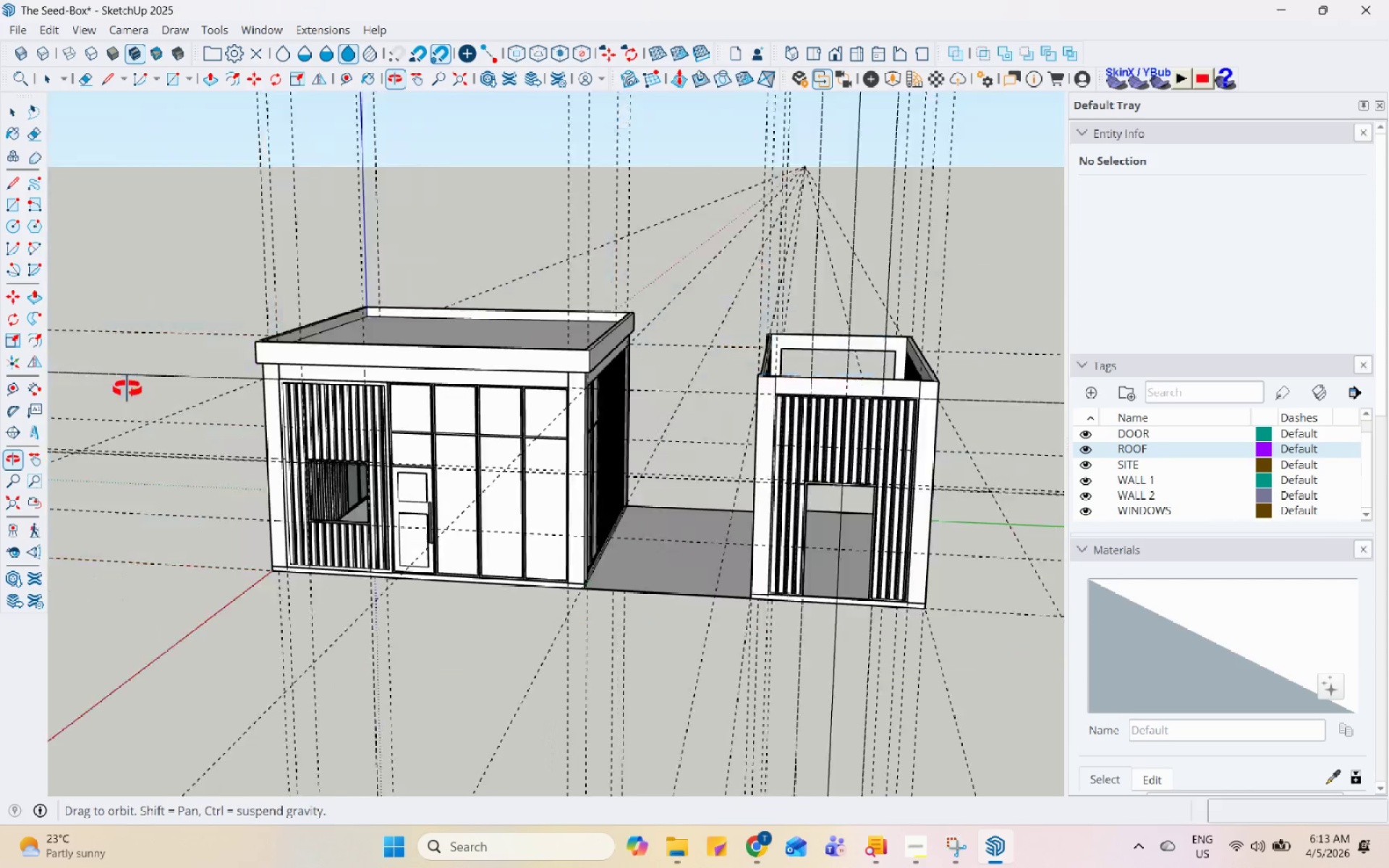 
scroll: coordinate [577, 516], scroll_direction: none, amount: 0.0
 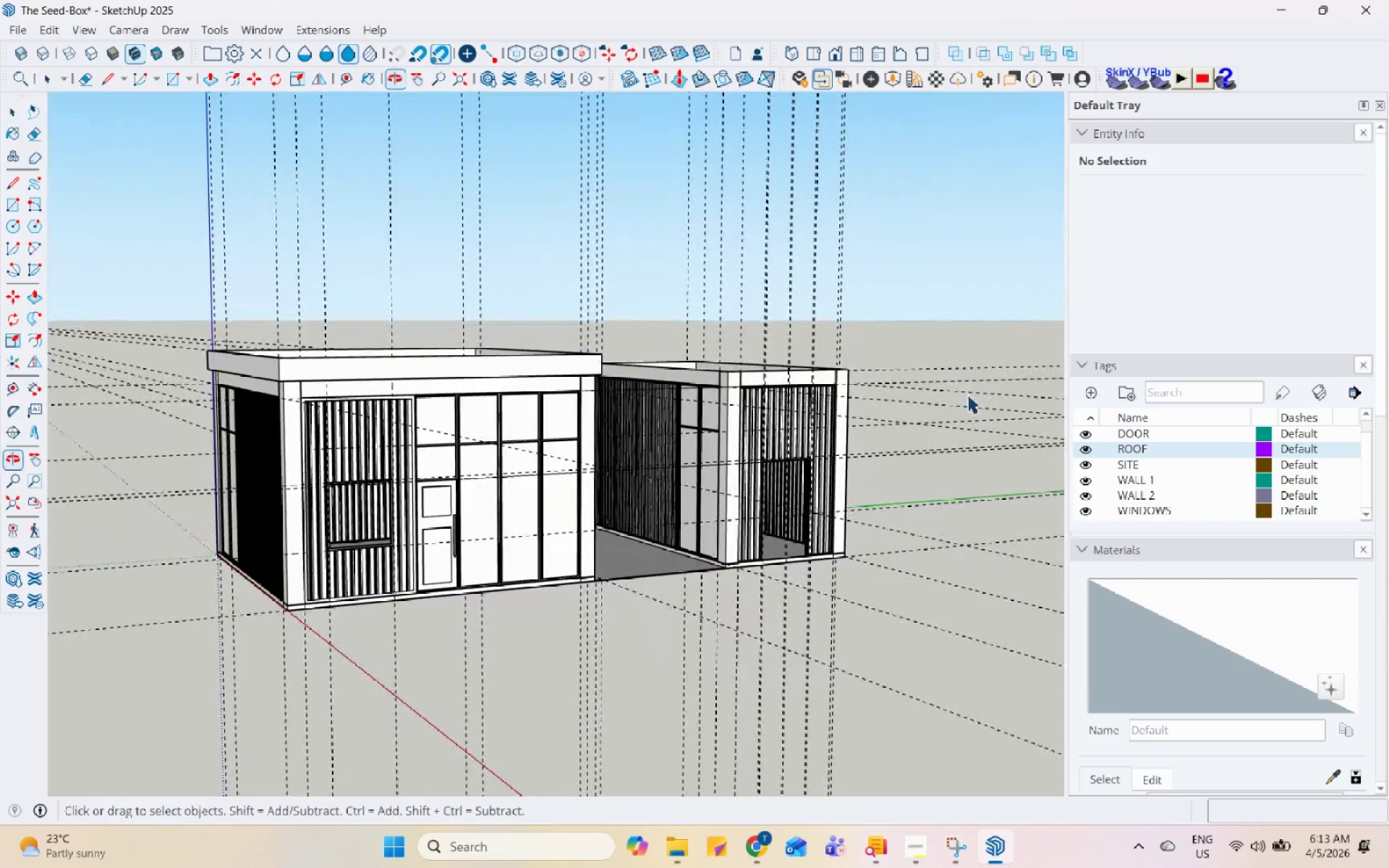 
scroll: coordinate [798, 512], scroll_direction: up, amount: 6.0
 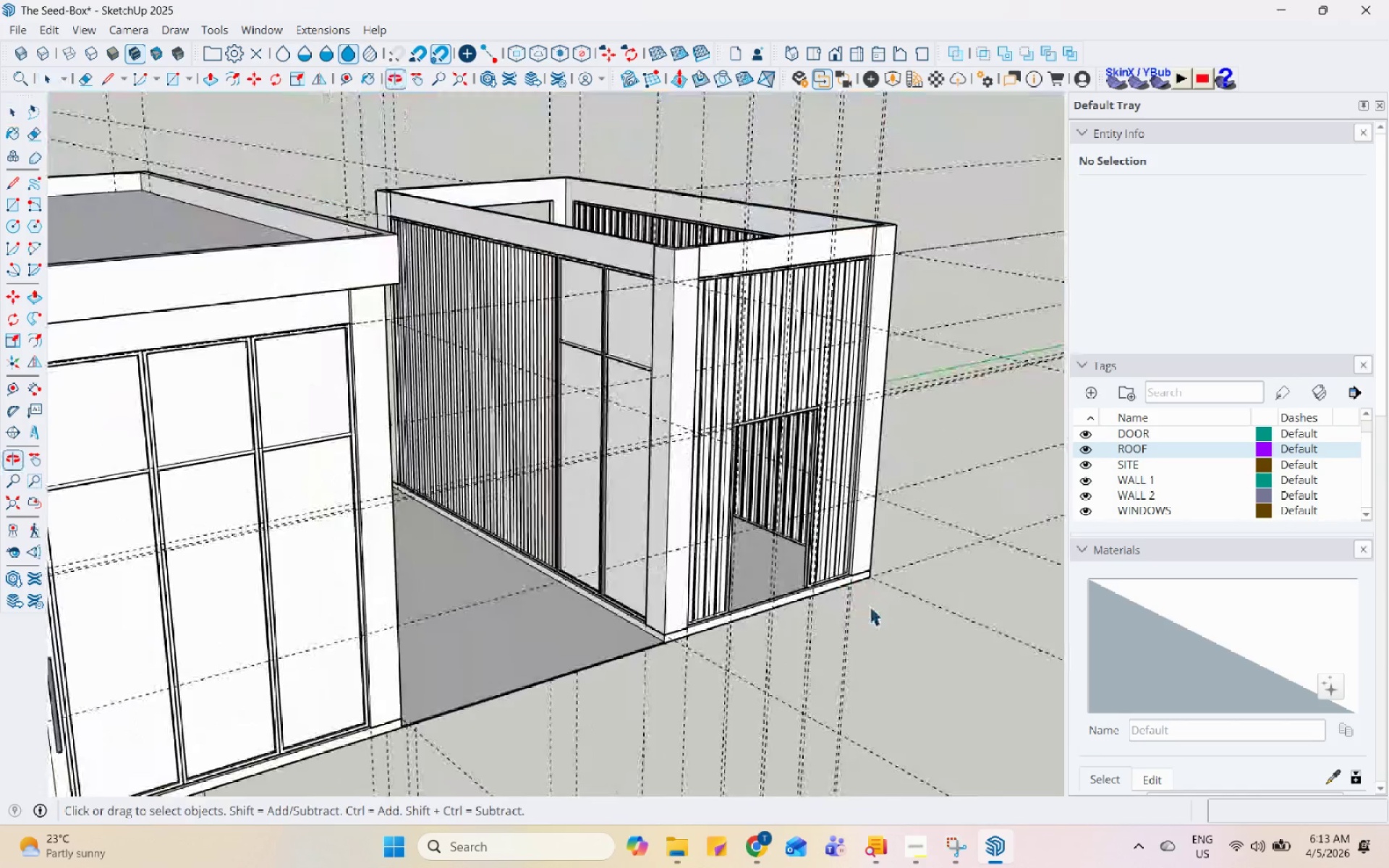 
scroll: coordinate [749, 419], scroll_direction: down, amount: 4.0
 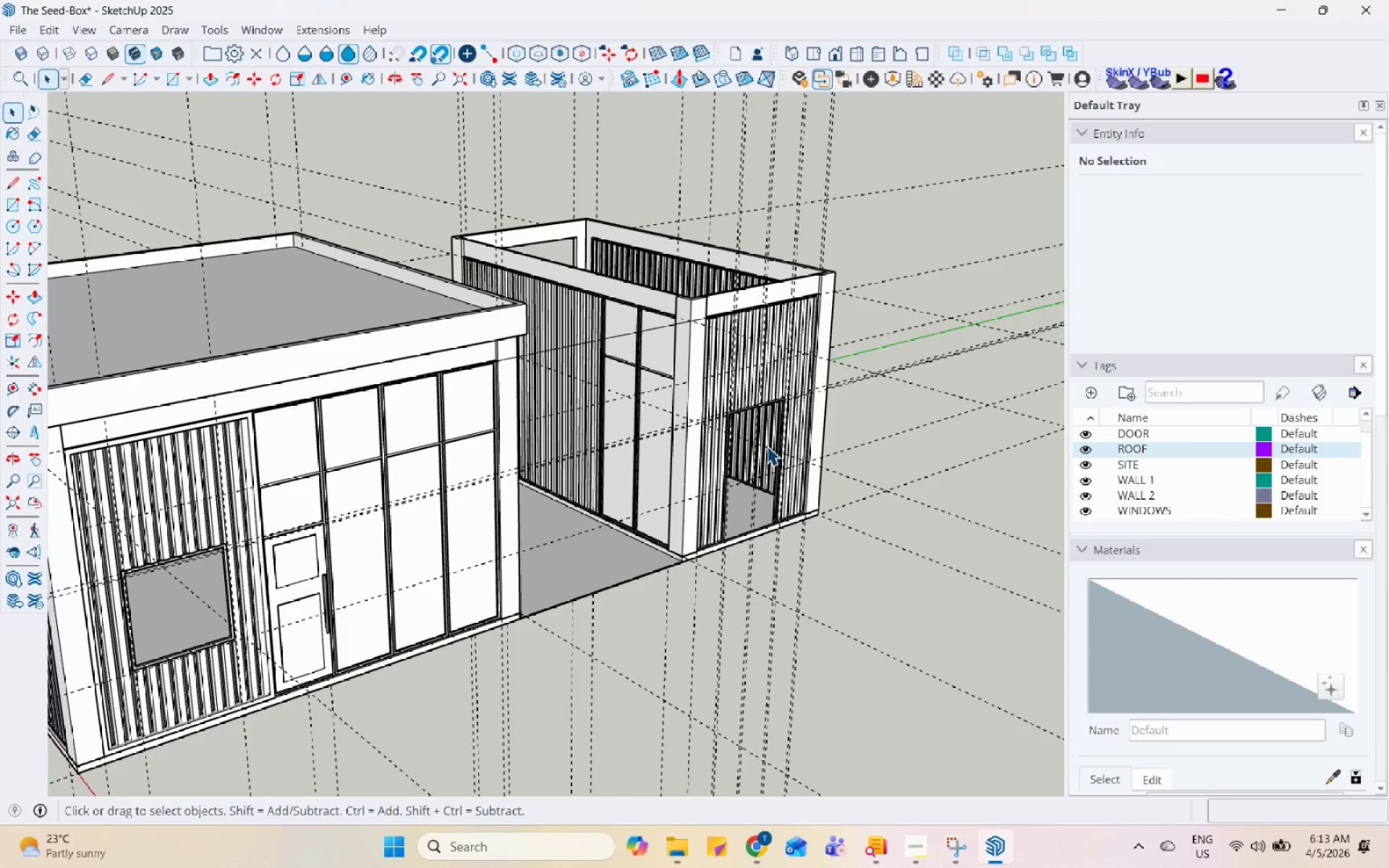 
wait(17.8)
 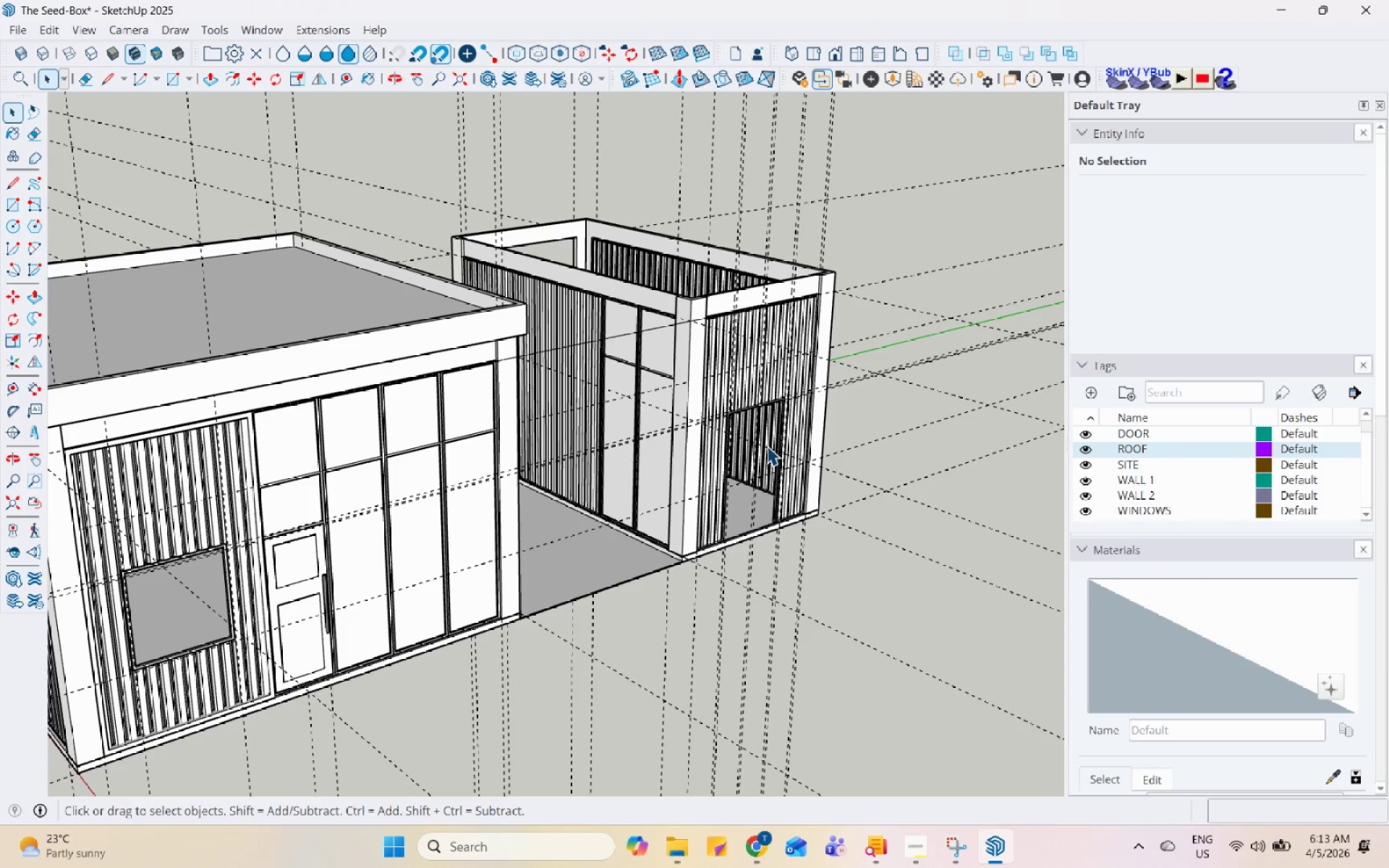 
scroll: coordinate [678, 319], scroll_direction: up, amount: 4.0
 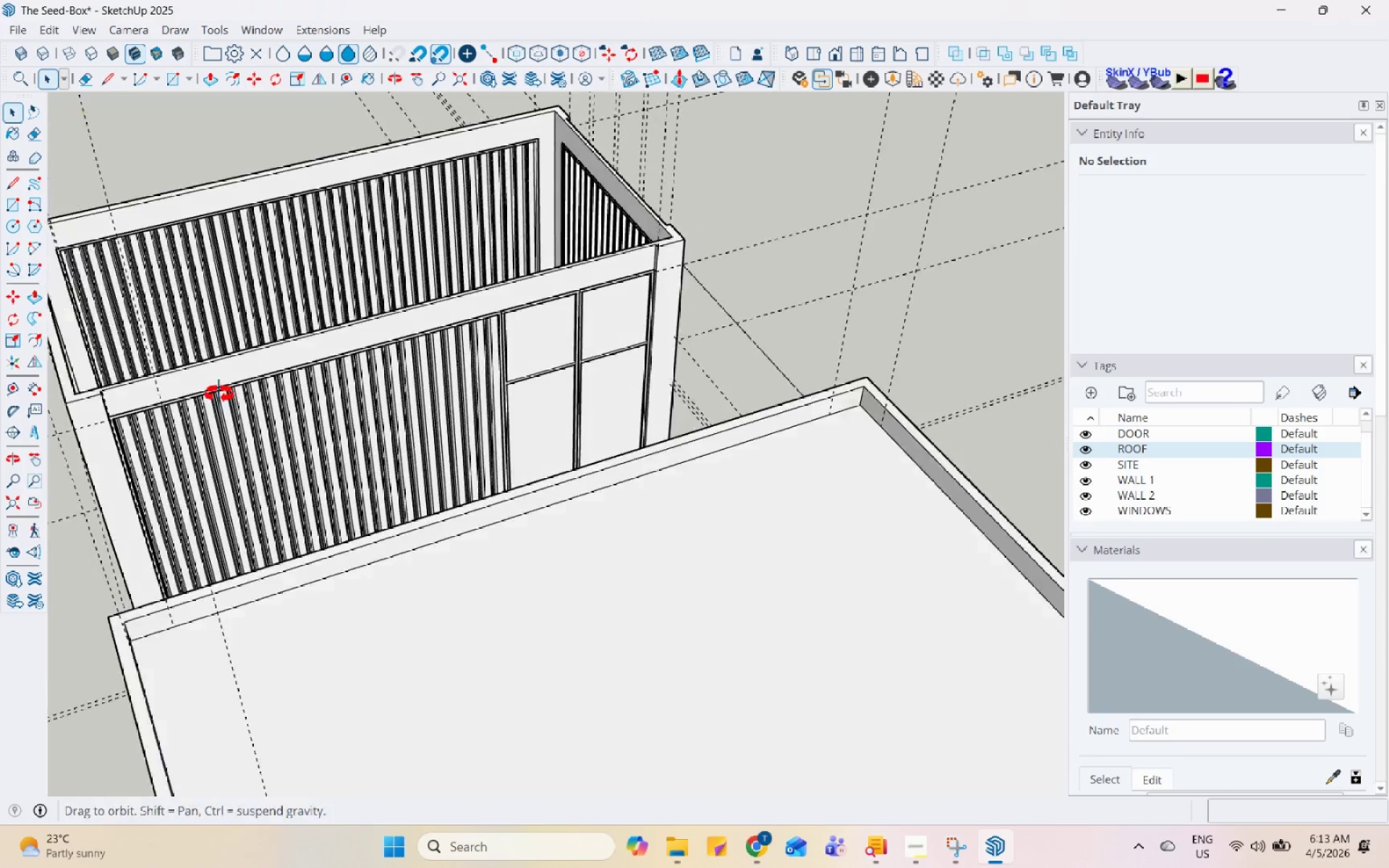 
scroll: coordinate [777, 164], scroll_direction: down, amount: 5.0
 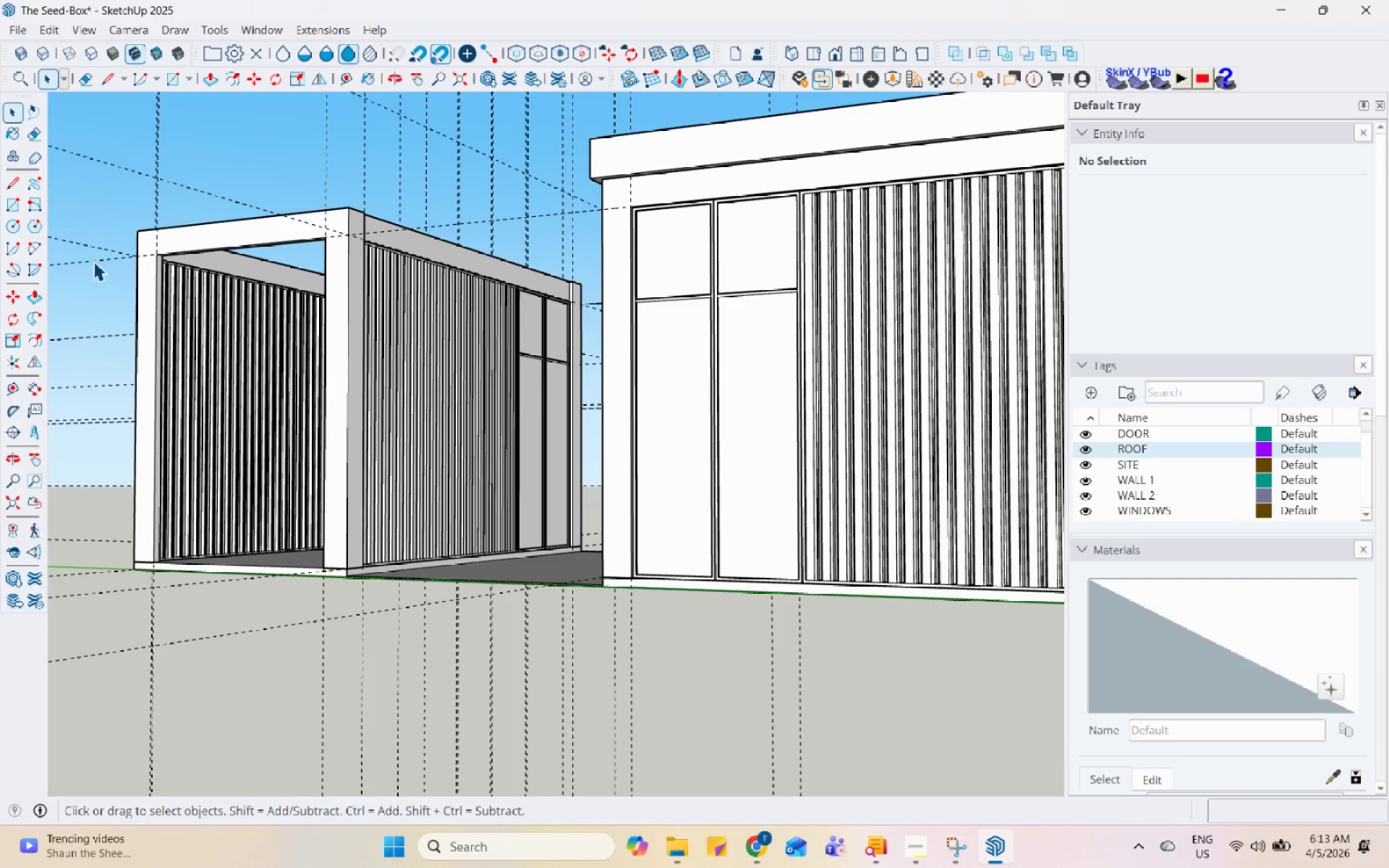 
left_click([663, 372])
 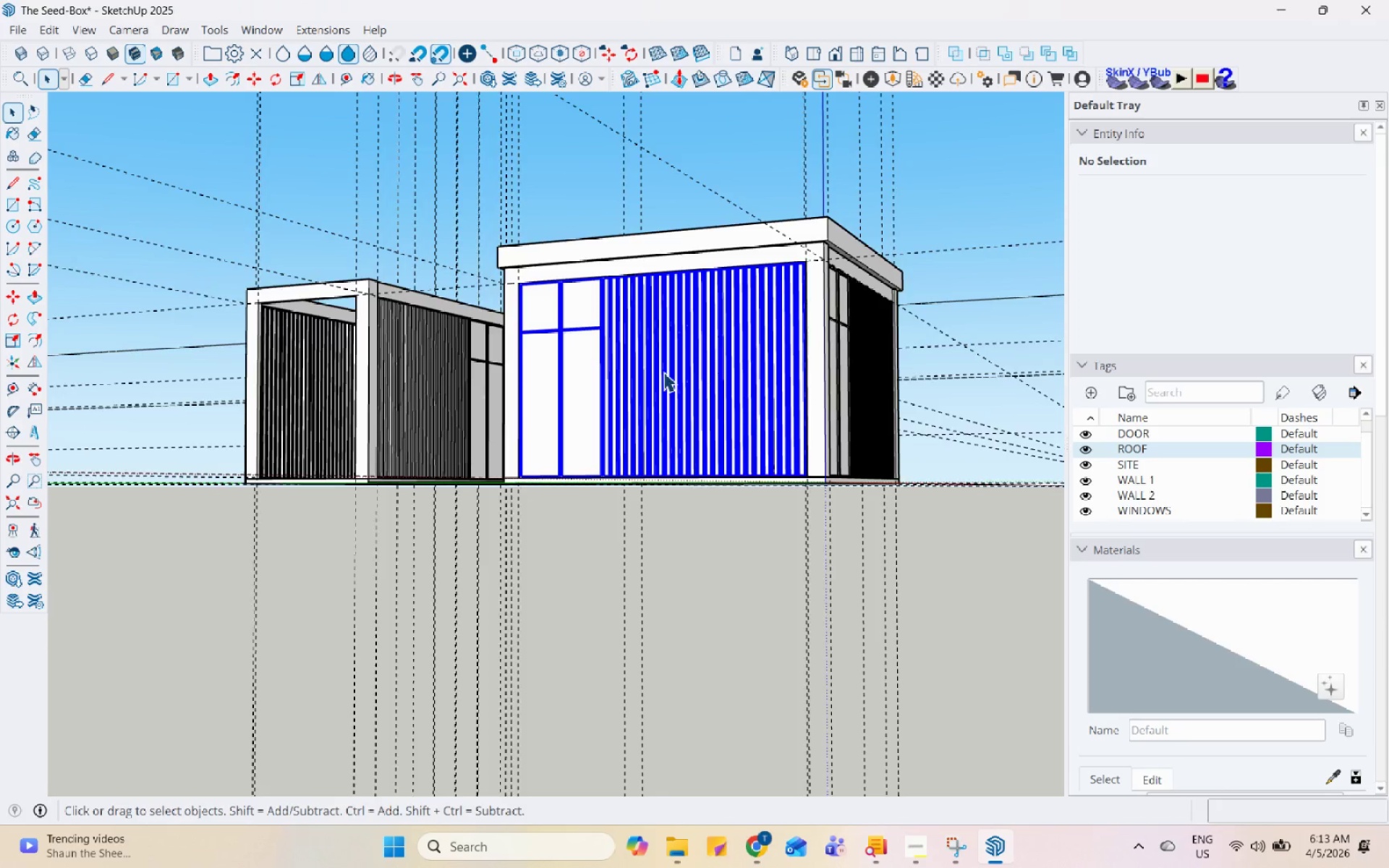 
scroll: coordinate [394, 367], scroll_direction: down, amount: 6.0
 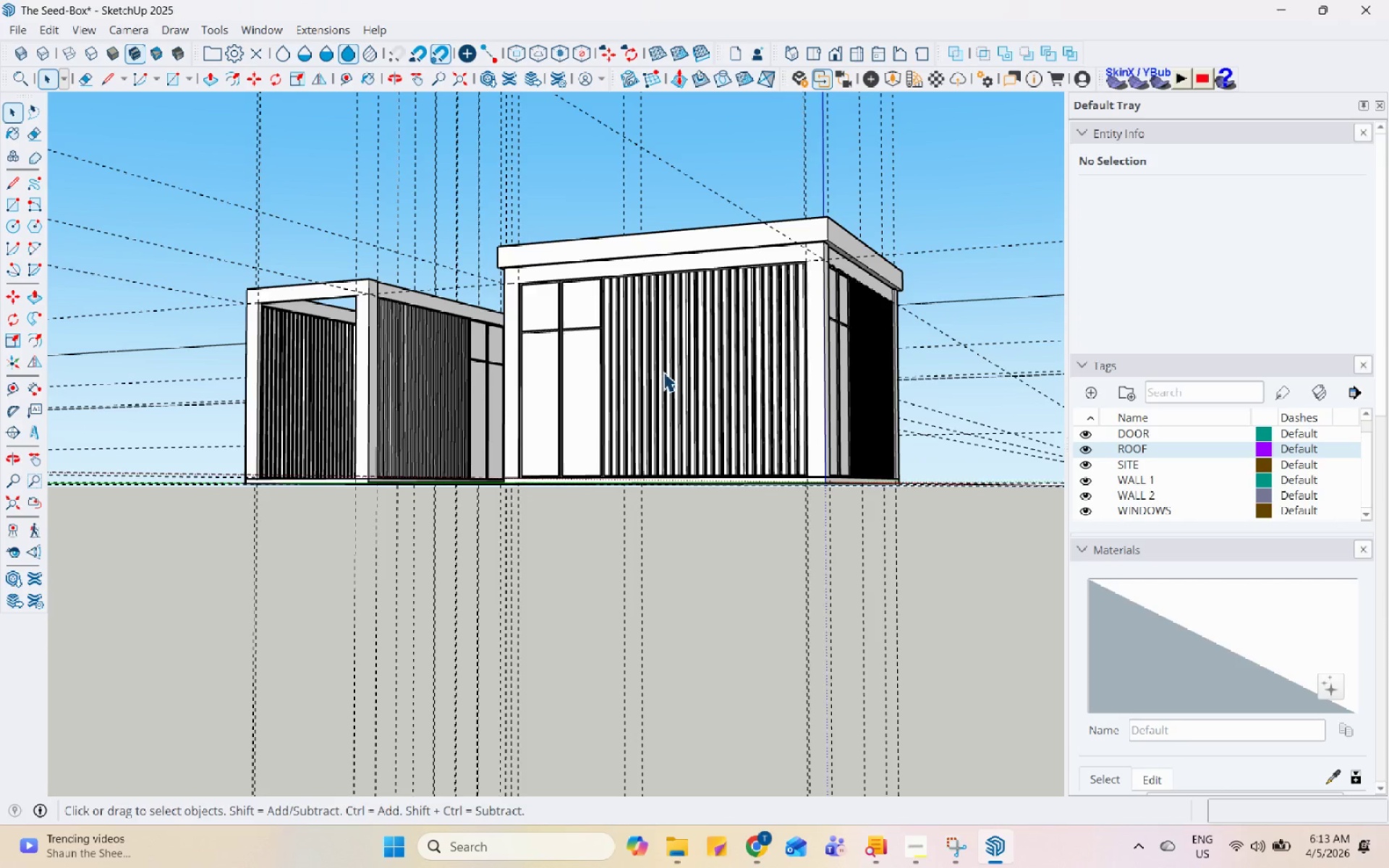 
double_click([663, 372])
 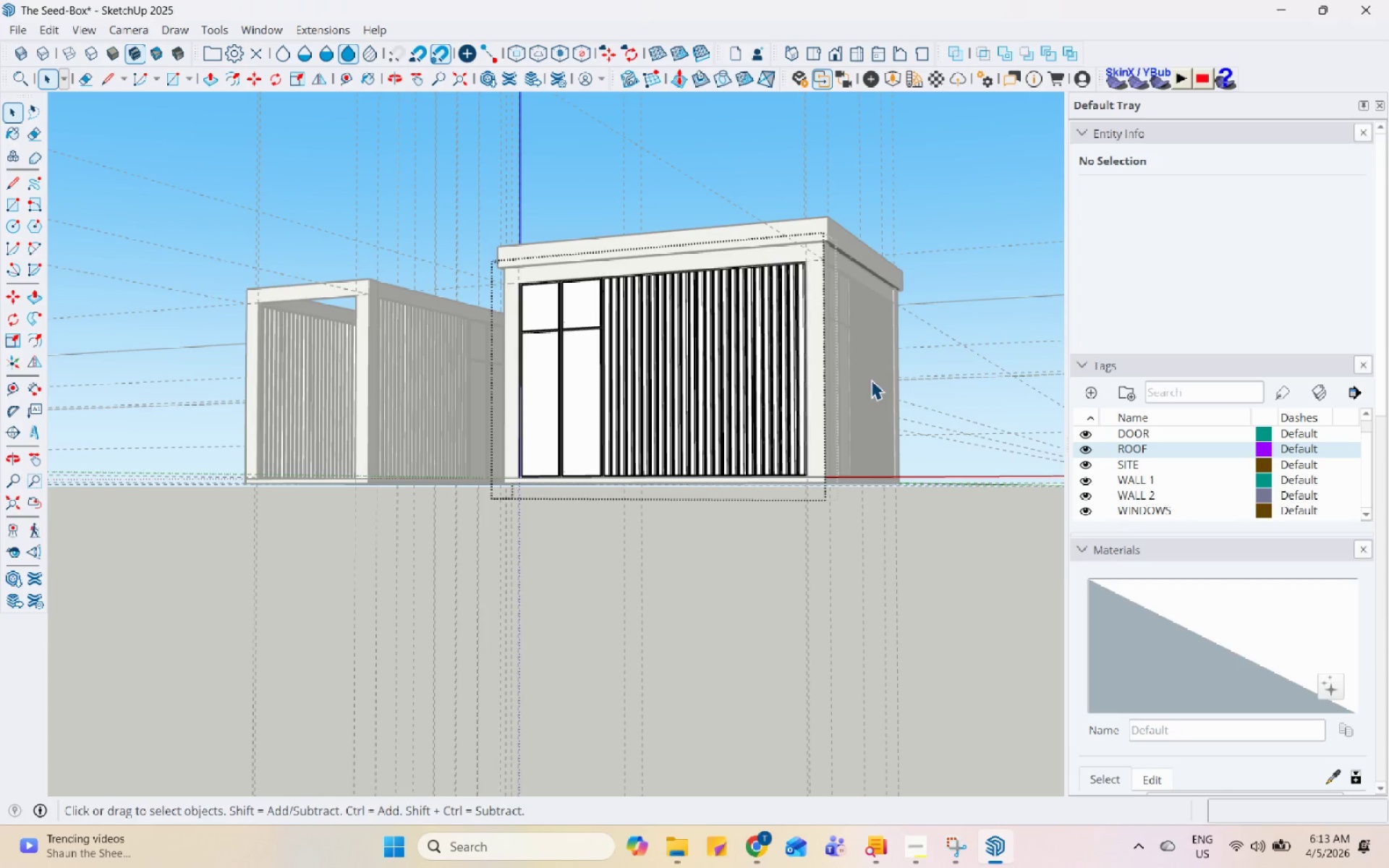 
left_click([787, 375])
 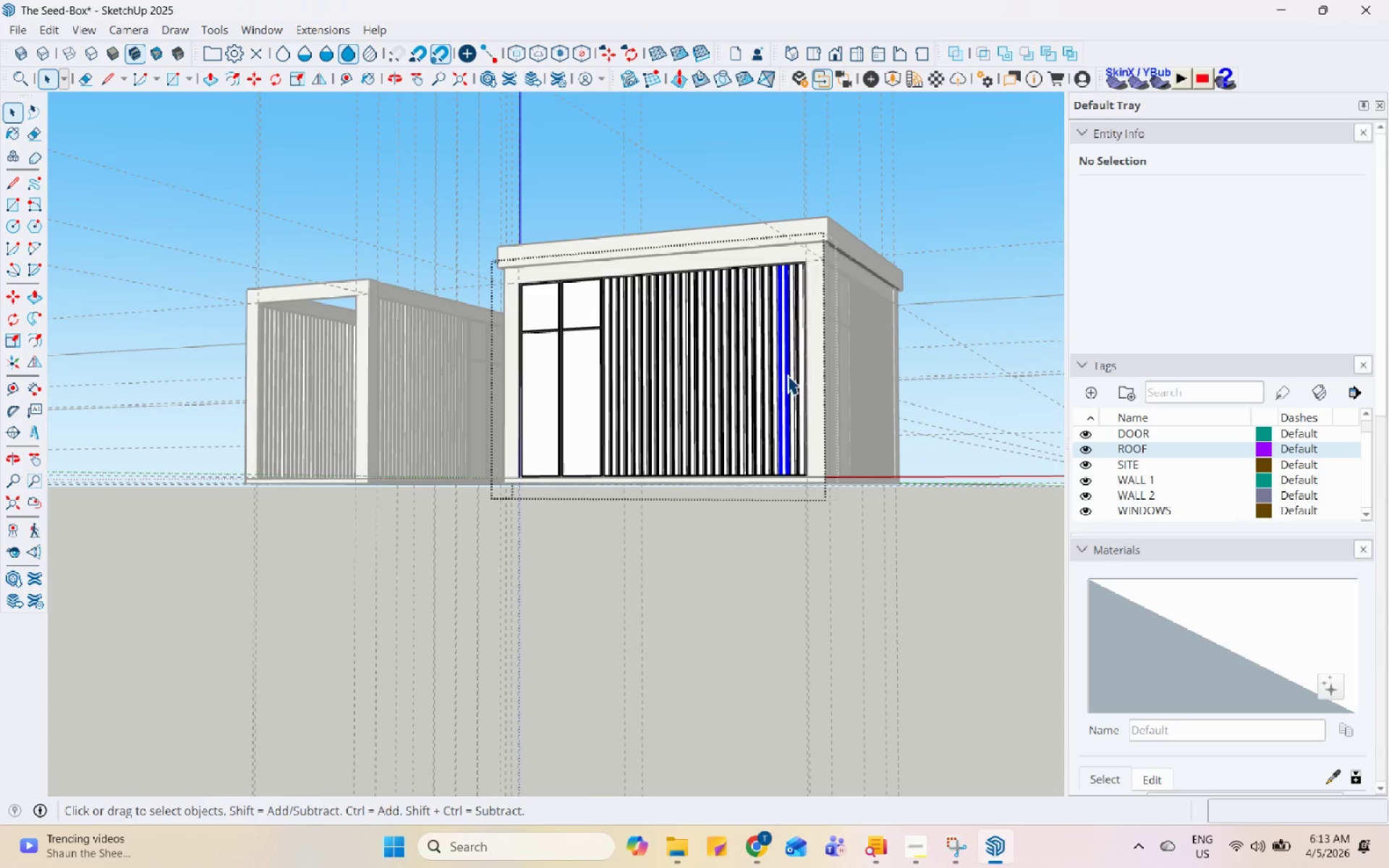 
scroll: coordinate [799, 501], scroll_direction: up, amount: 9.0
 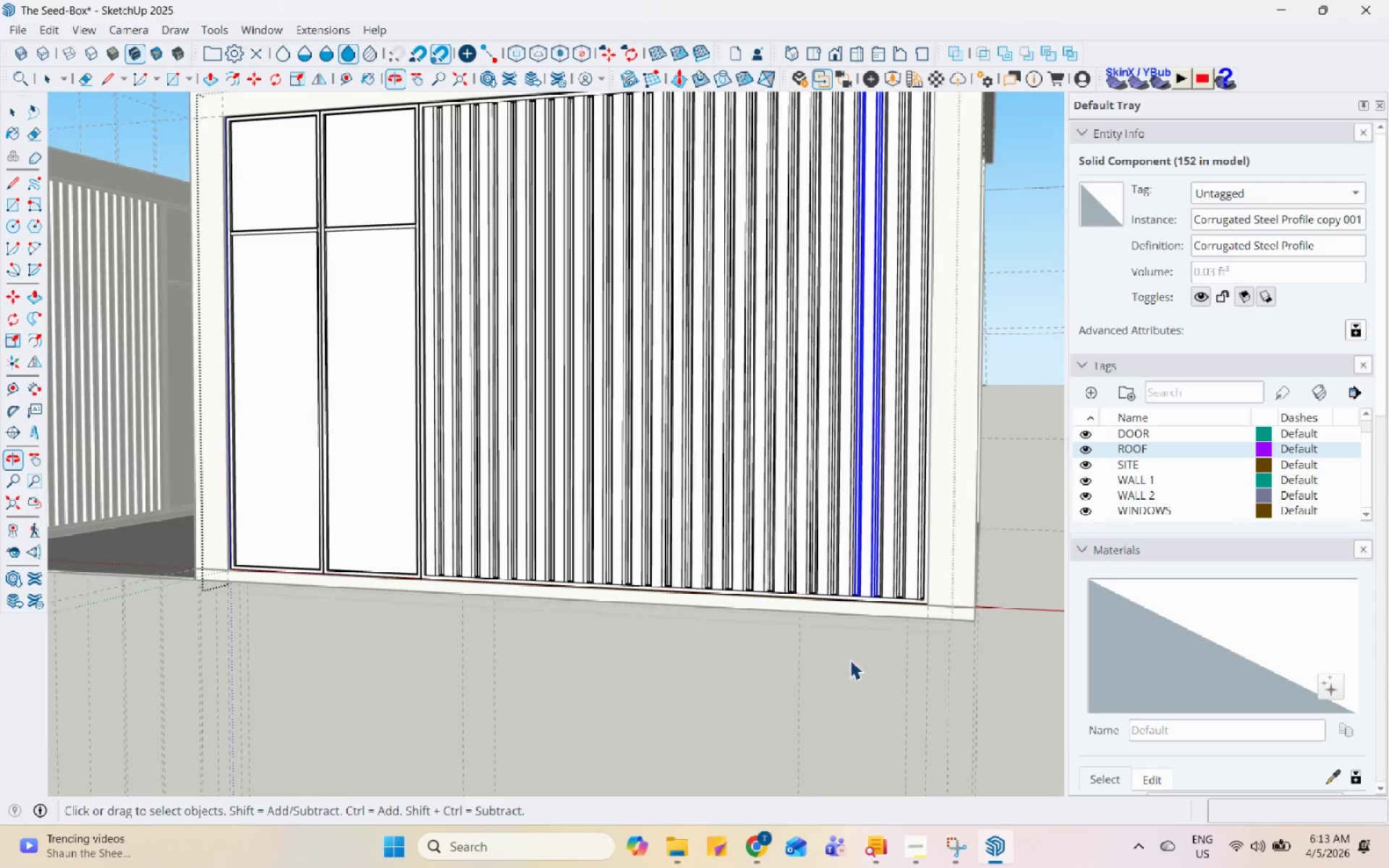 
key(Control+C)
 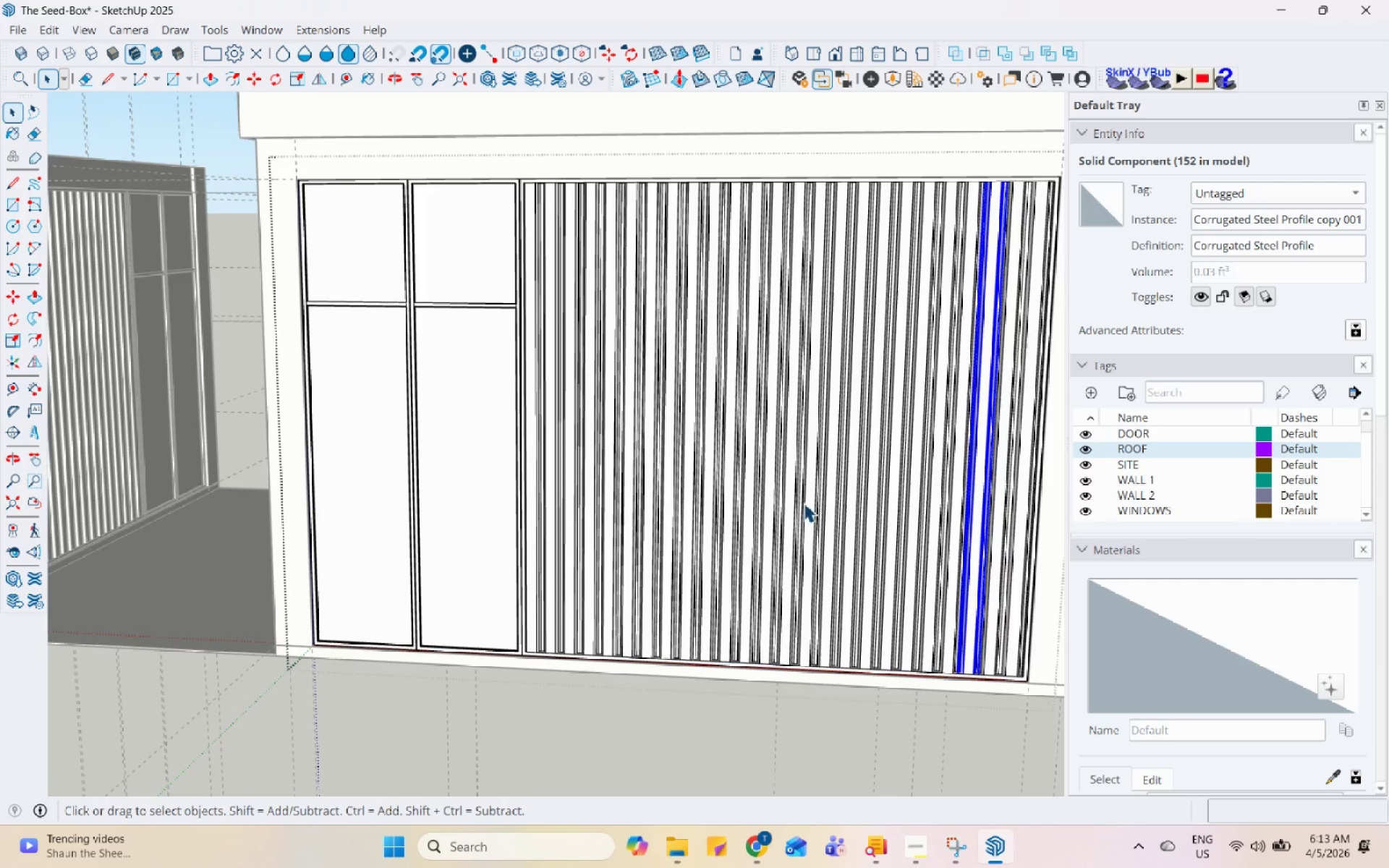 
scroll: coordinate [457, 277], scroll_direction: down, amount: 2.0
 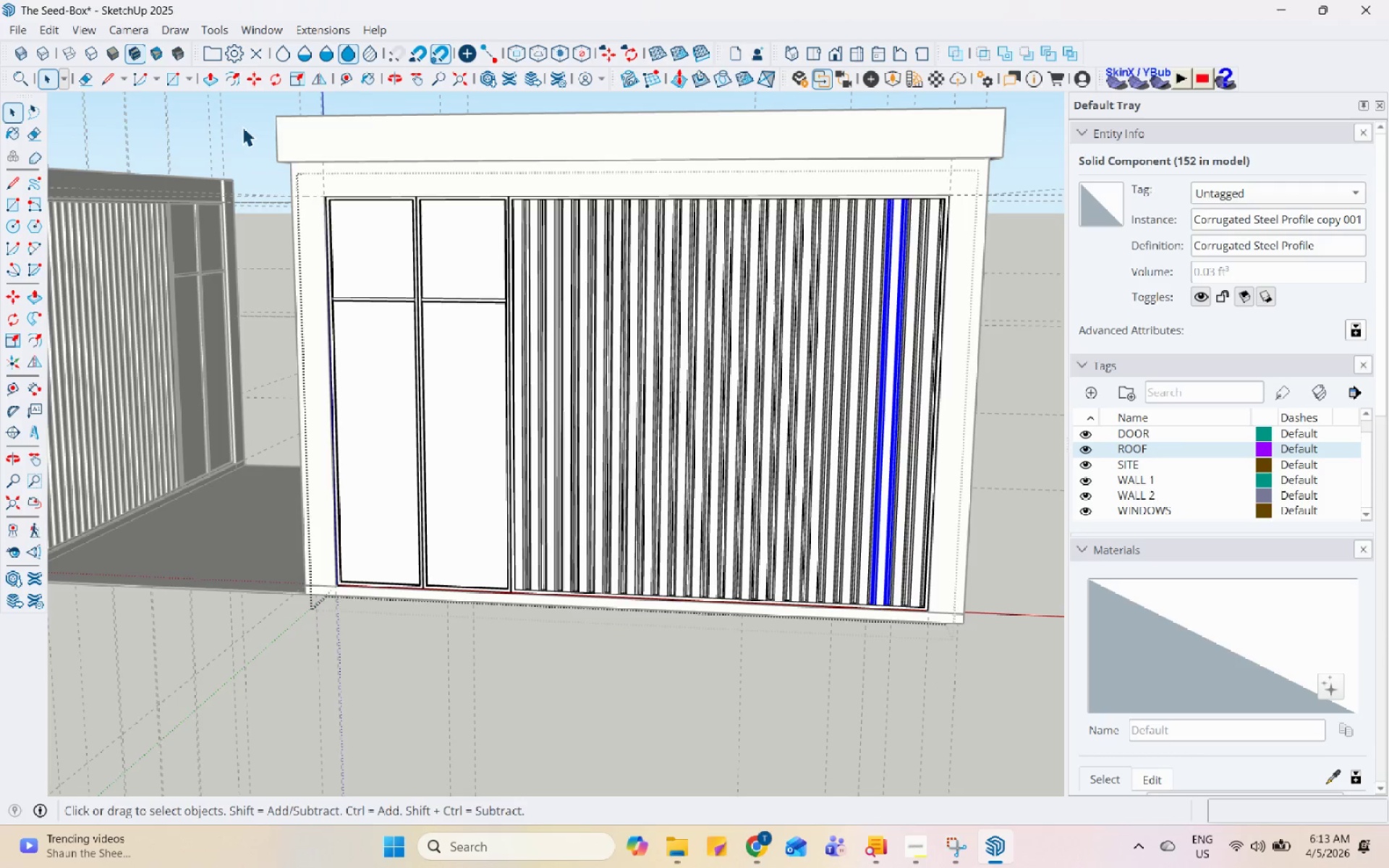 
double_click([242, 124])
 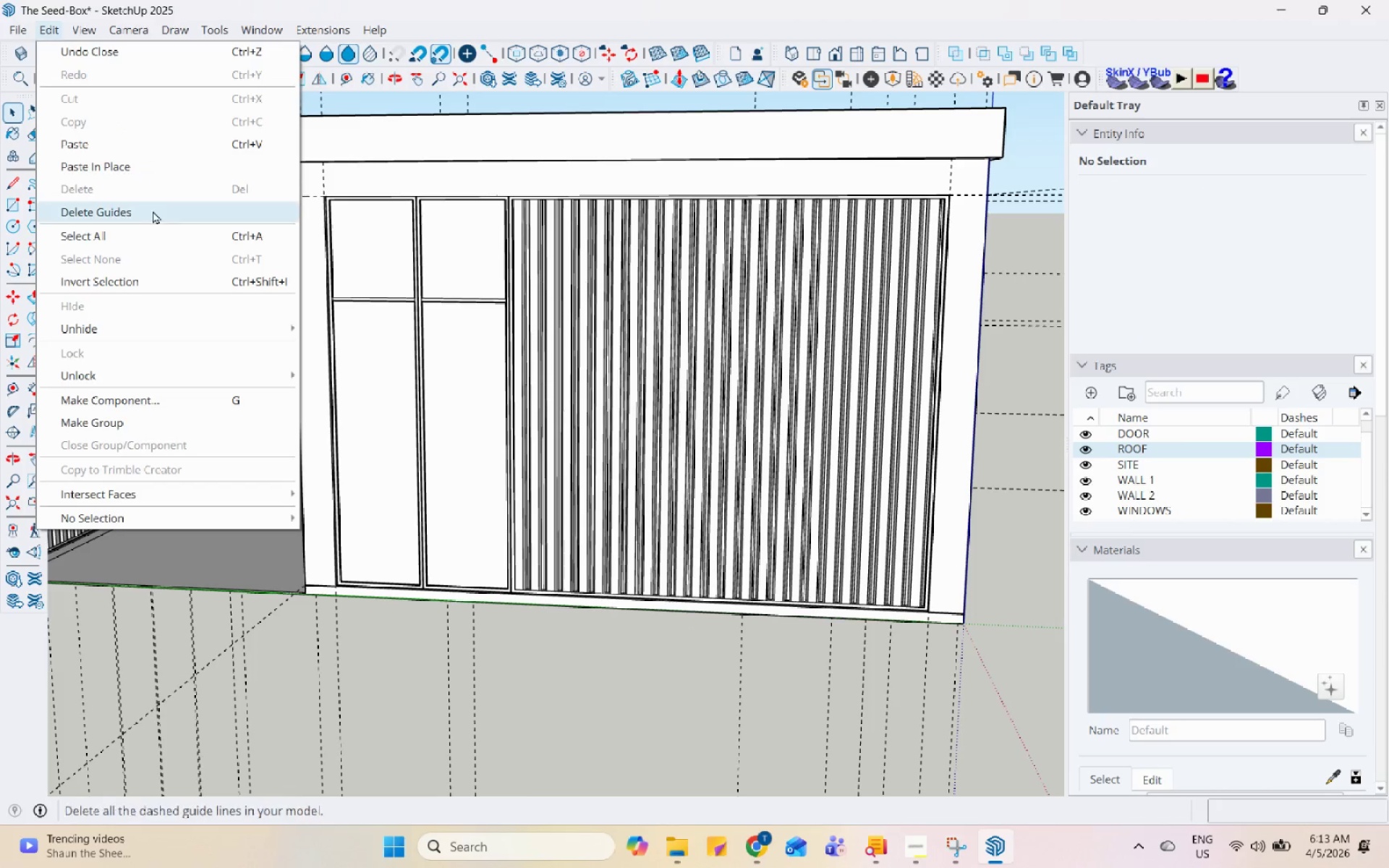 
left_click([158, 166])
 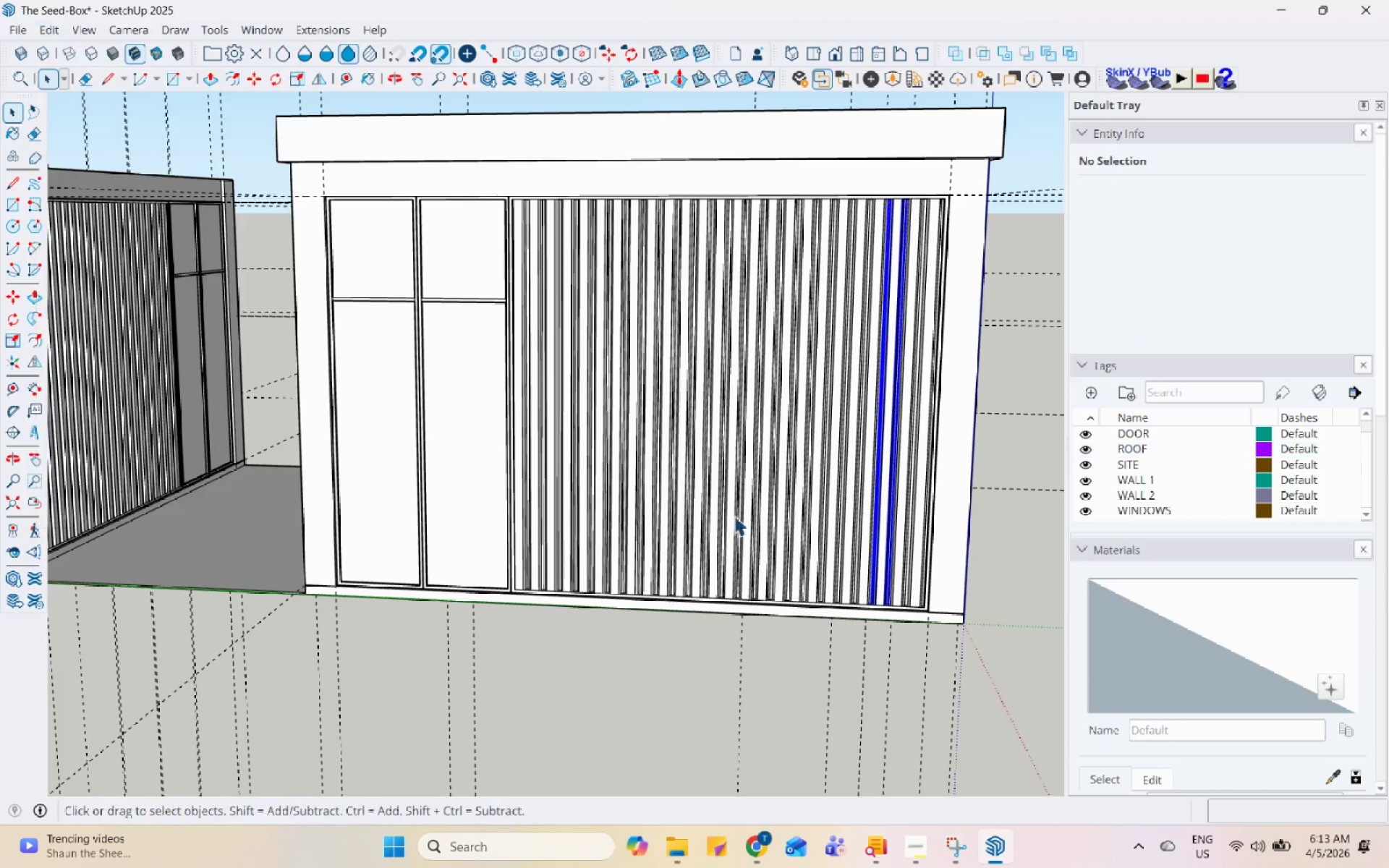 
scroll: coordinate [933, 620], scroll_direction: up, amount: 17.0
 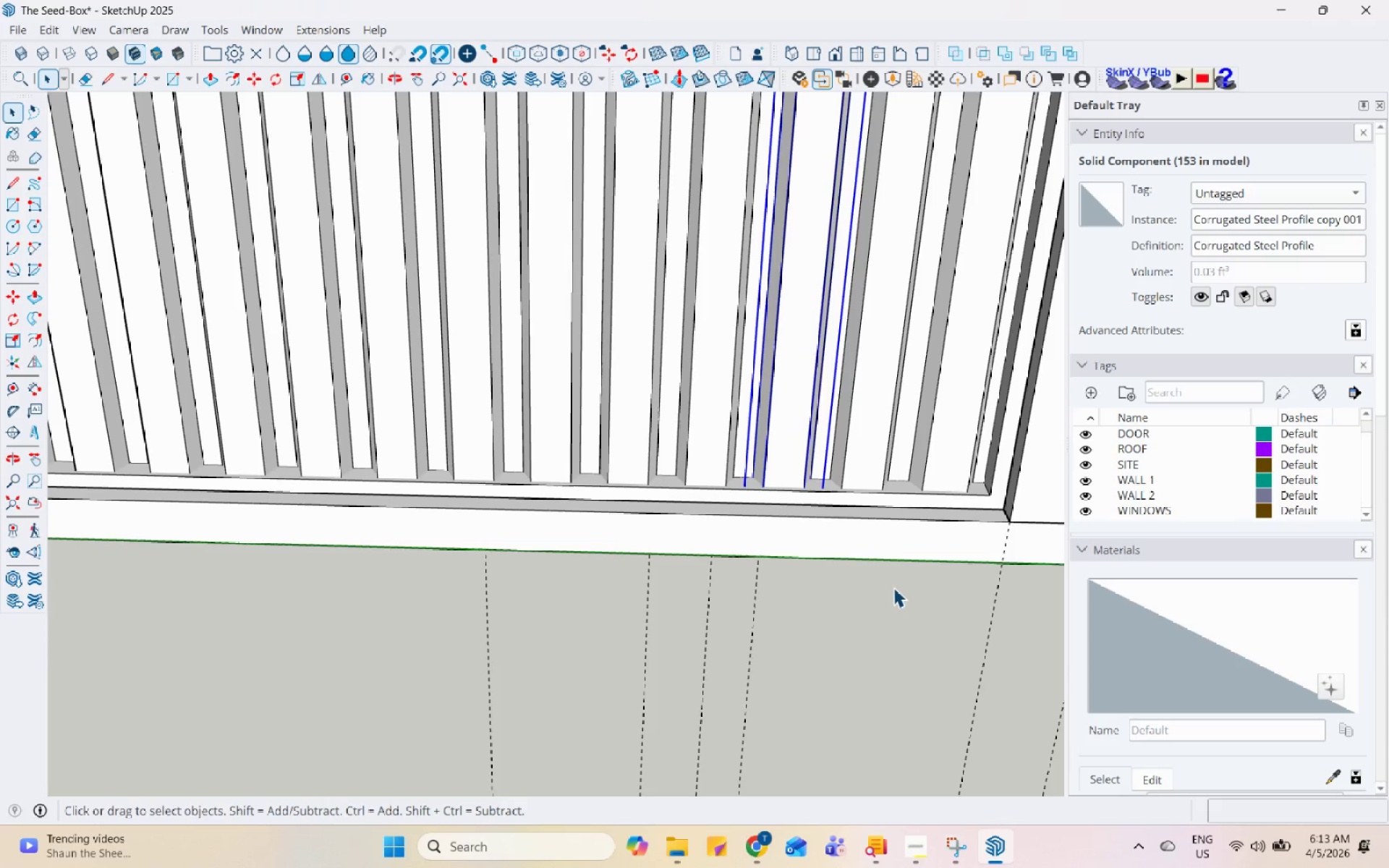 
key(M)
 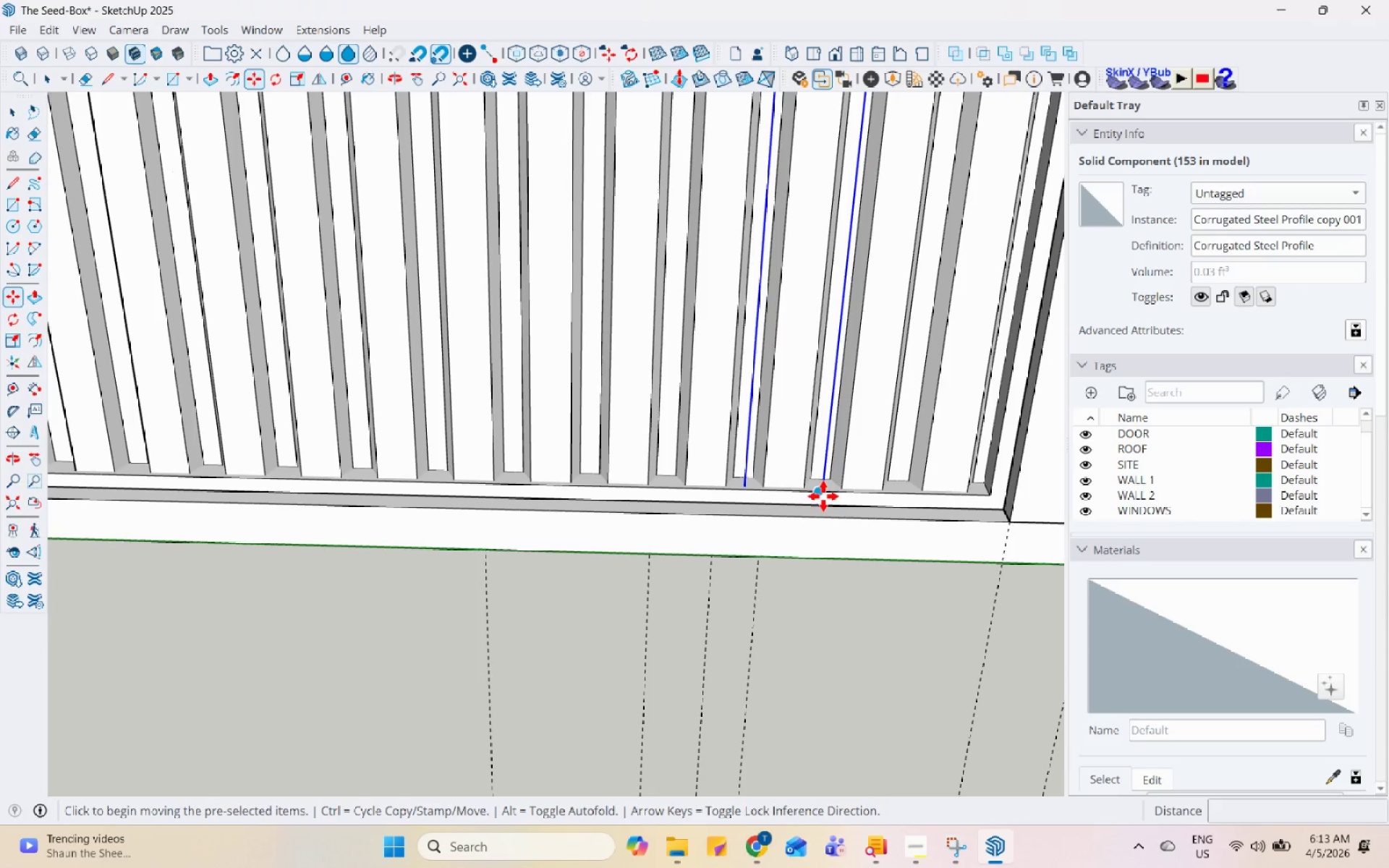 
left_click([826, 506])
 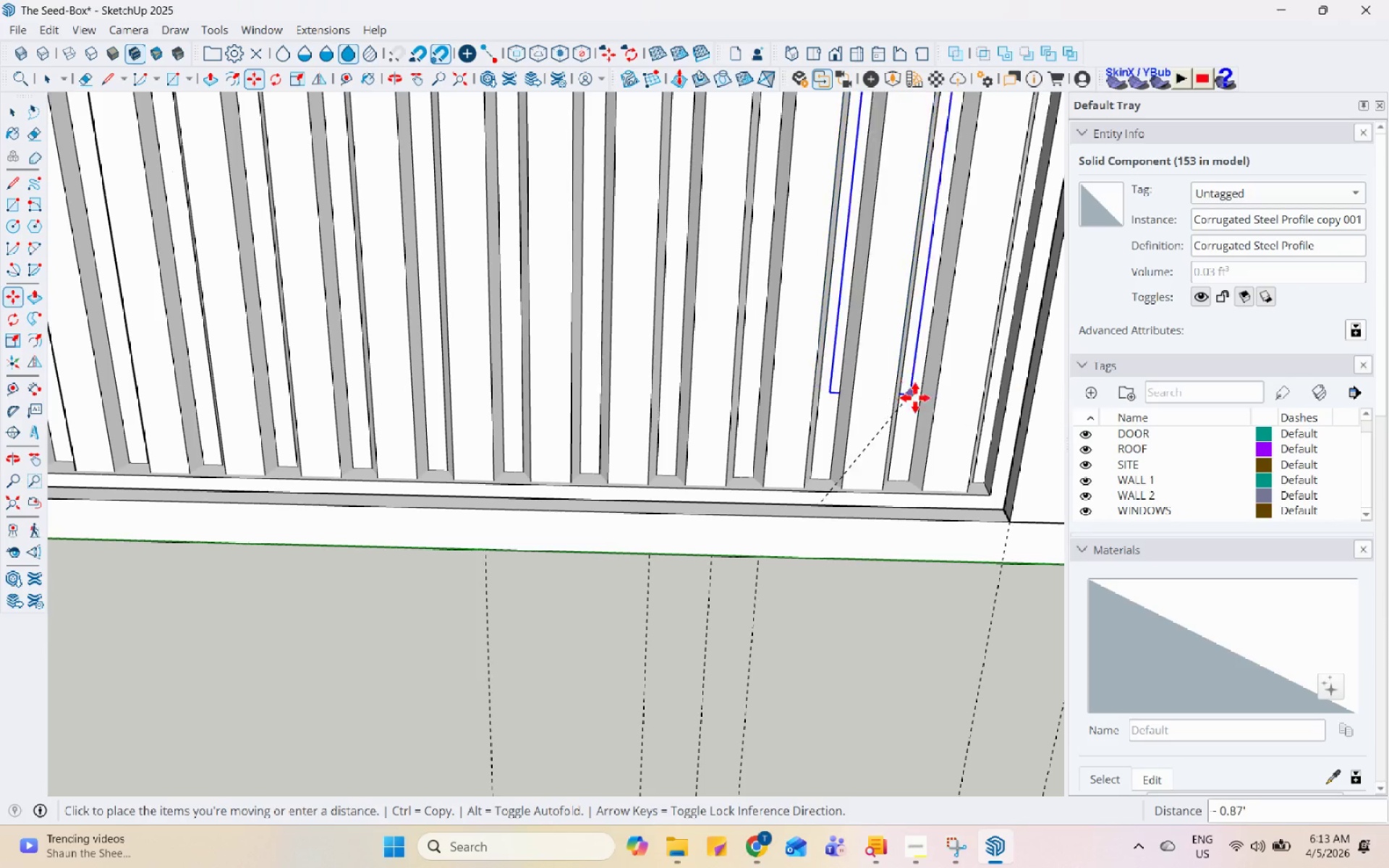 
scroll: coordinate [357, 498], scroll_direction: down, amount: 19.0
 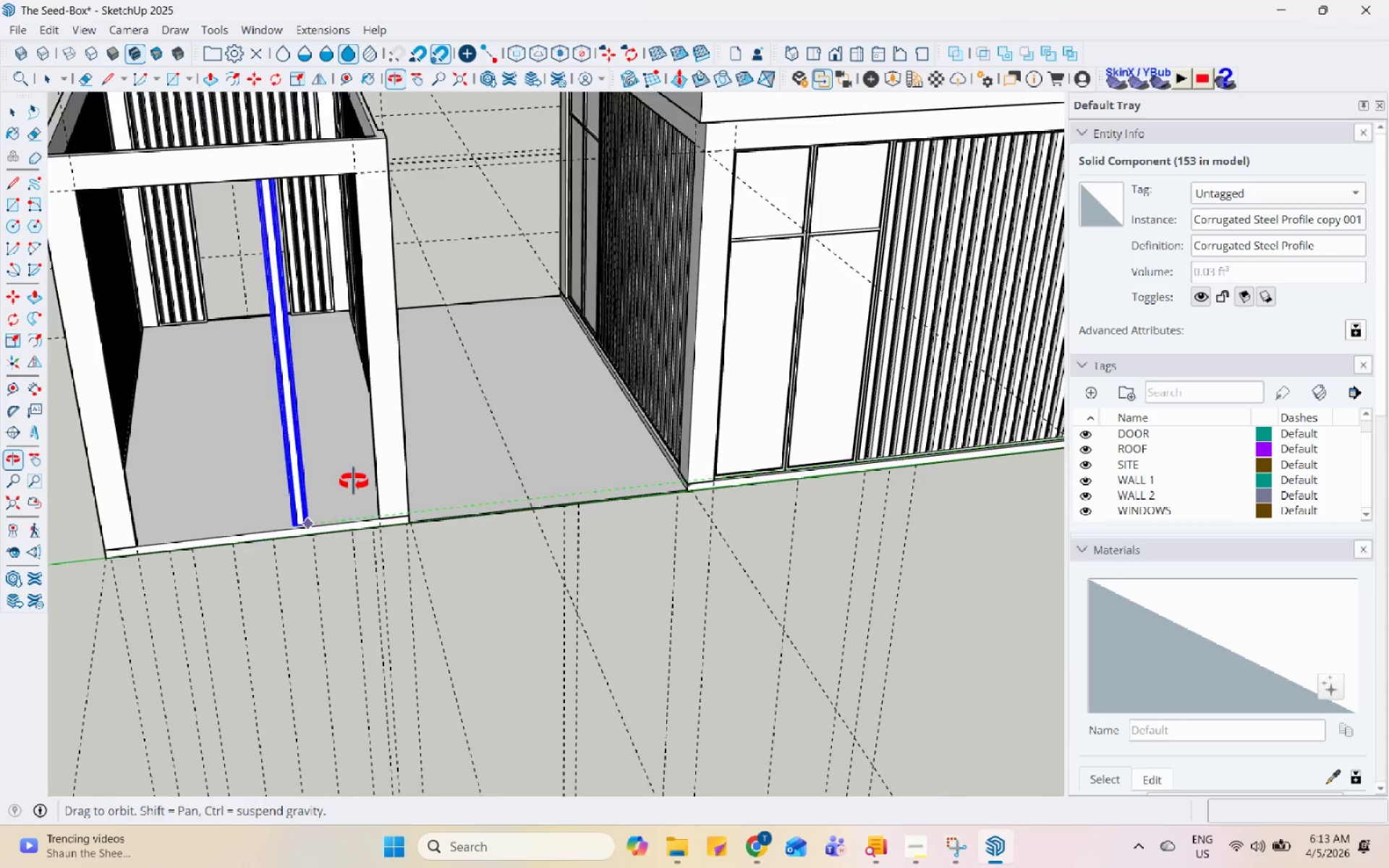 
left_click([662, 563])
 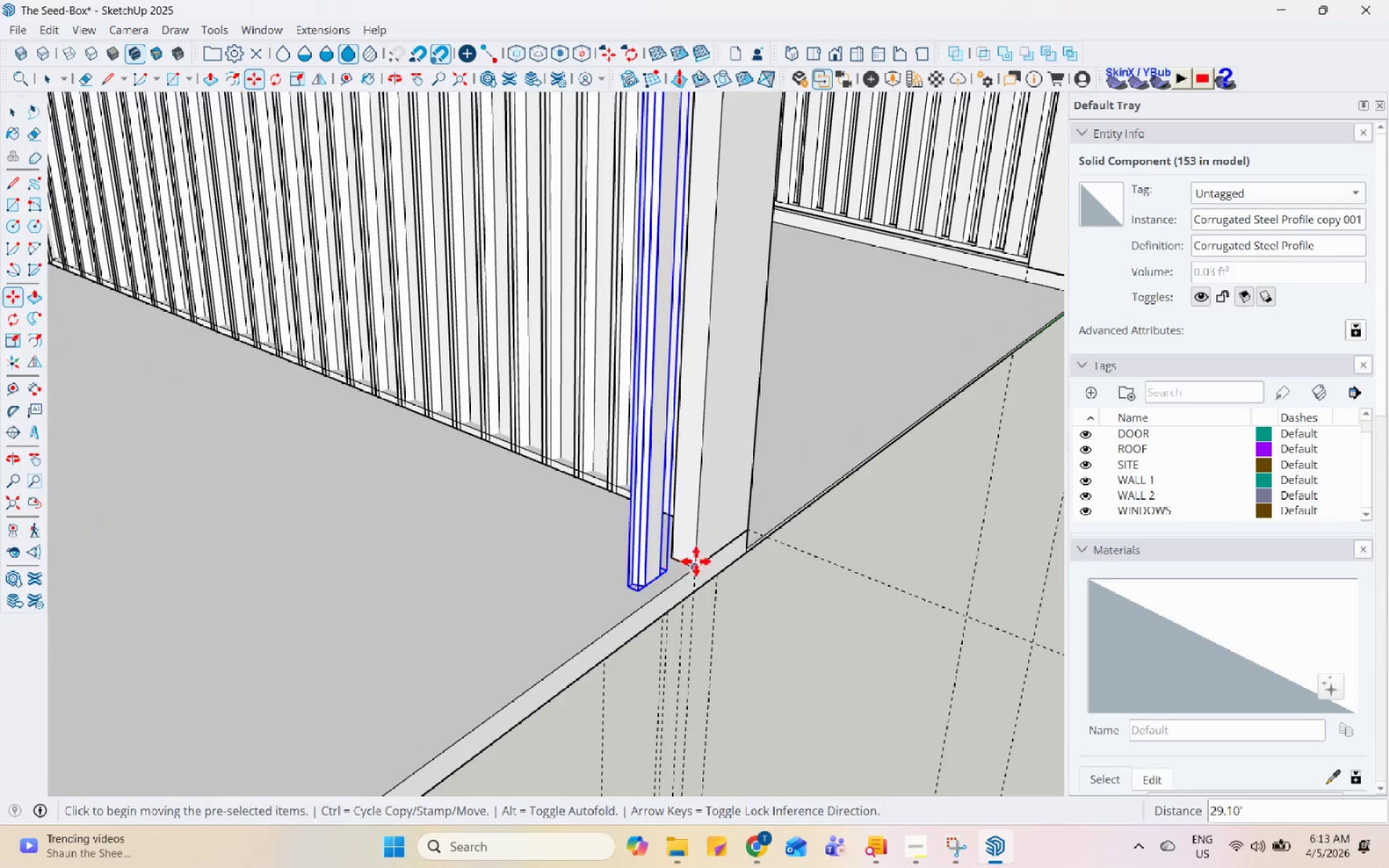 
scroll: coordinate [617, 608], scroll_direction: up, amount: 21.0
 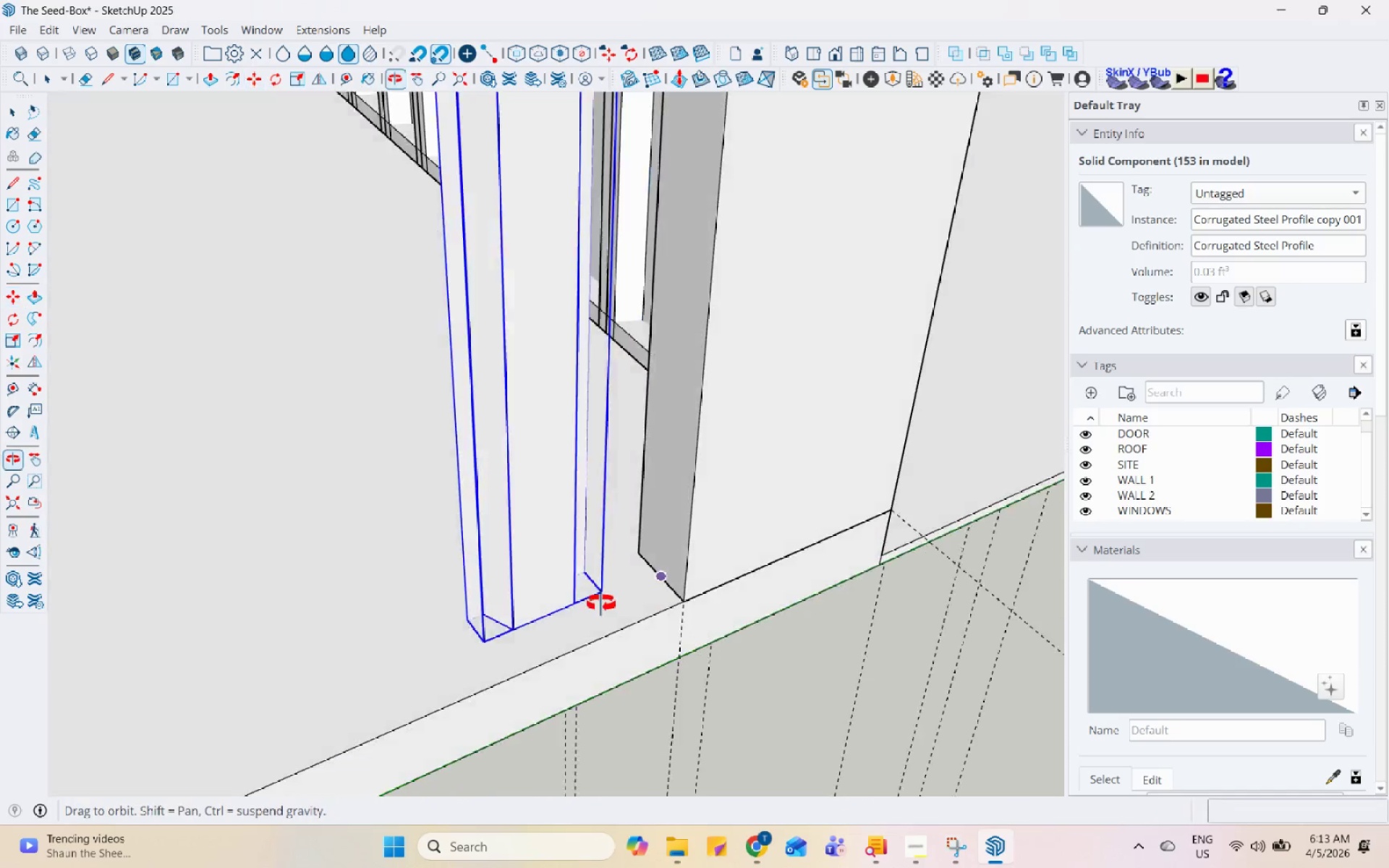 
left_click([578, 558])
 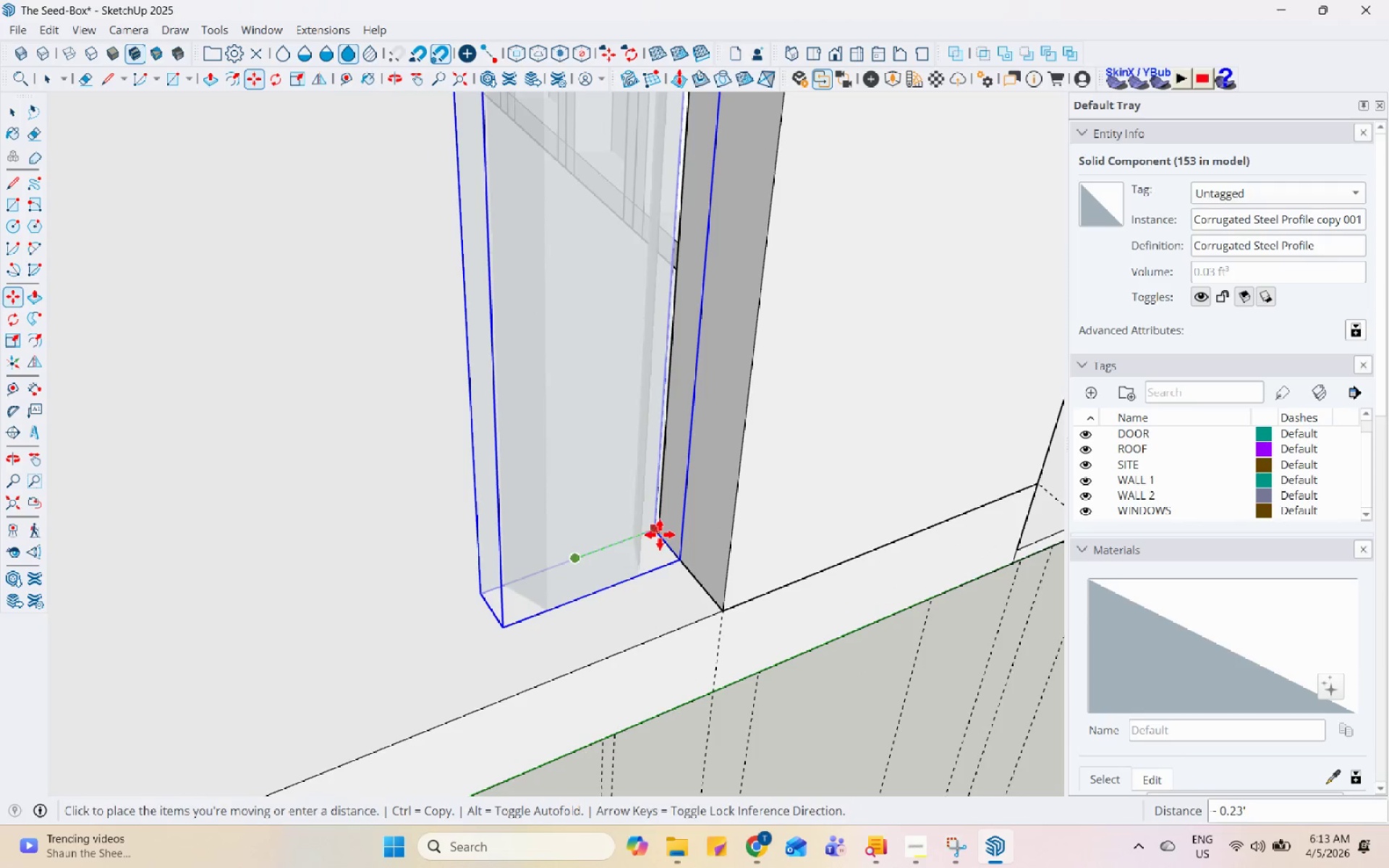 
scroll: coordinate [583, 598], scroll_direction: up, amount: 4.0
 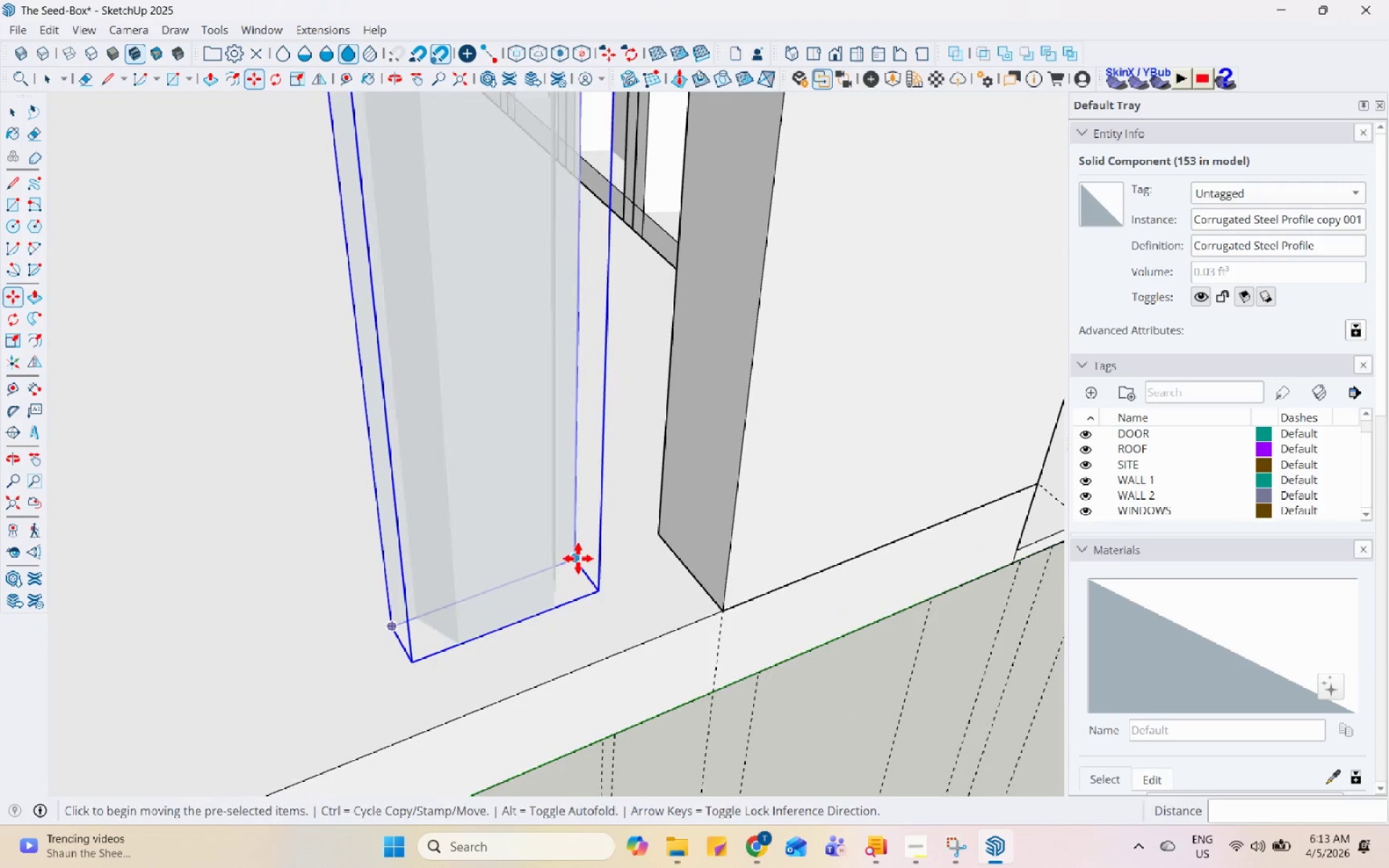 
left_click([664, 531])
 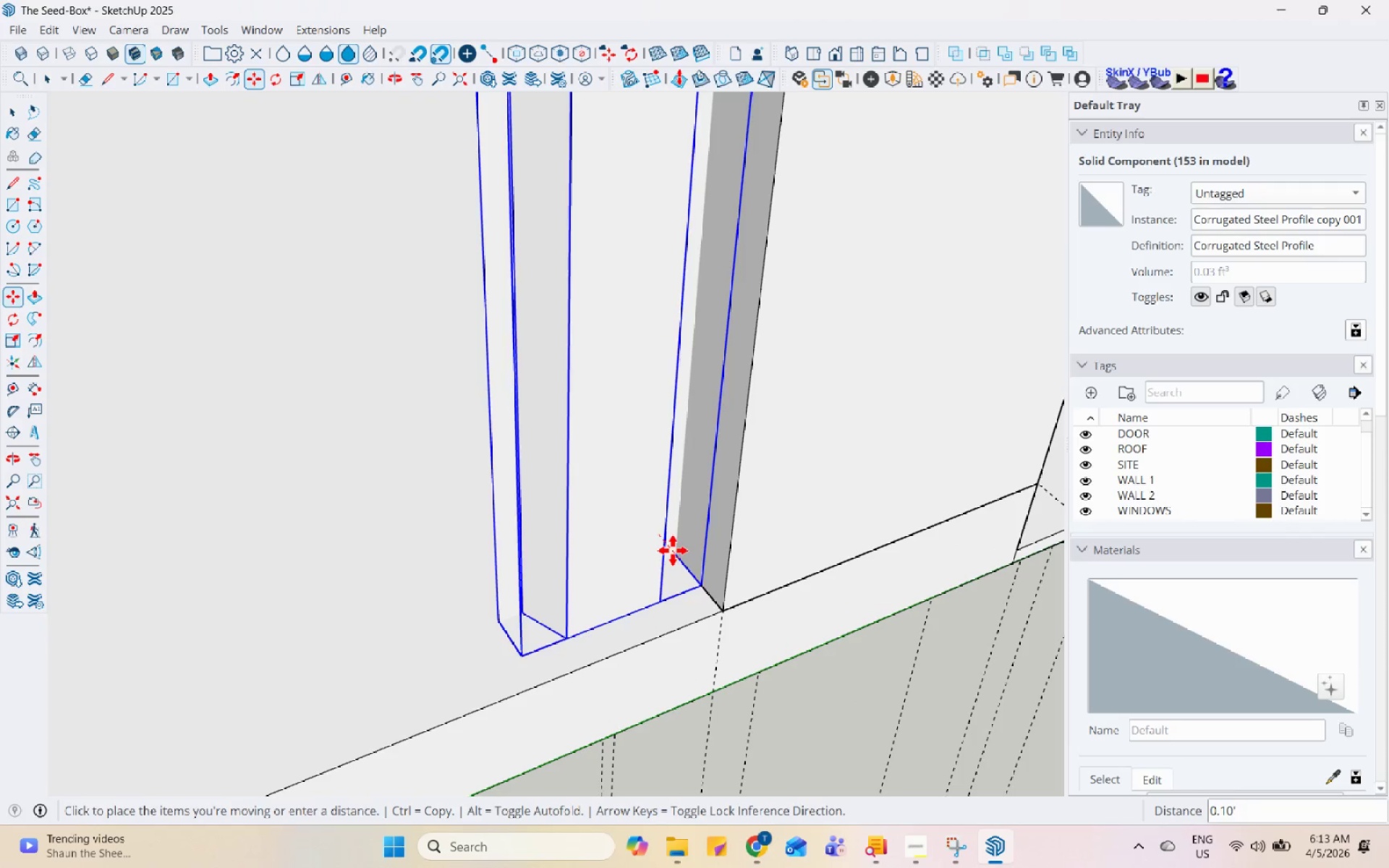 
left_click([675, 550])
 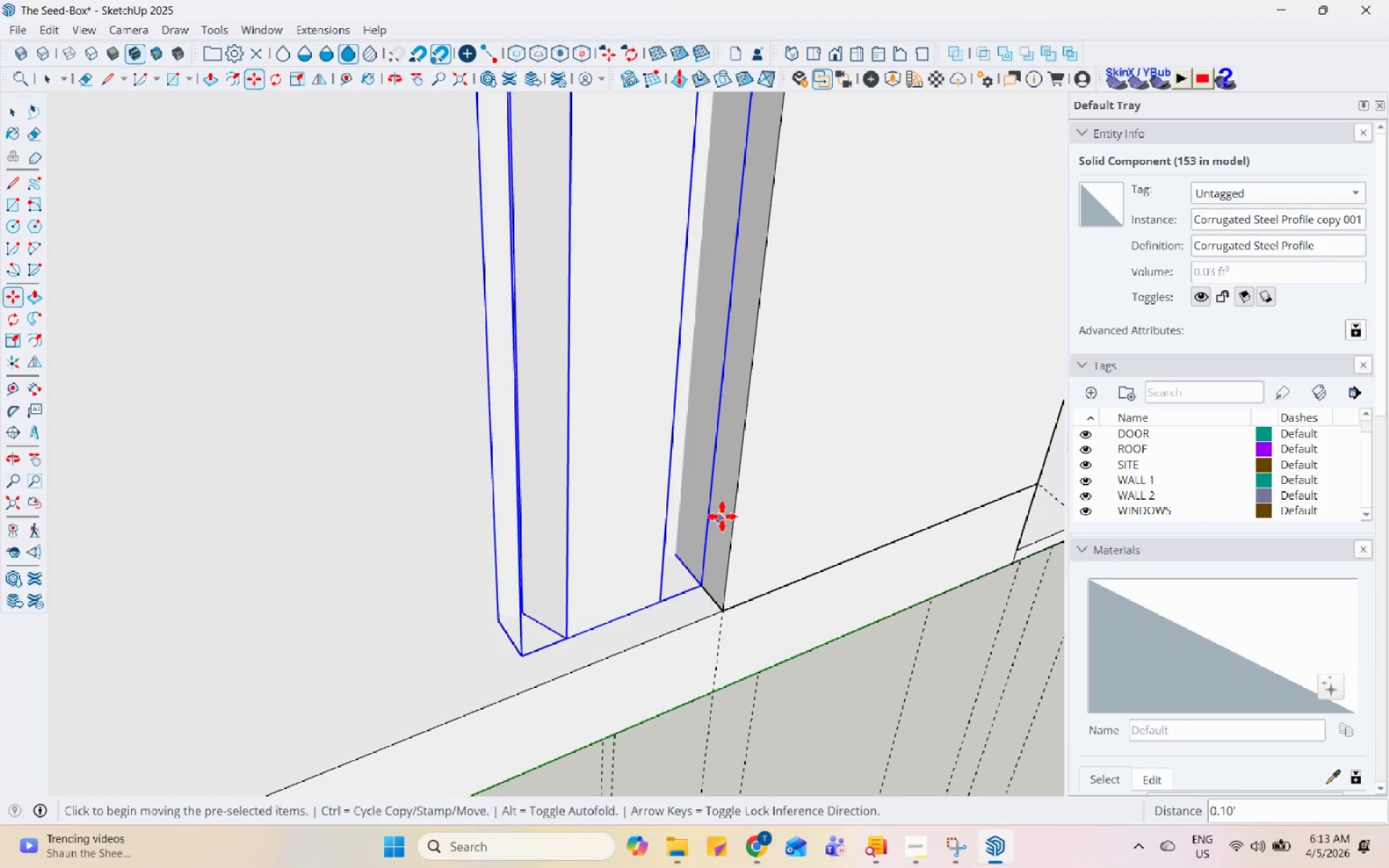 
scroll: coordinate [680, 567], scroll_direction: up, amount: 7.0
 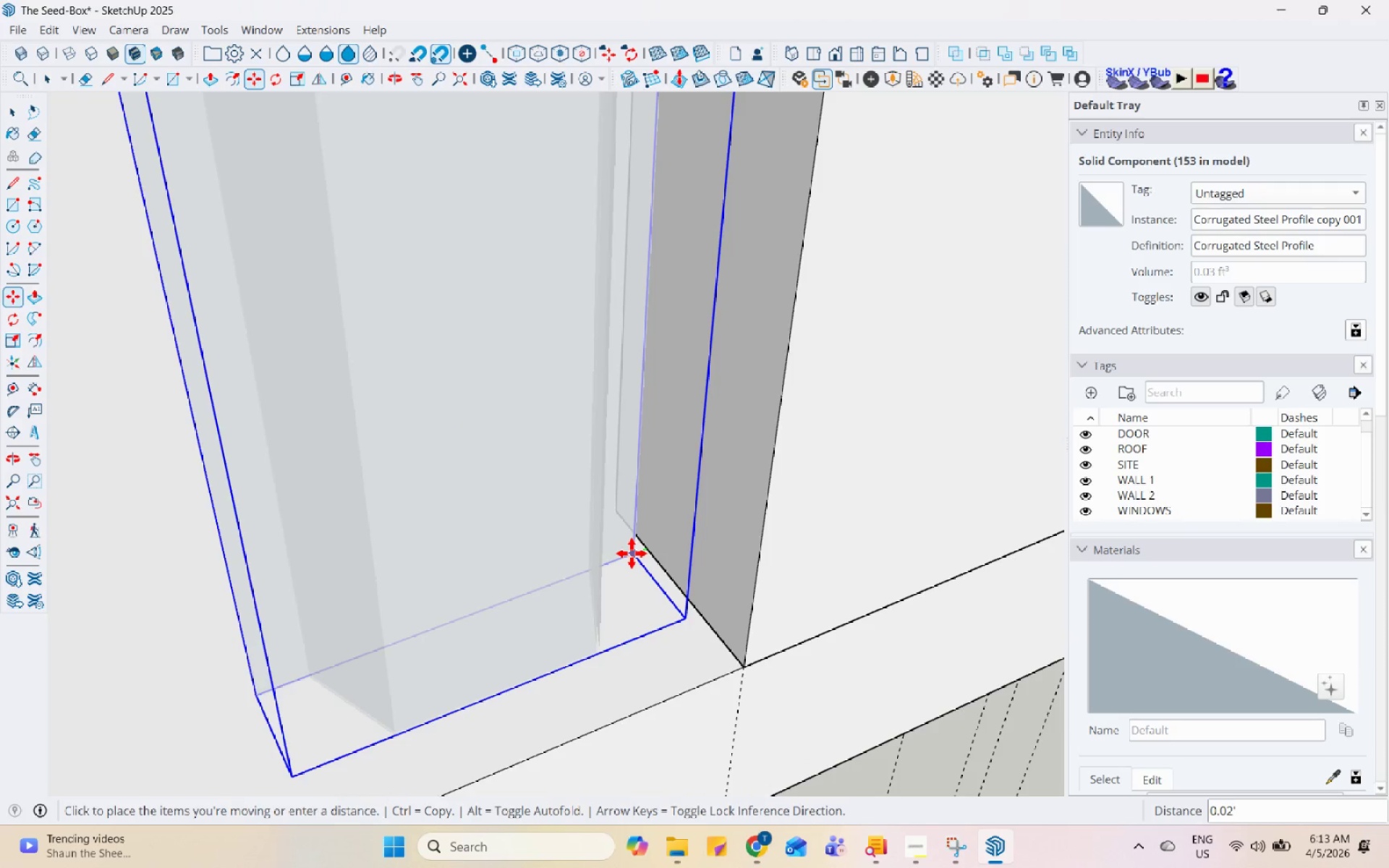 
left_click([645, 545])
 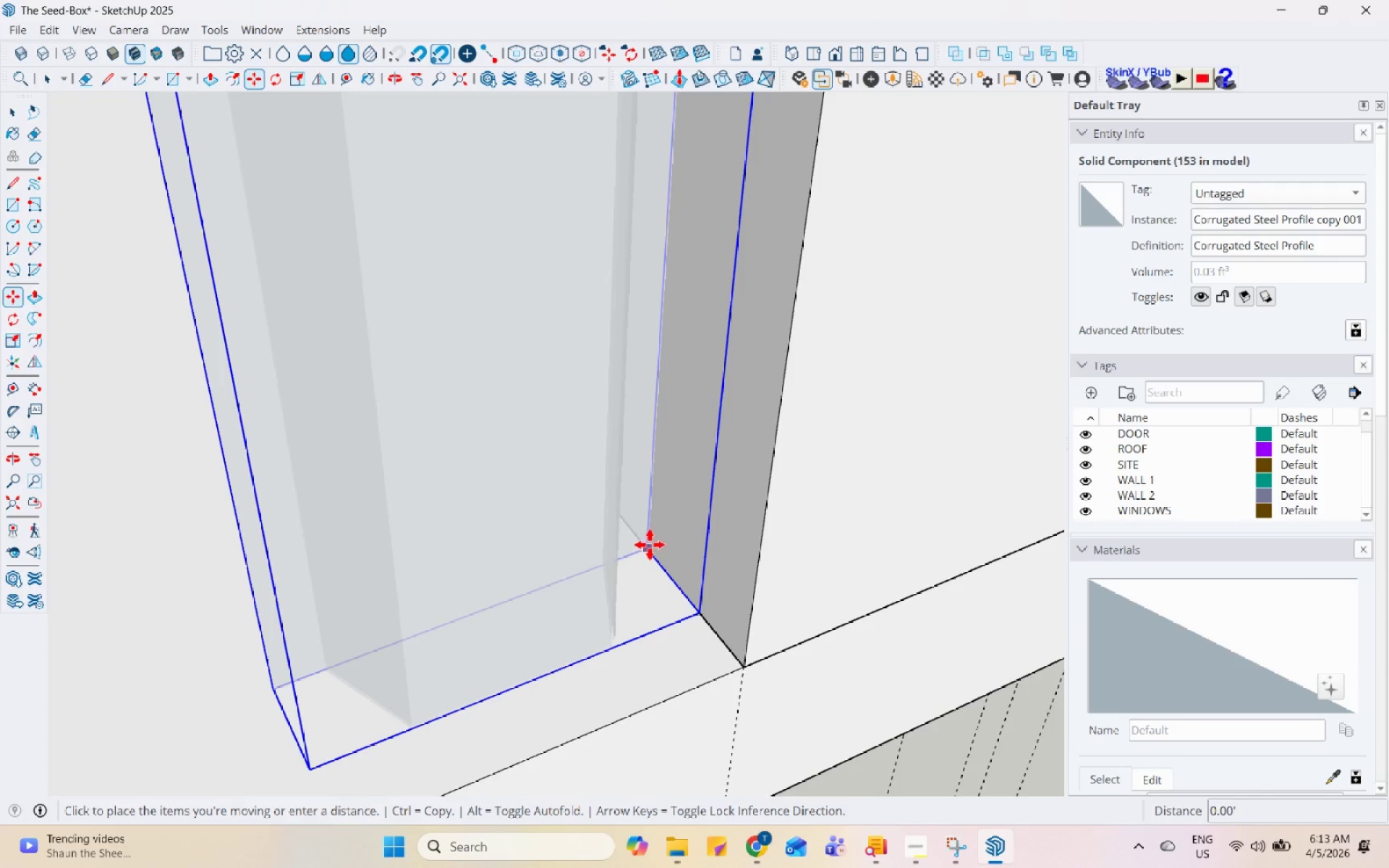 
left_click([635, 532])
 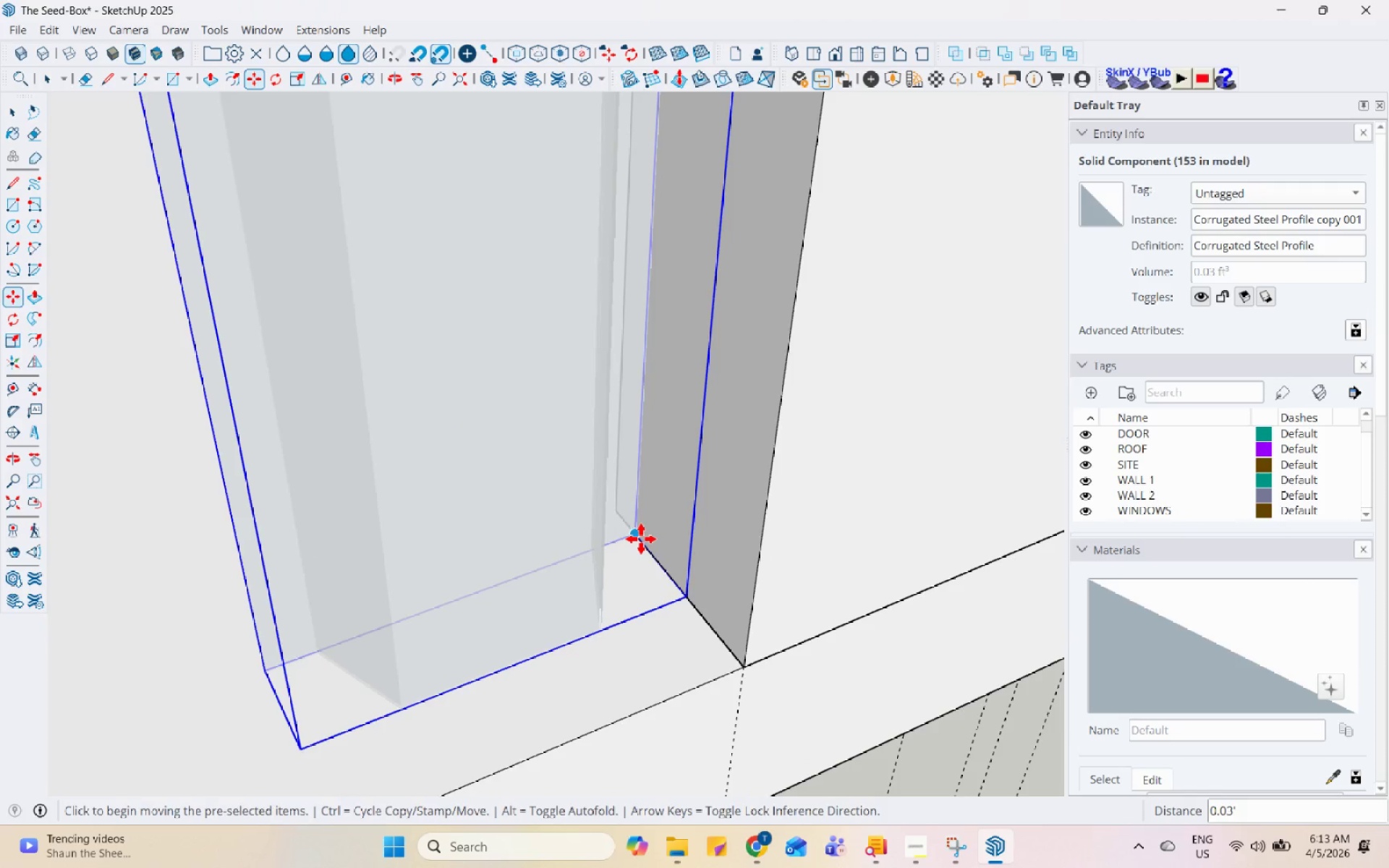 
key(Control+ControlLeft)
 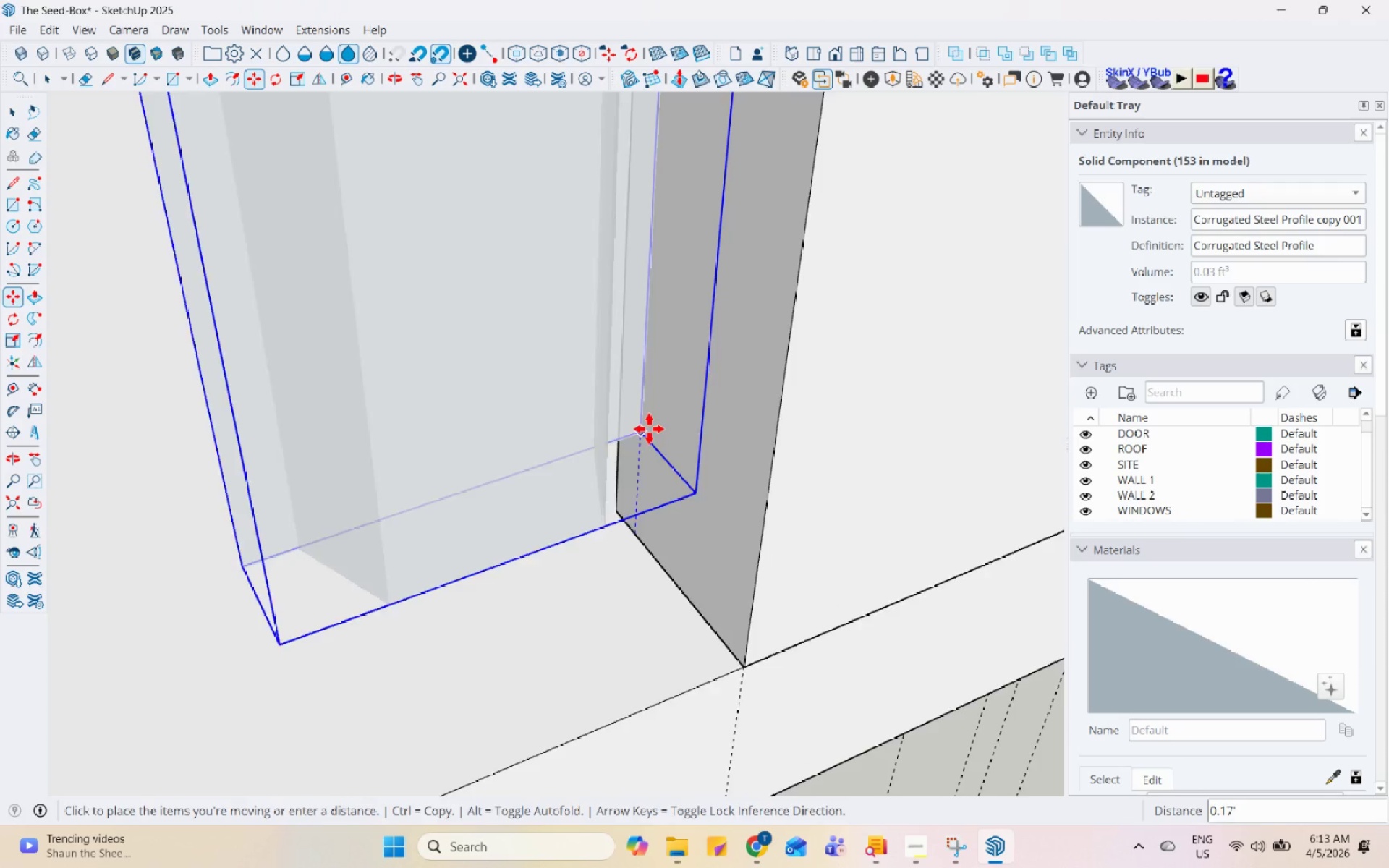 
scroll: coordinate [428, 587], scroll_direction: up, amount: 2.0
 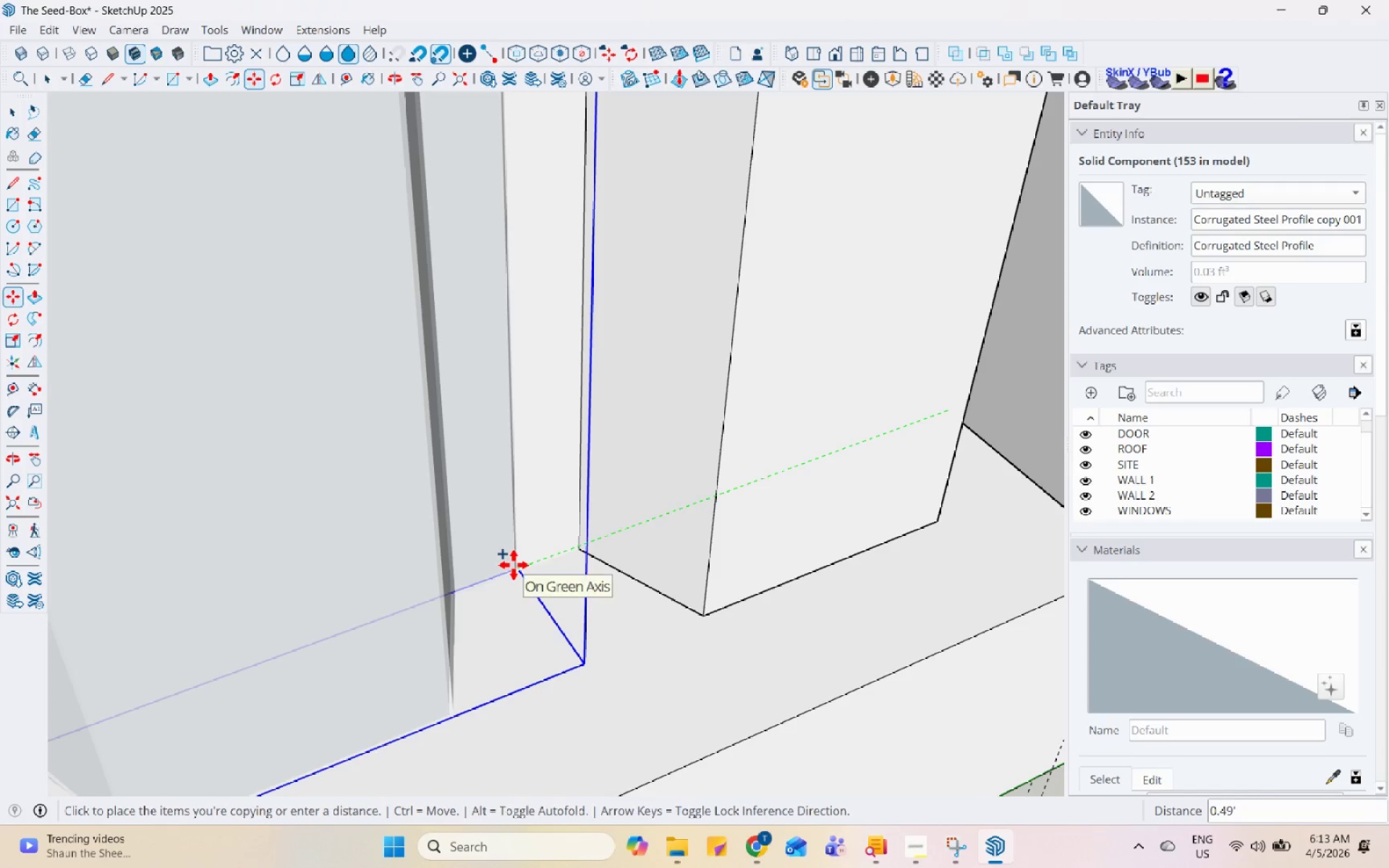 
left_click([512, 566])
 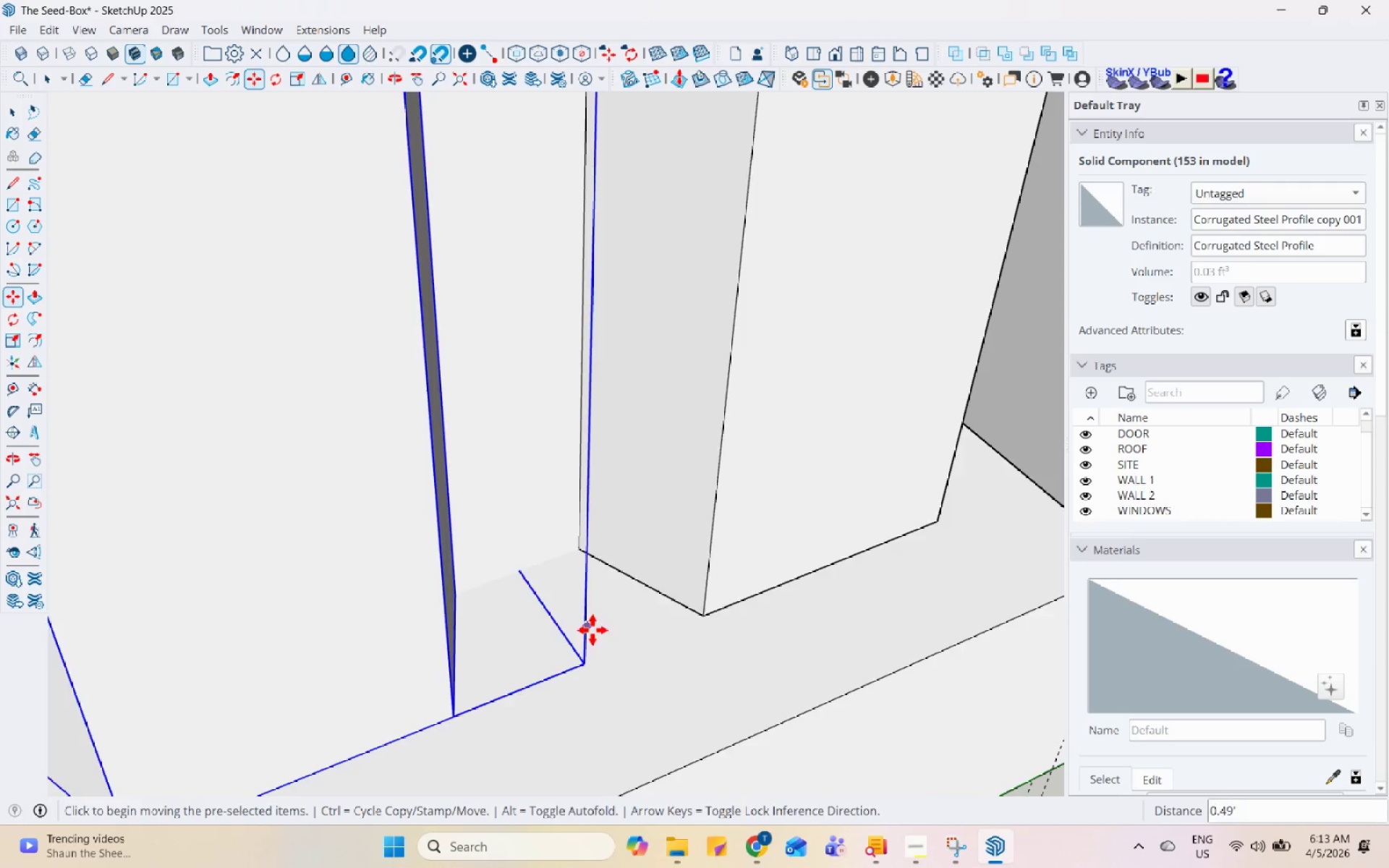 
scroll: coordinate [648, 741], scroll_direction: down, amount: 45.0
 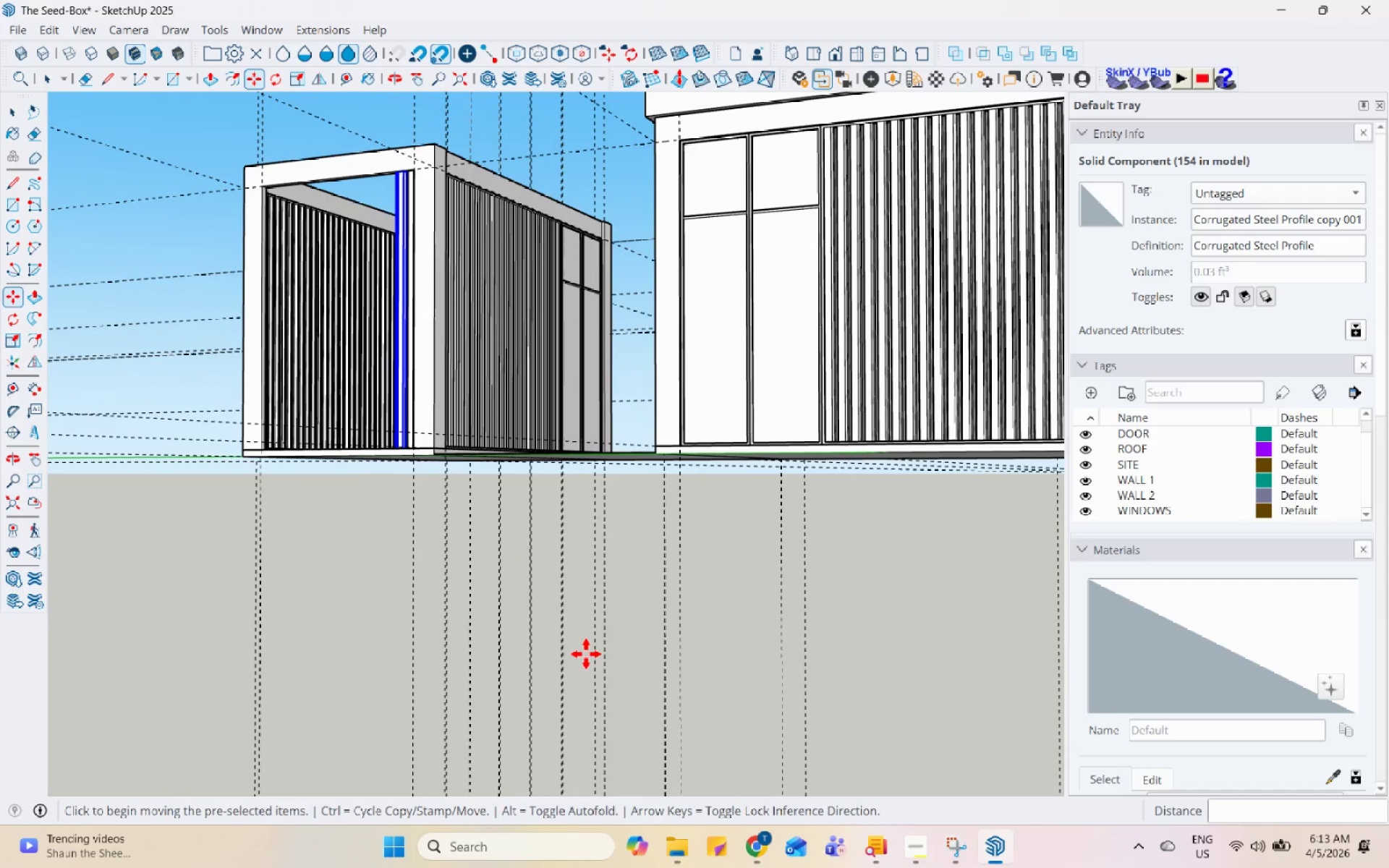 
key(NumpadMultiply)
 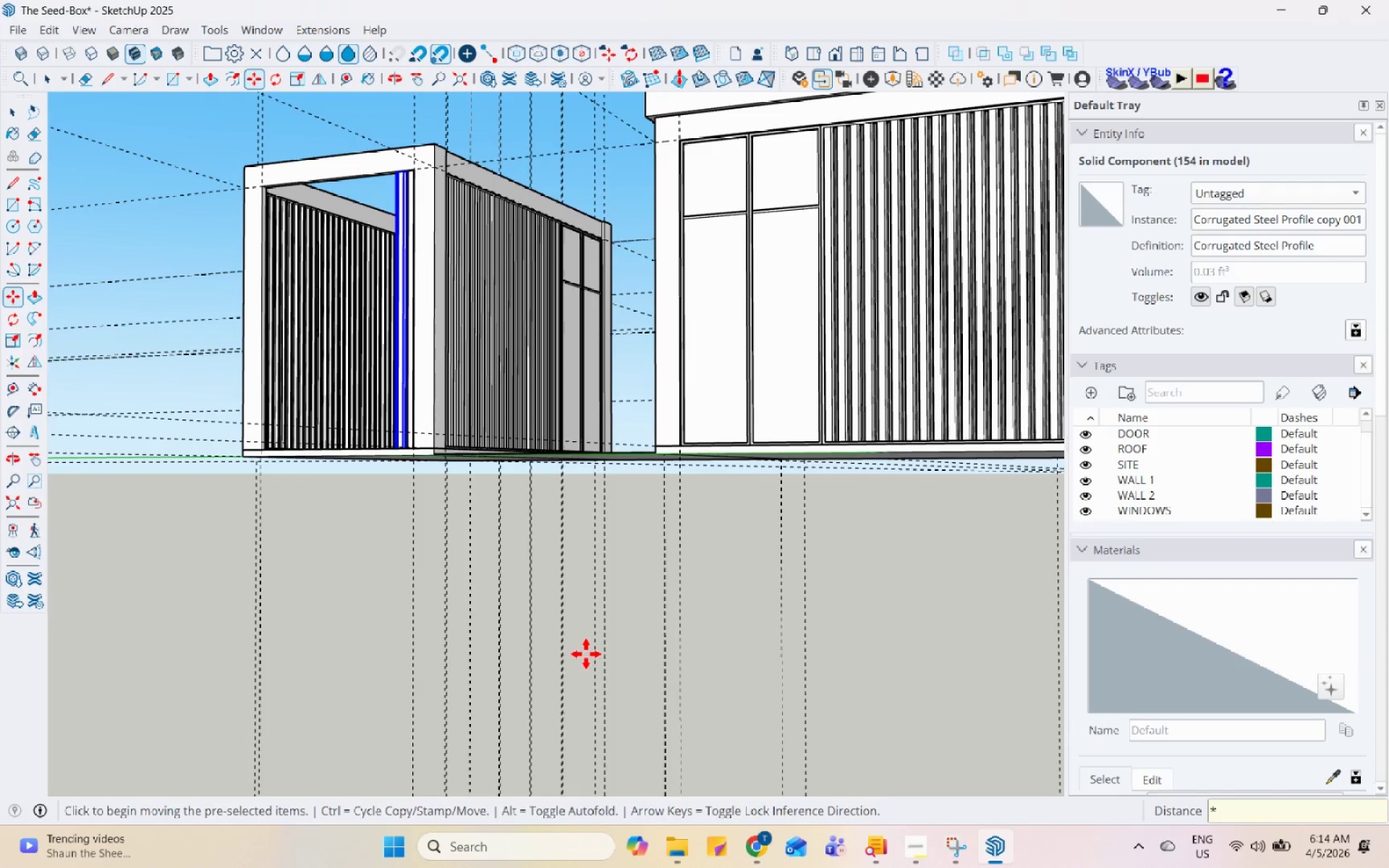 
key(Numpad2)
 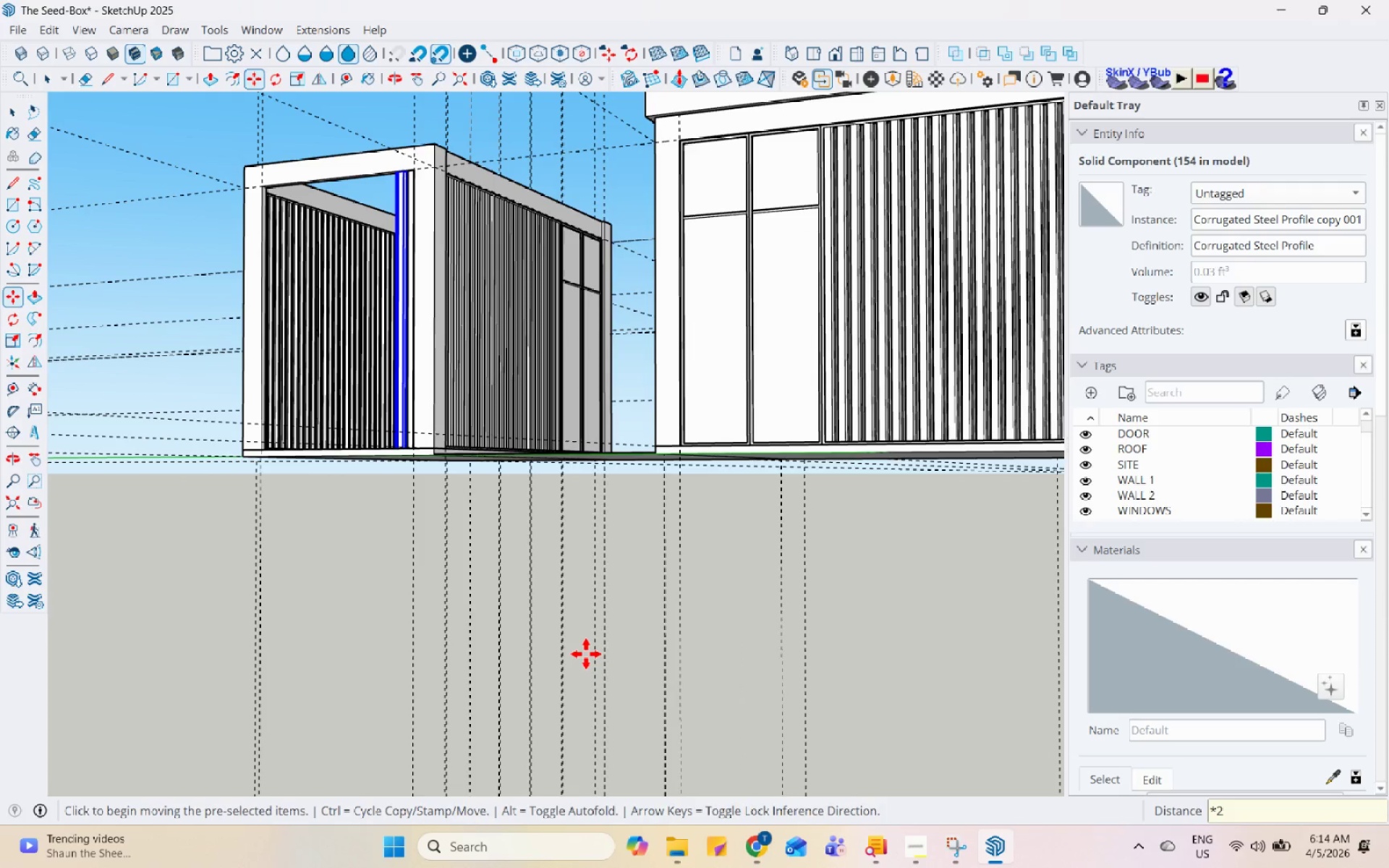 
key(Numpad5)
 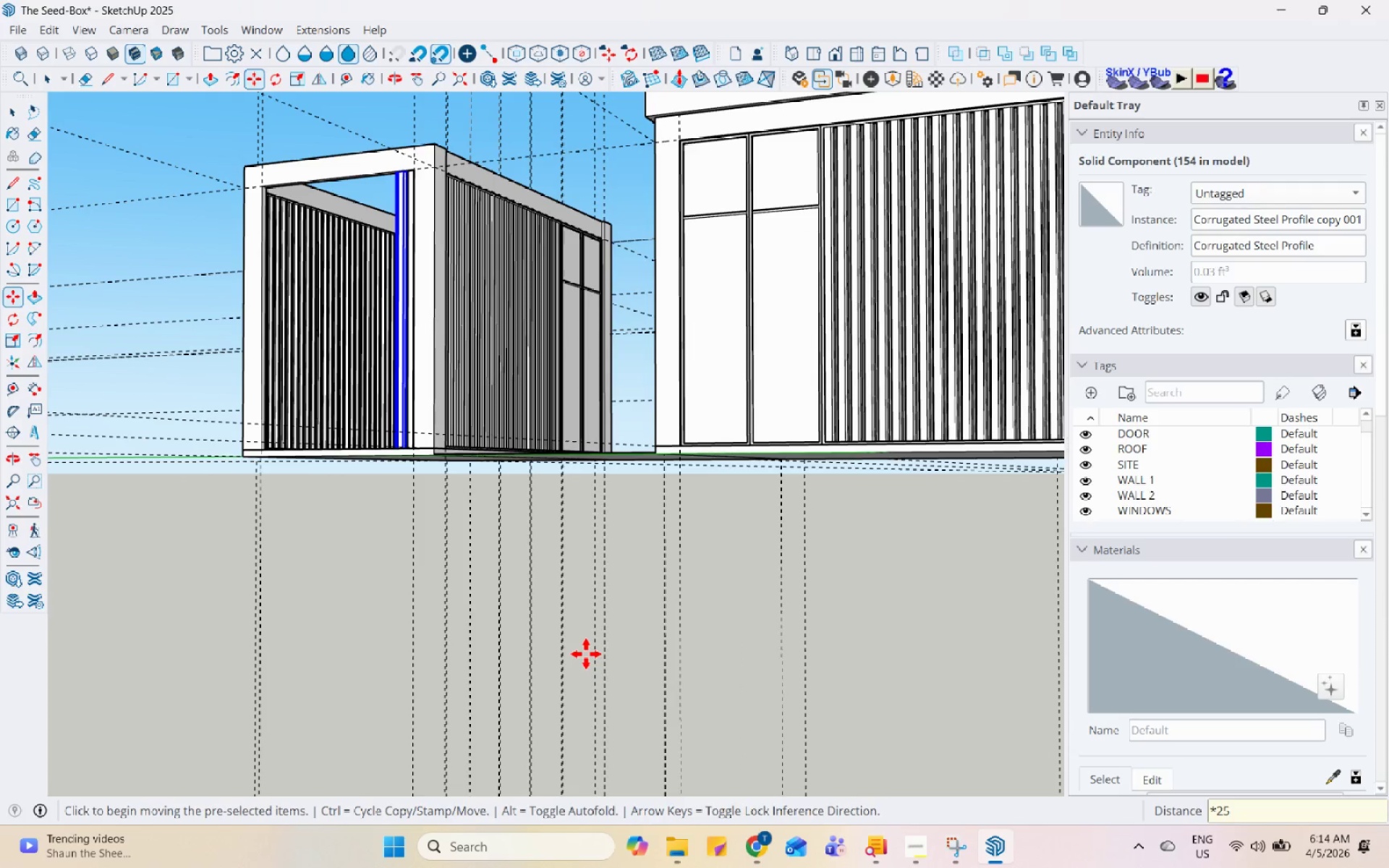 
key(Enter)
 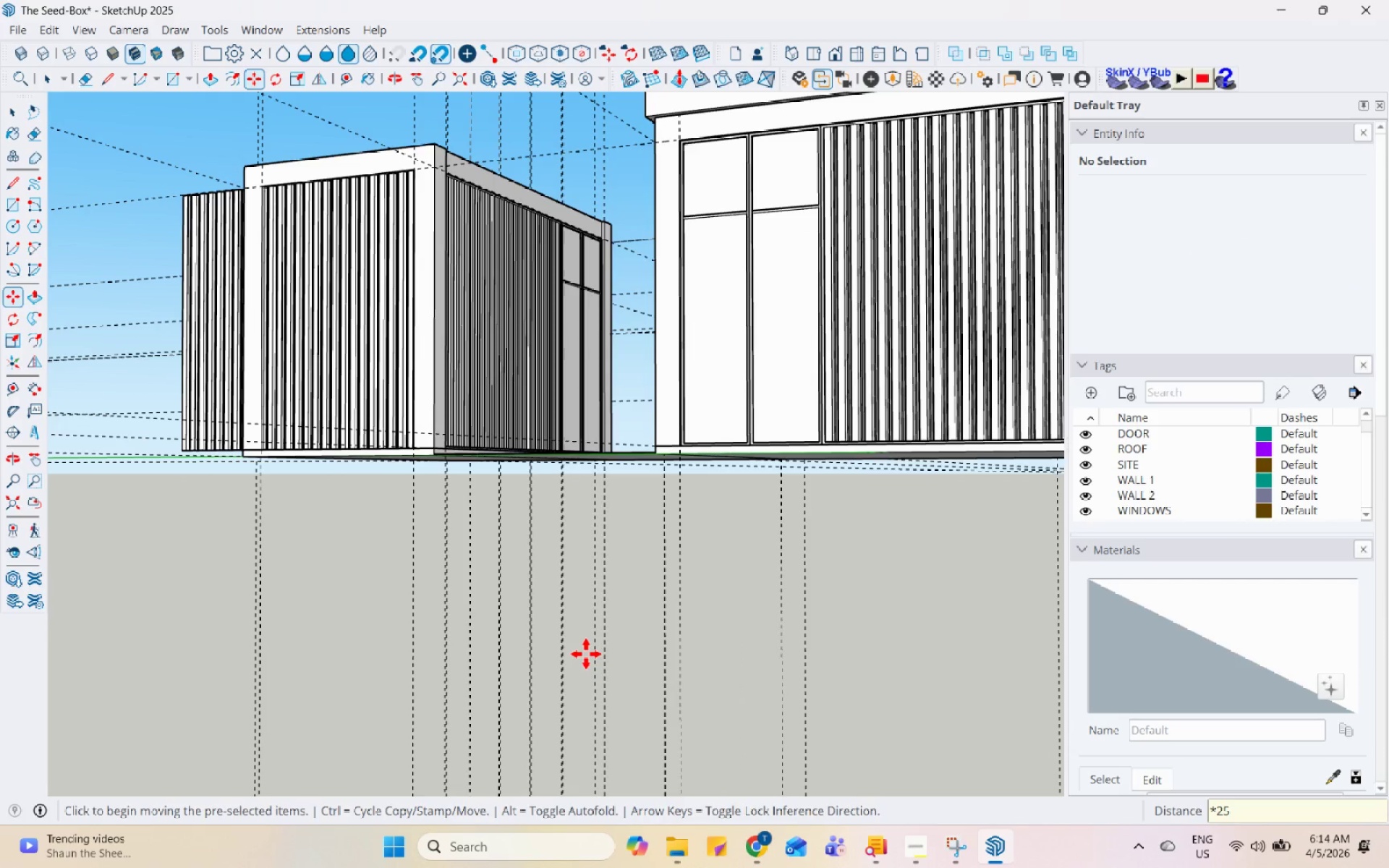 
key(NumpadMultiply)
 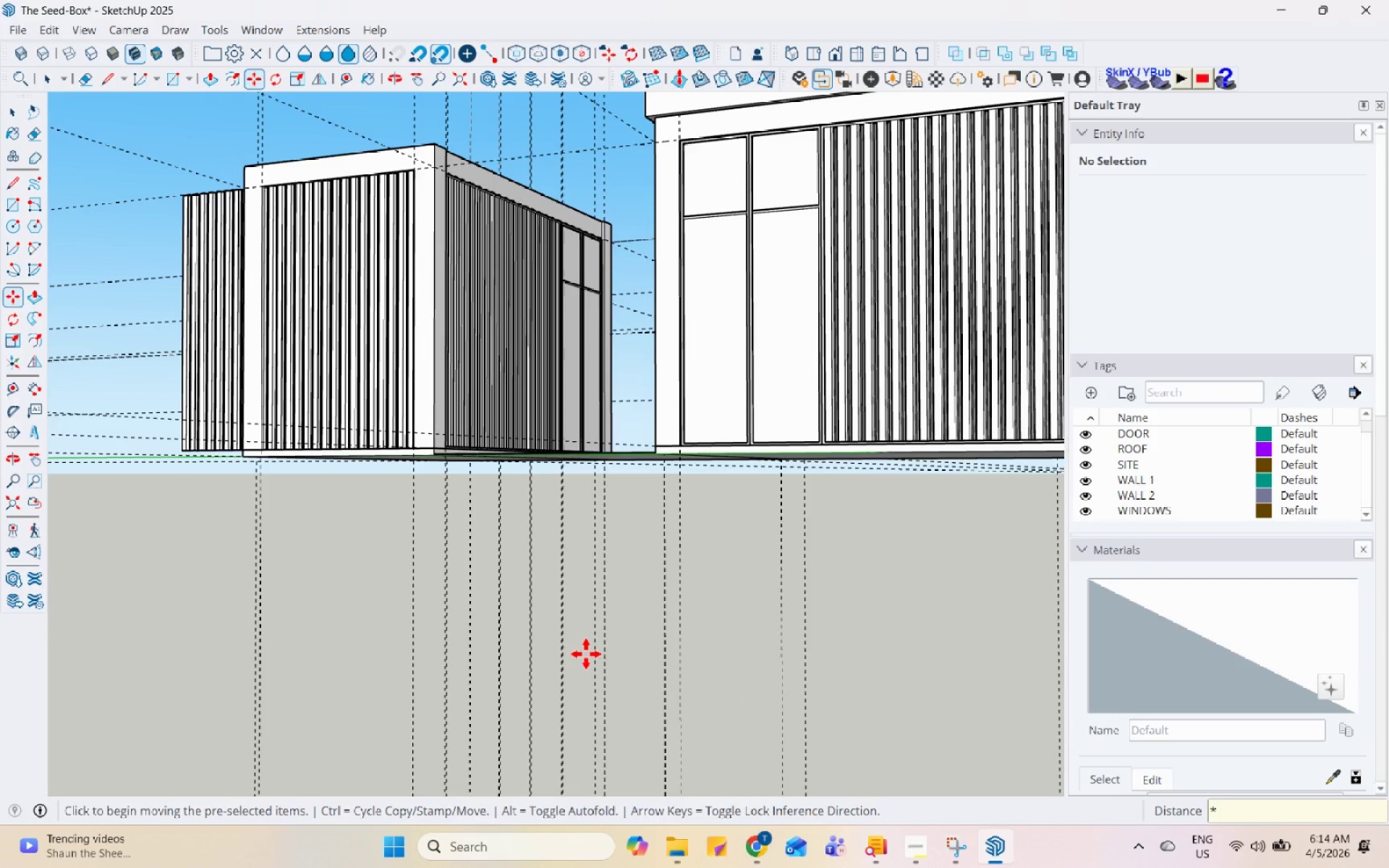 
key(Numpad1)
 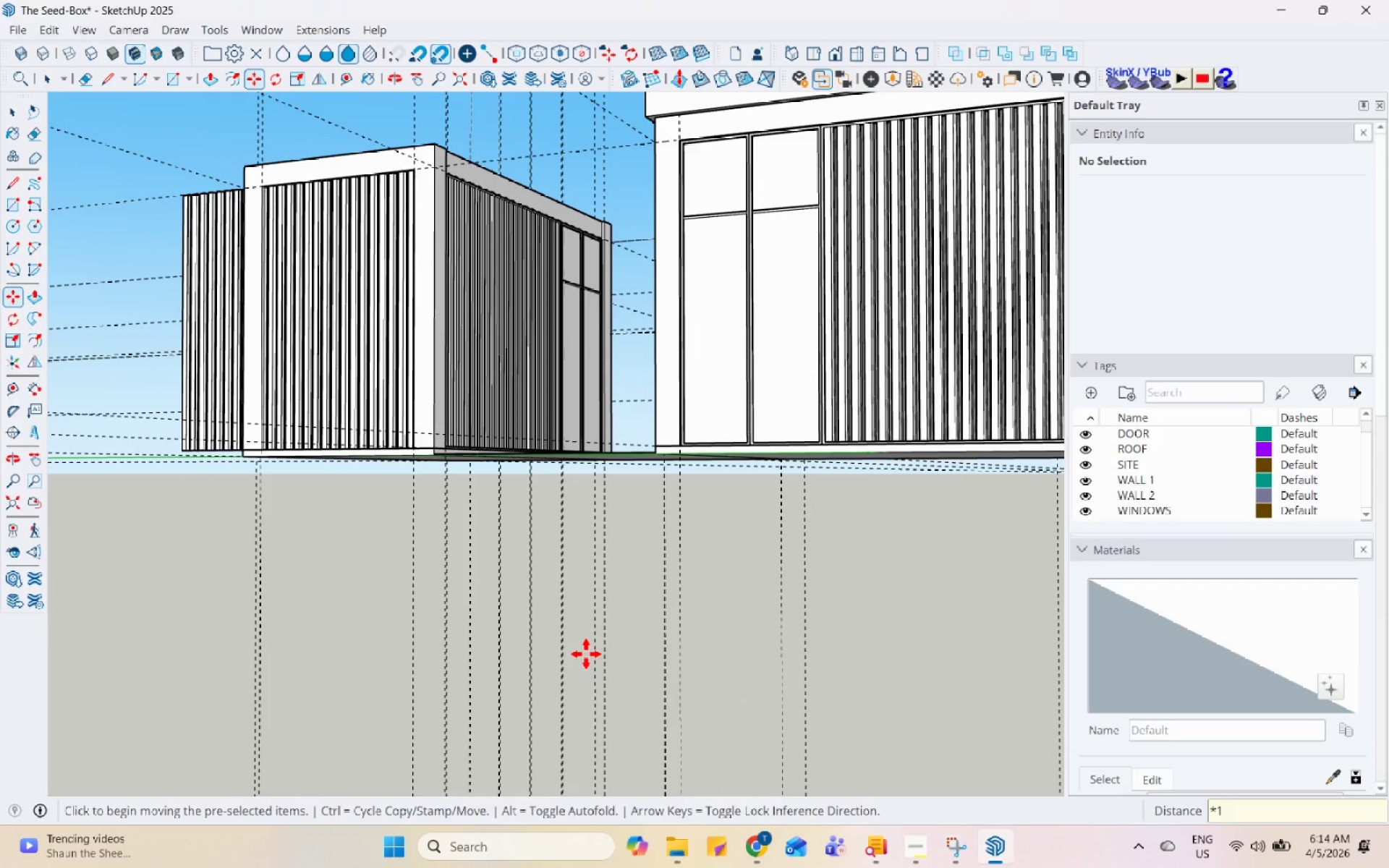 
key(Numpad5)
 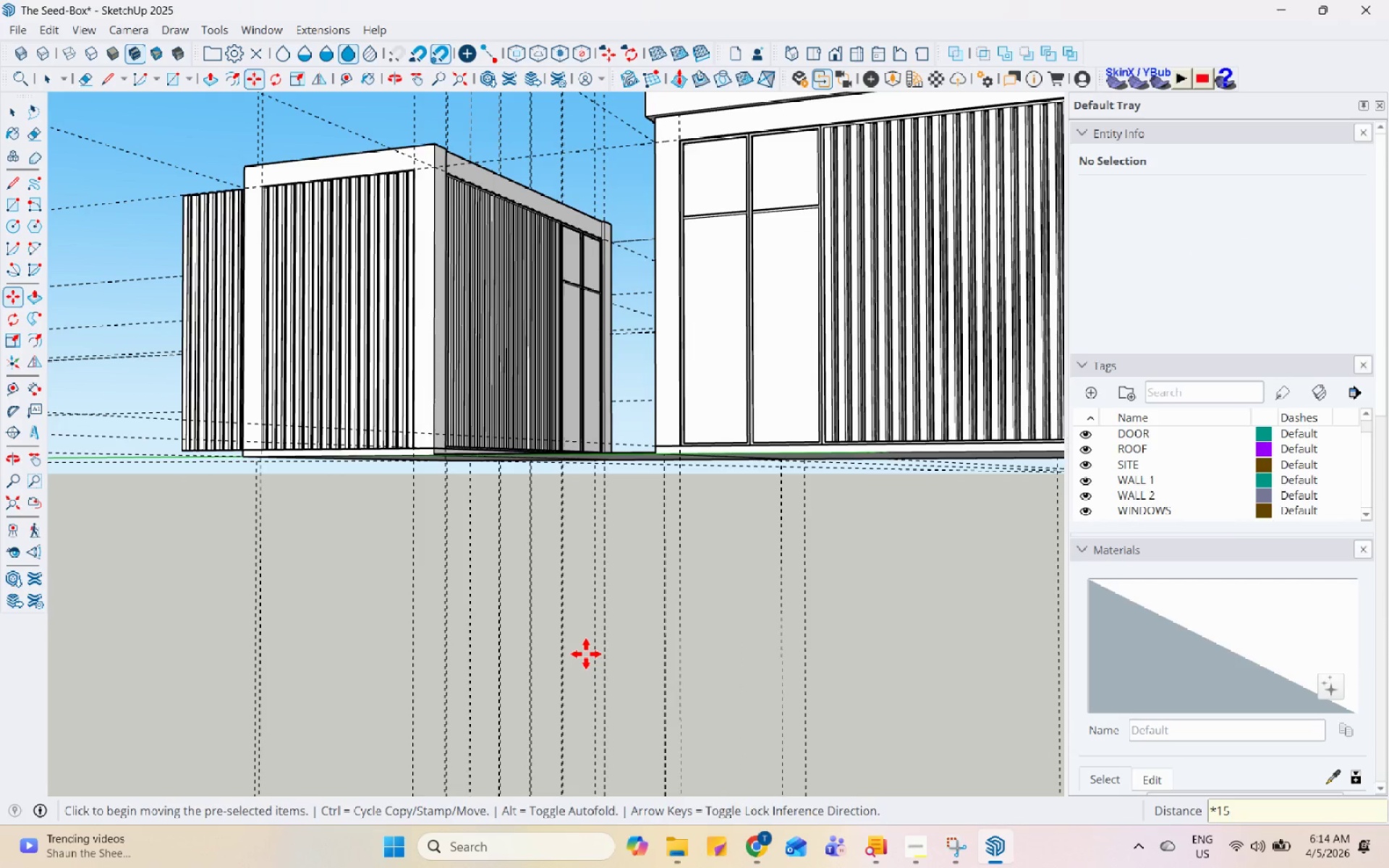 
key(Enter)
 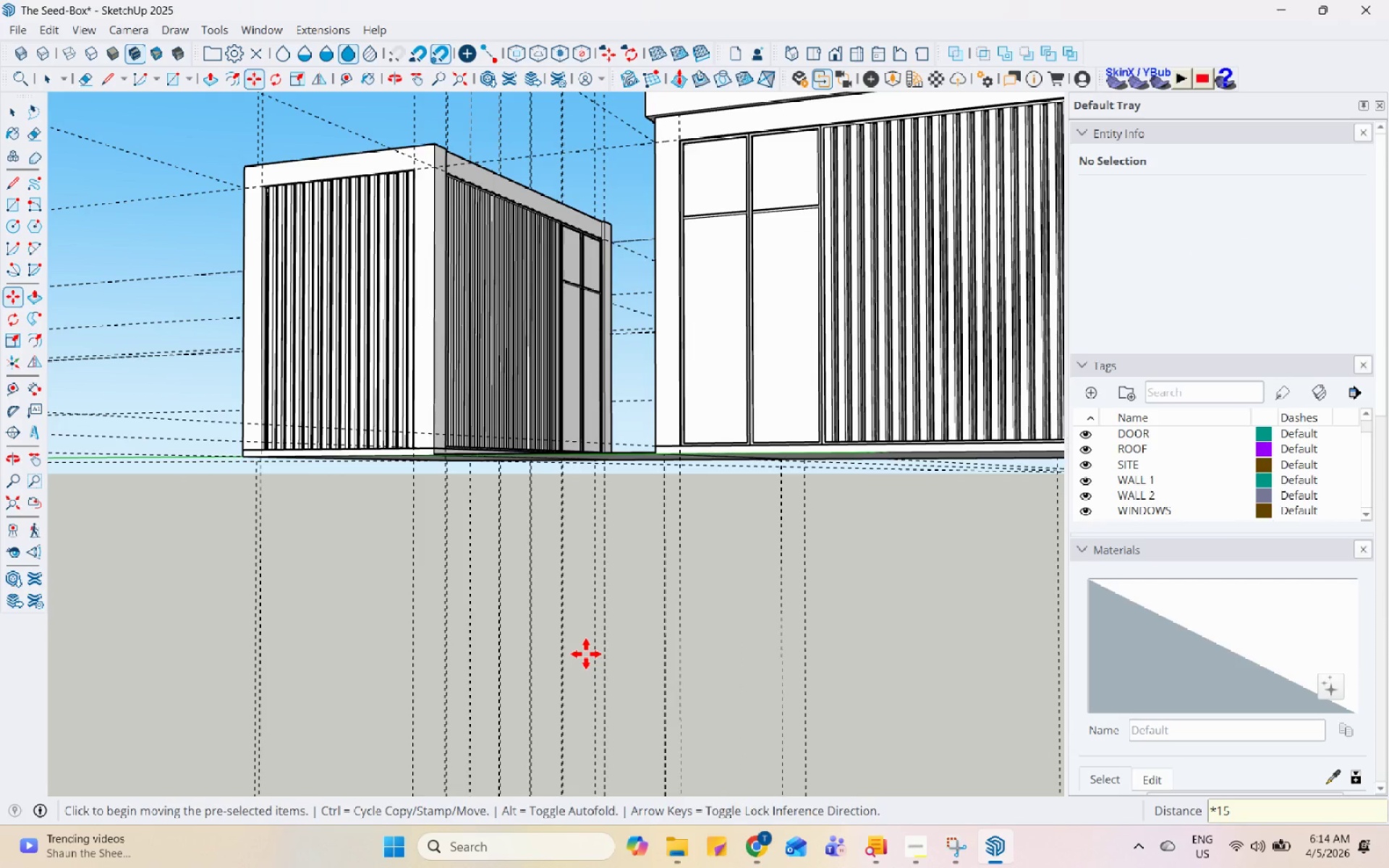 
key(NumpadMultiply)
 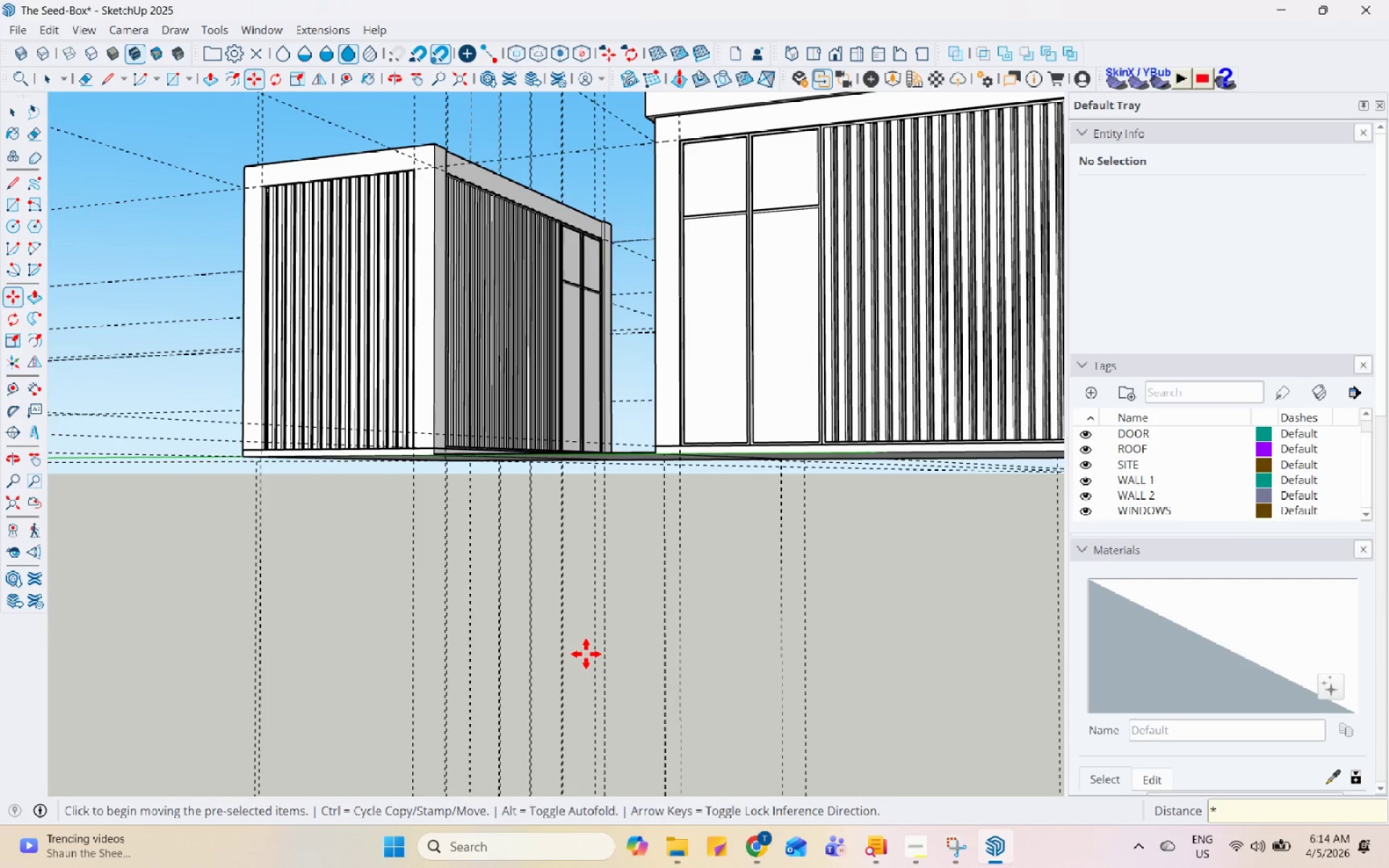 
key(Numpad1)
 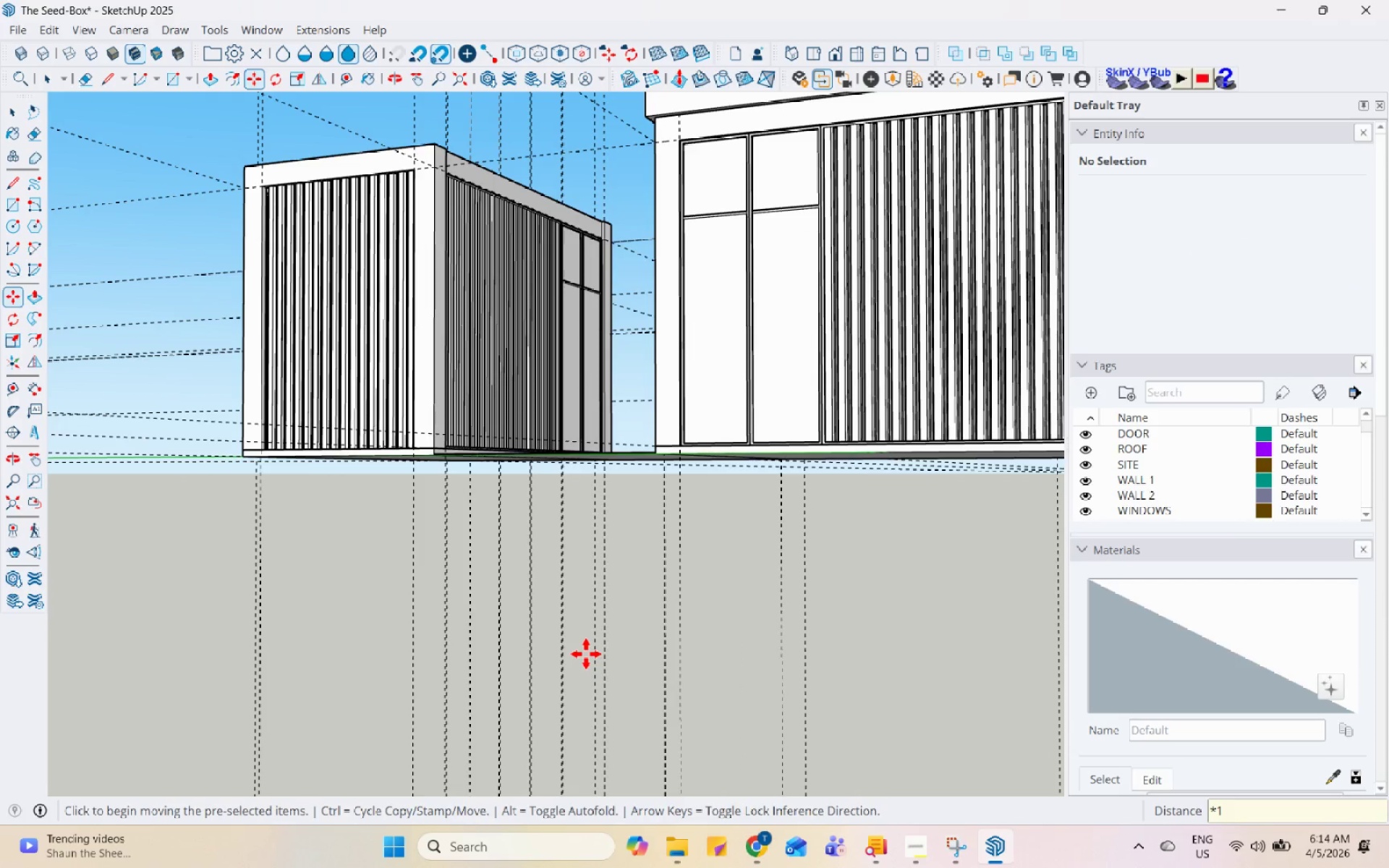 
key(Numpad6)
 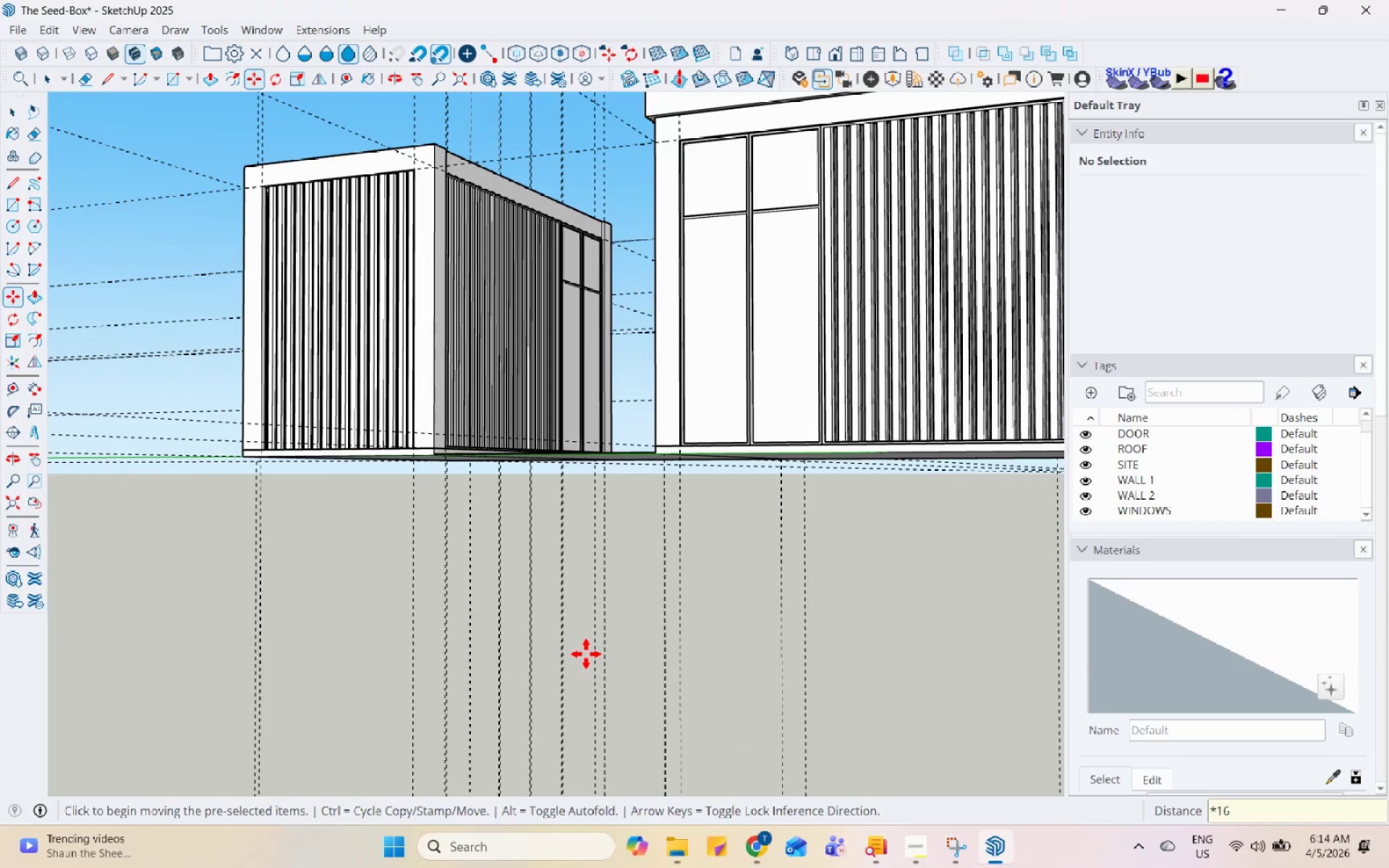 
key(Enter)
 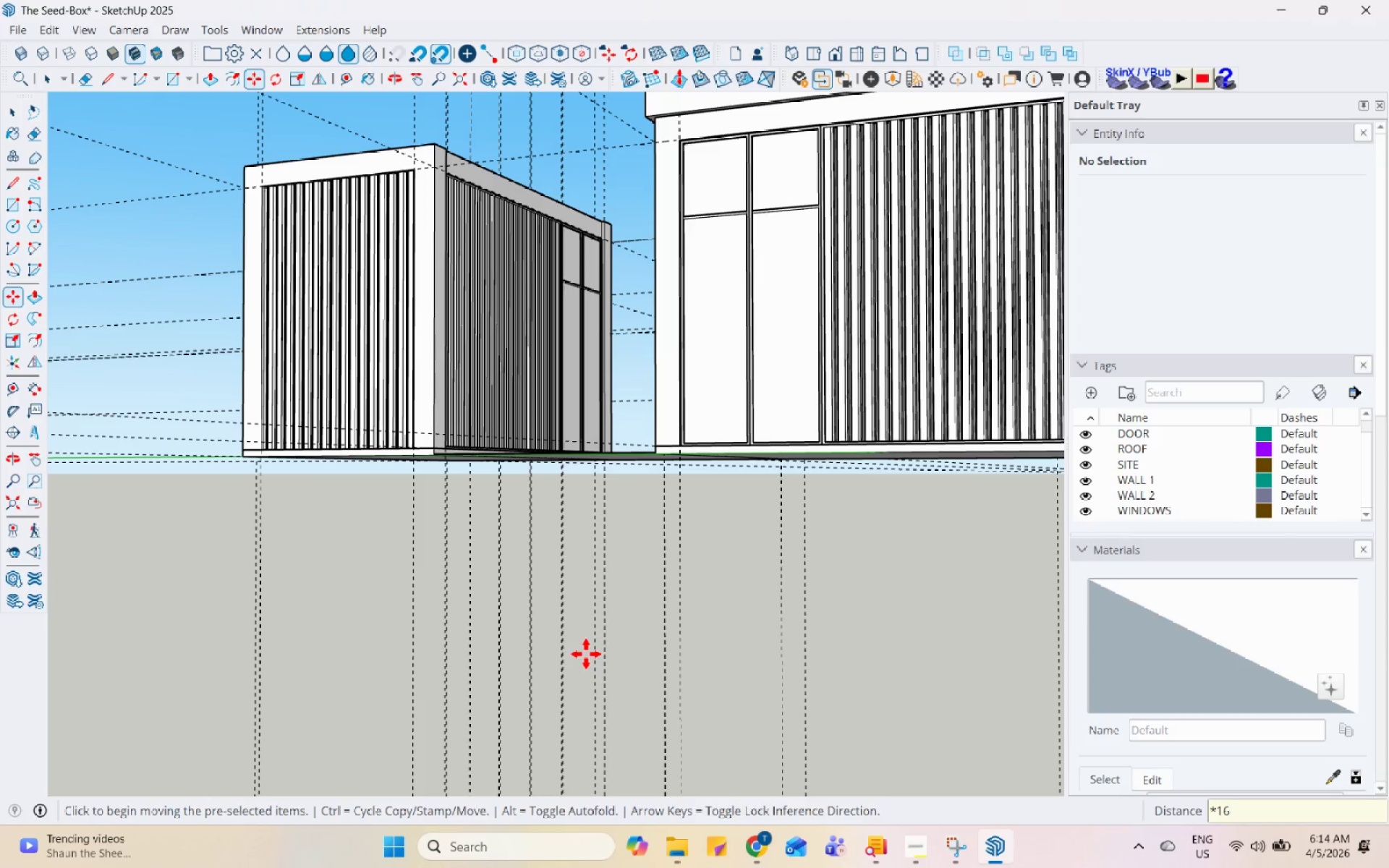 
key(Space)
 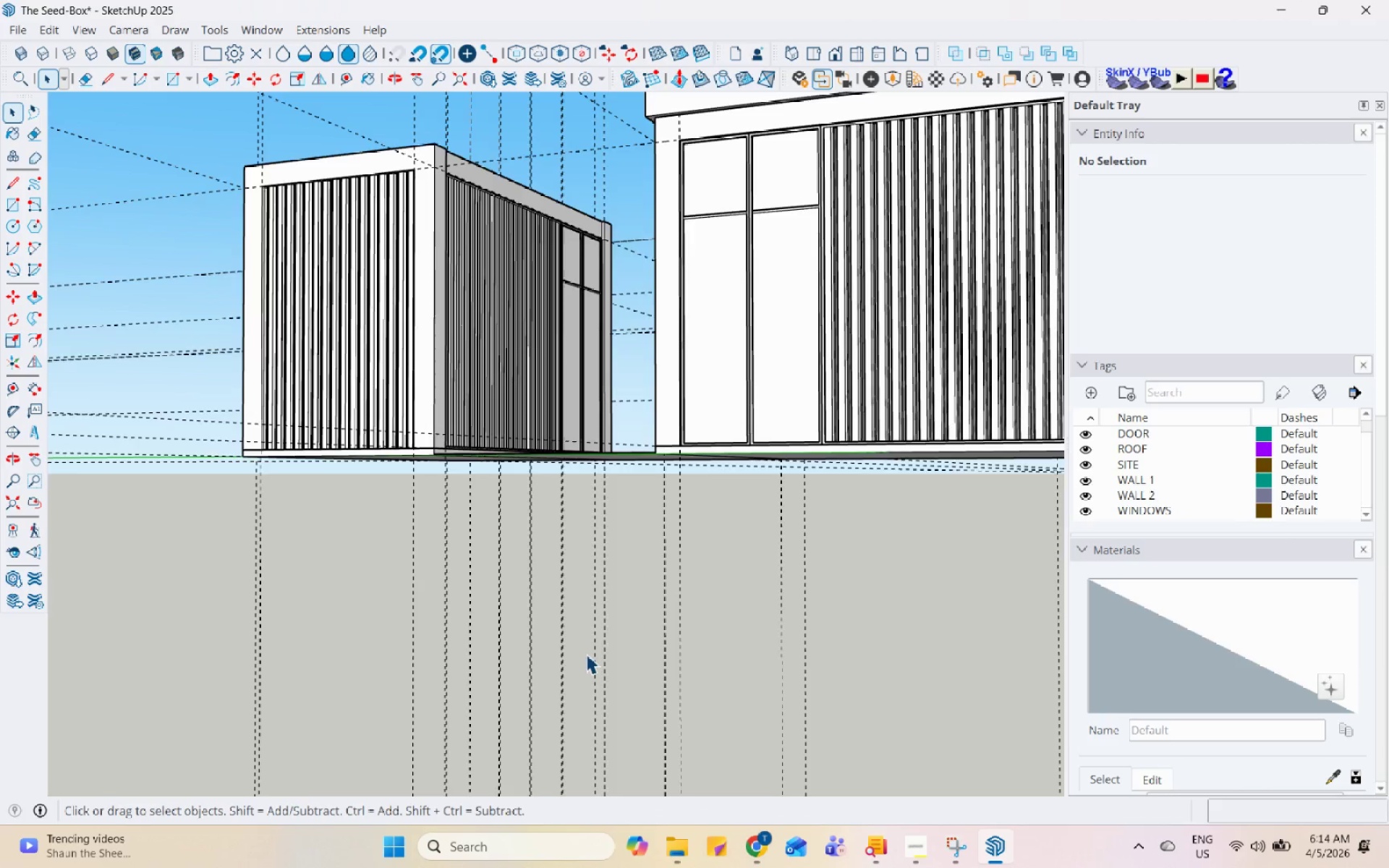 
scroll: coordinate [585, 655], scroll_direction: down, amount: 3.0
 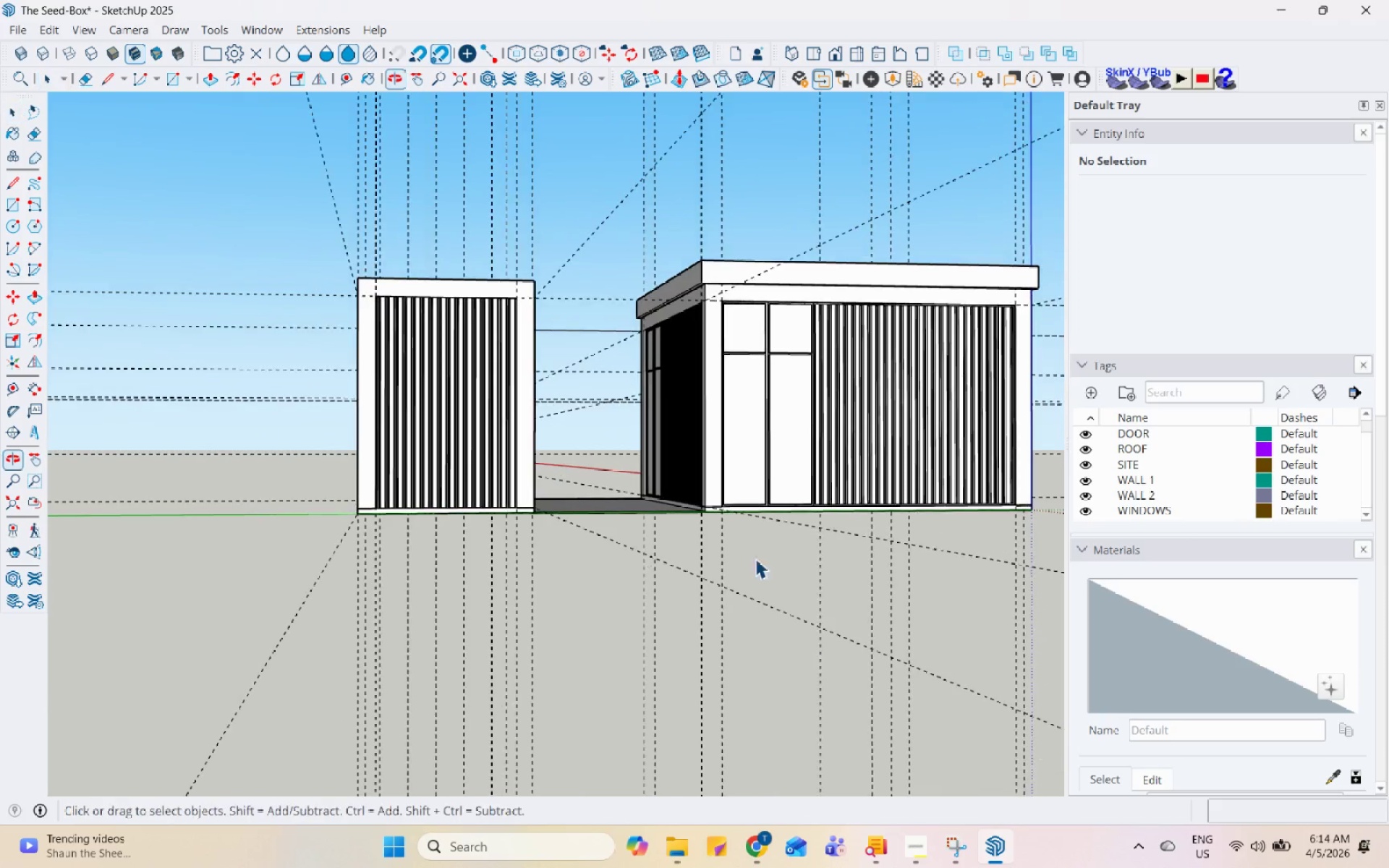 
scroll: coordinate [873, 454], scroll_direction: up, amount: 4.0
 